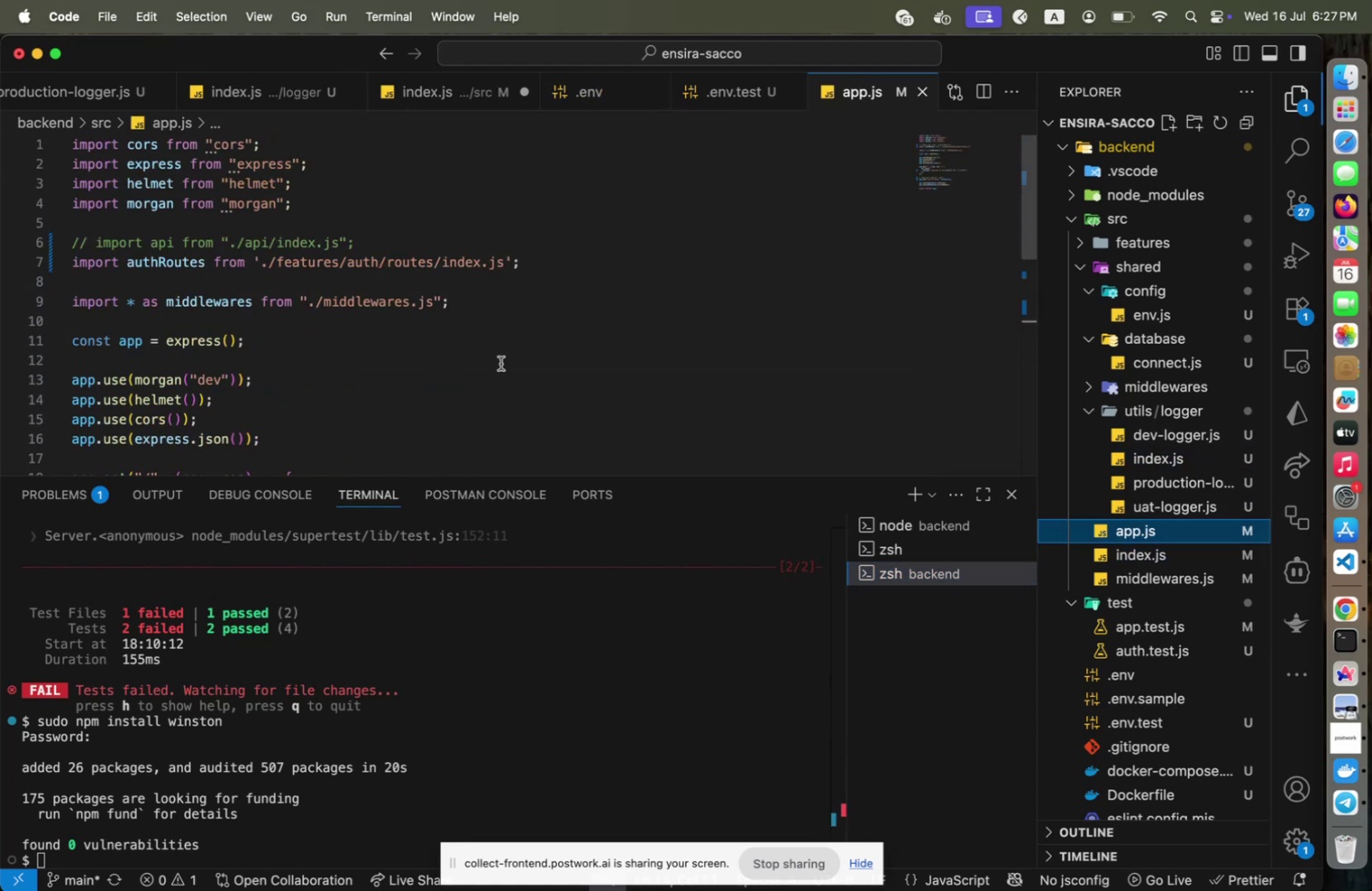 
scroll: coordinate [501, 363], scroll_direction: none, amount: 0.0
 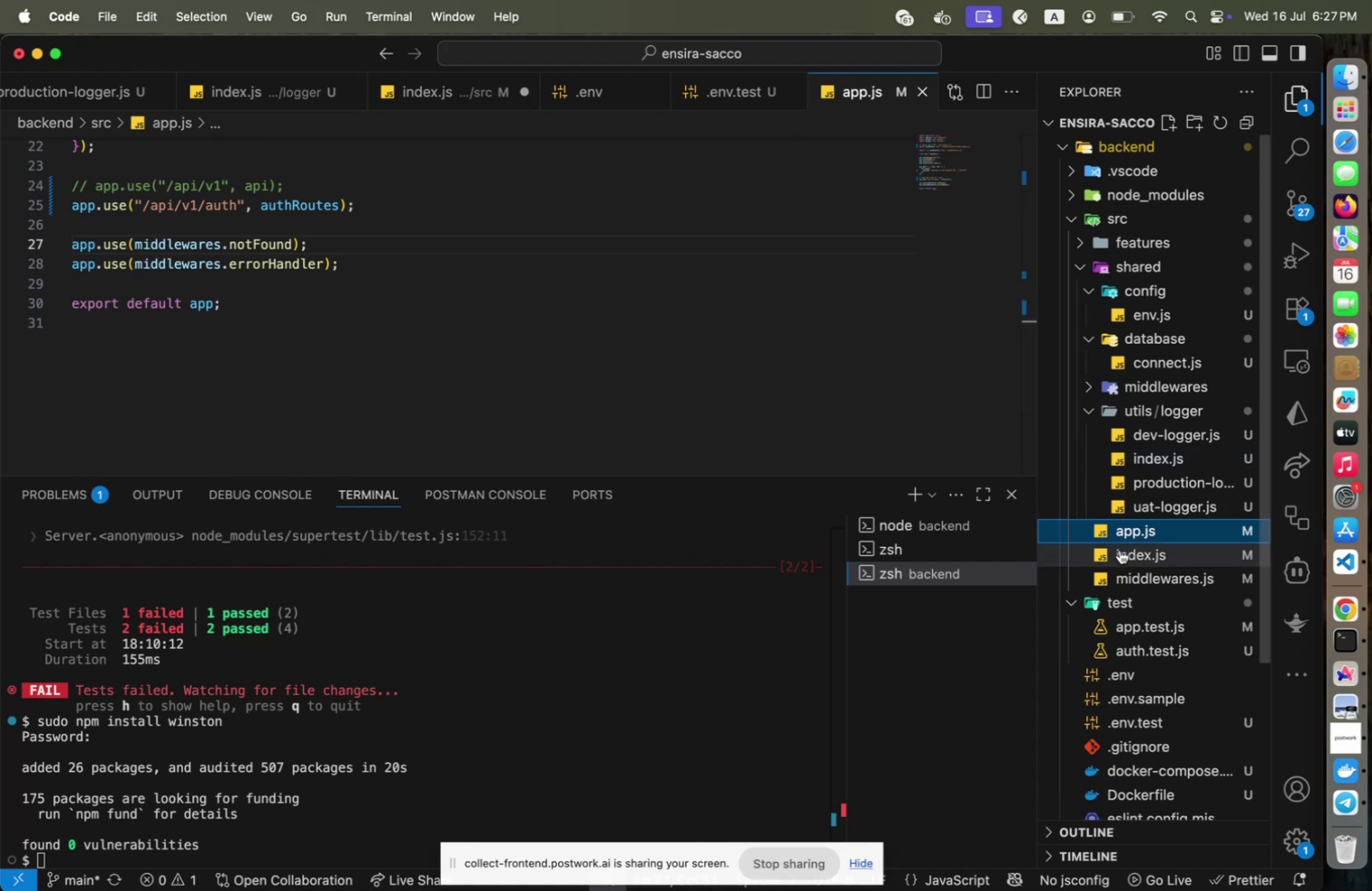 
left_click([1120, 549])
 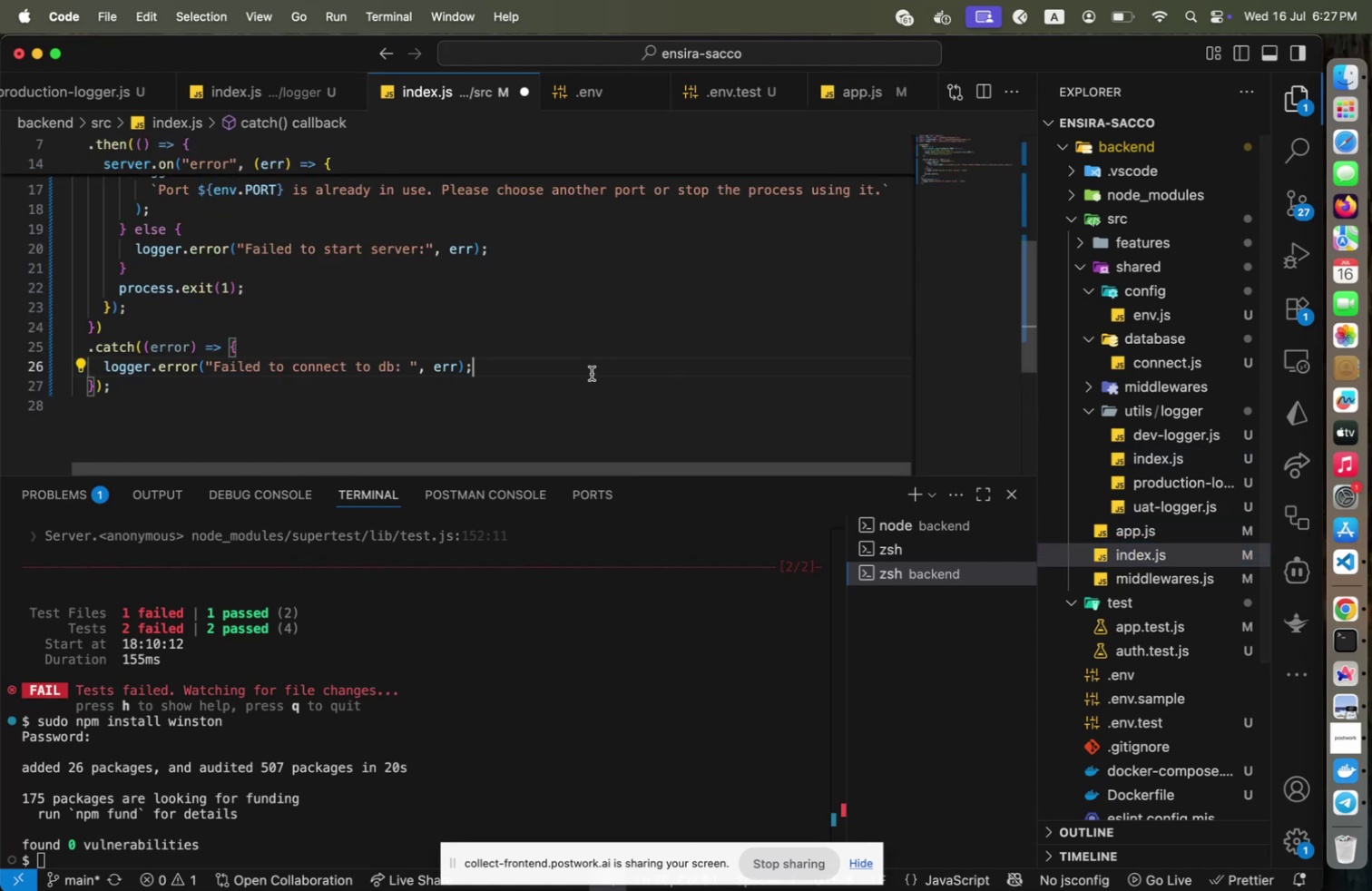 
left_click([592, 373])
 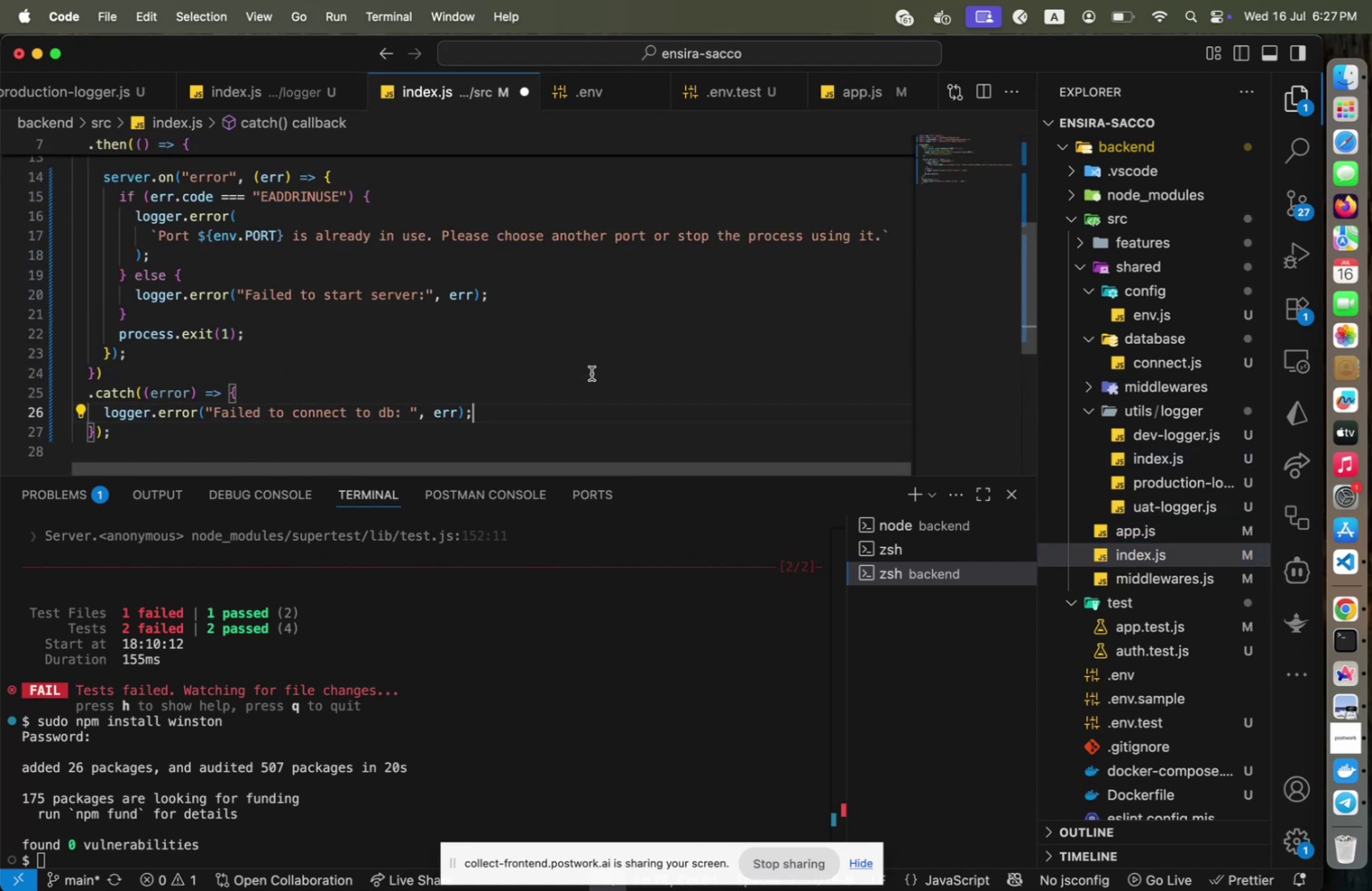 
scroll: coordinate [592, 373], scroll_direction: up, amount: 1.0
 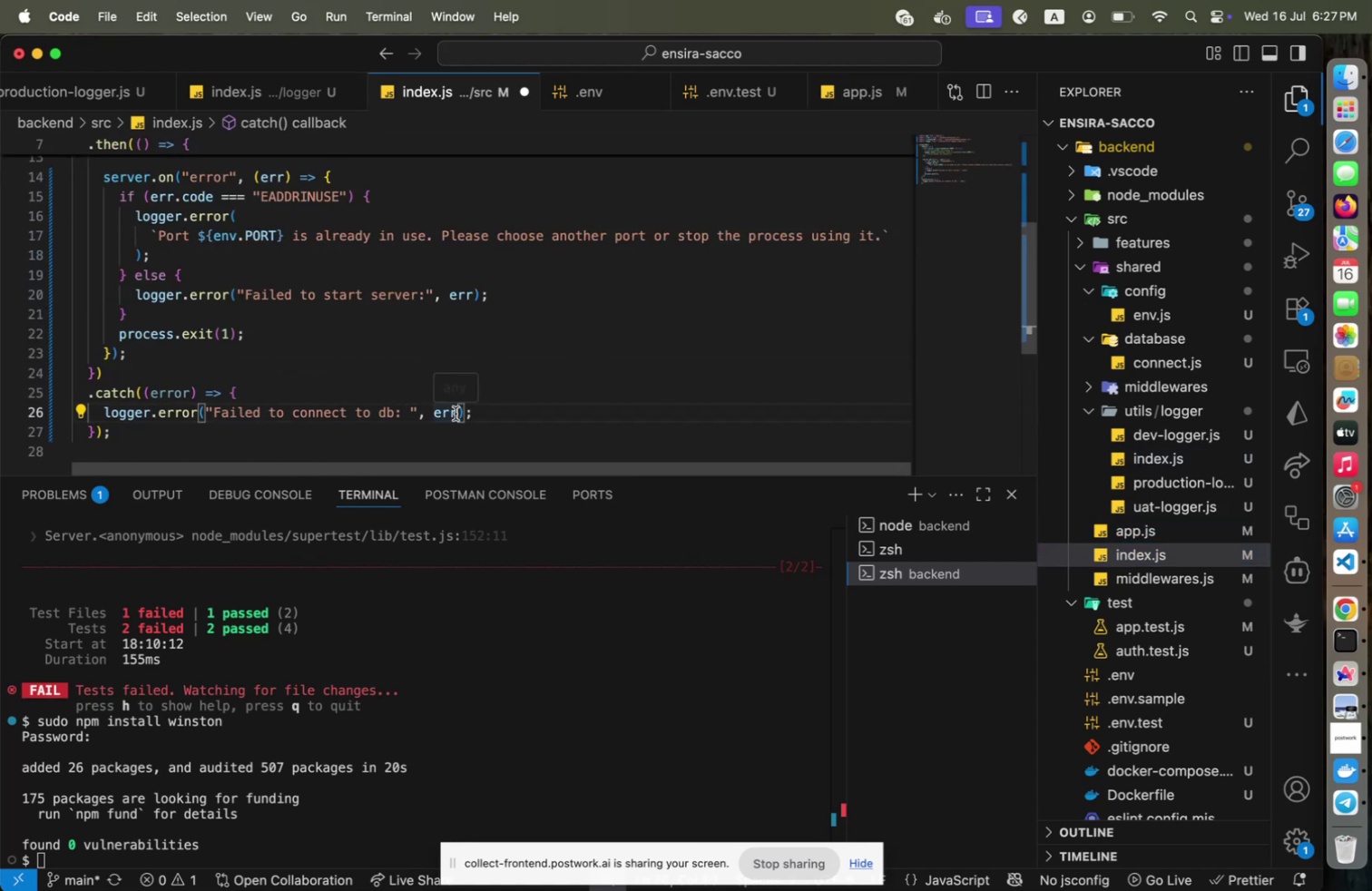 
type(or)
 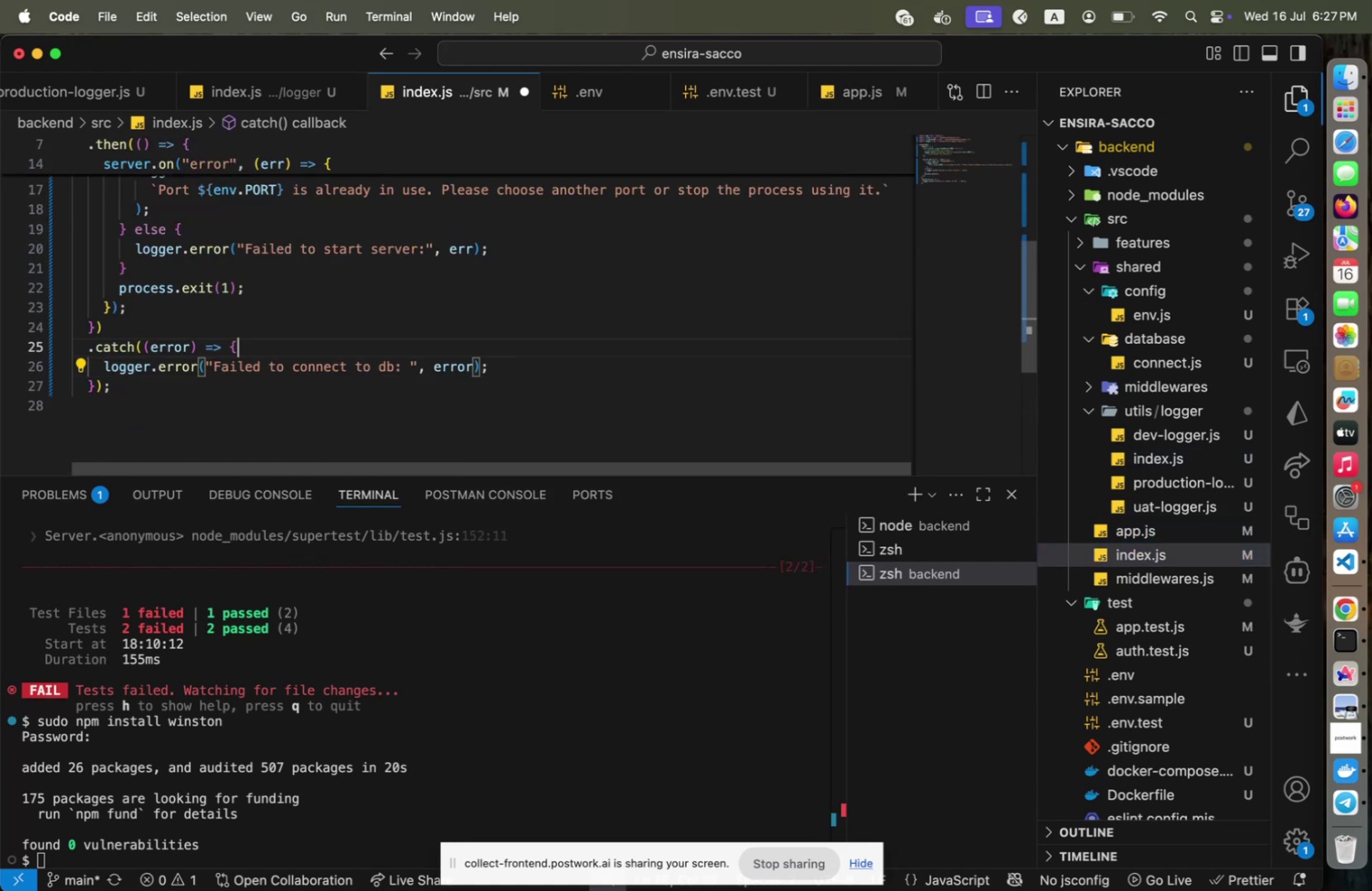 
key(ArrowRight)
 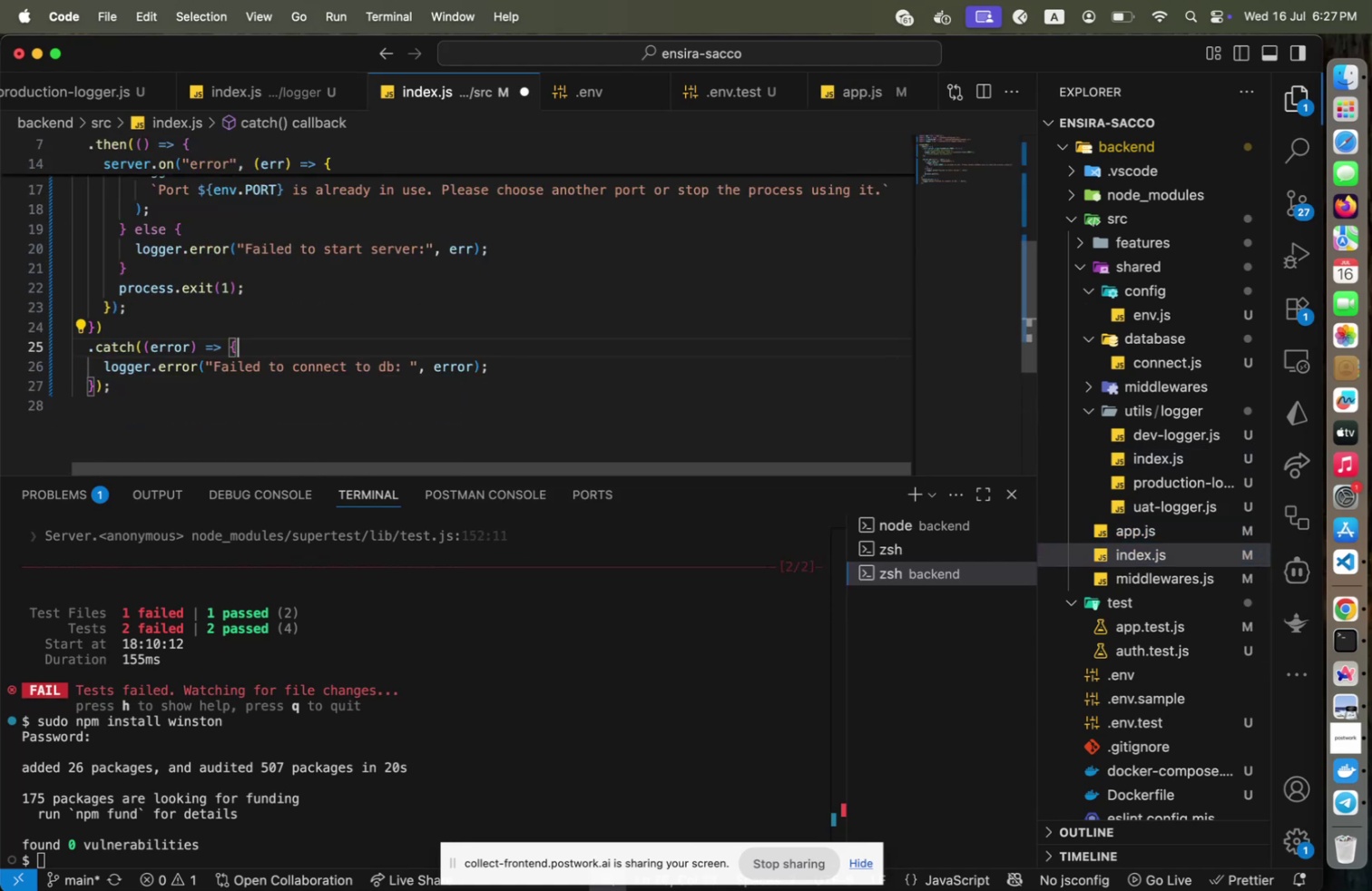 
hold_key(key=ArrowUp, duration=0.73)
 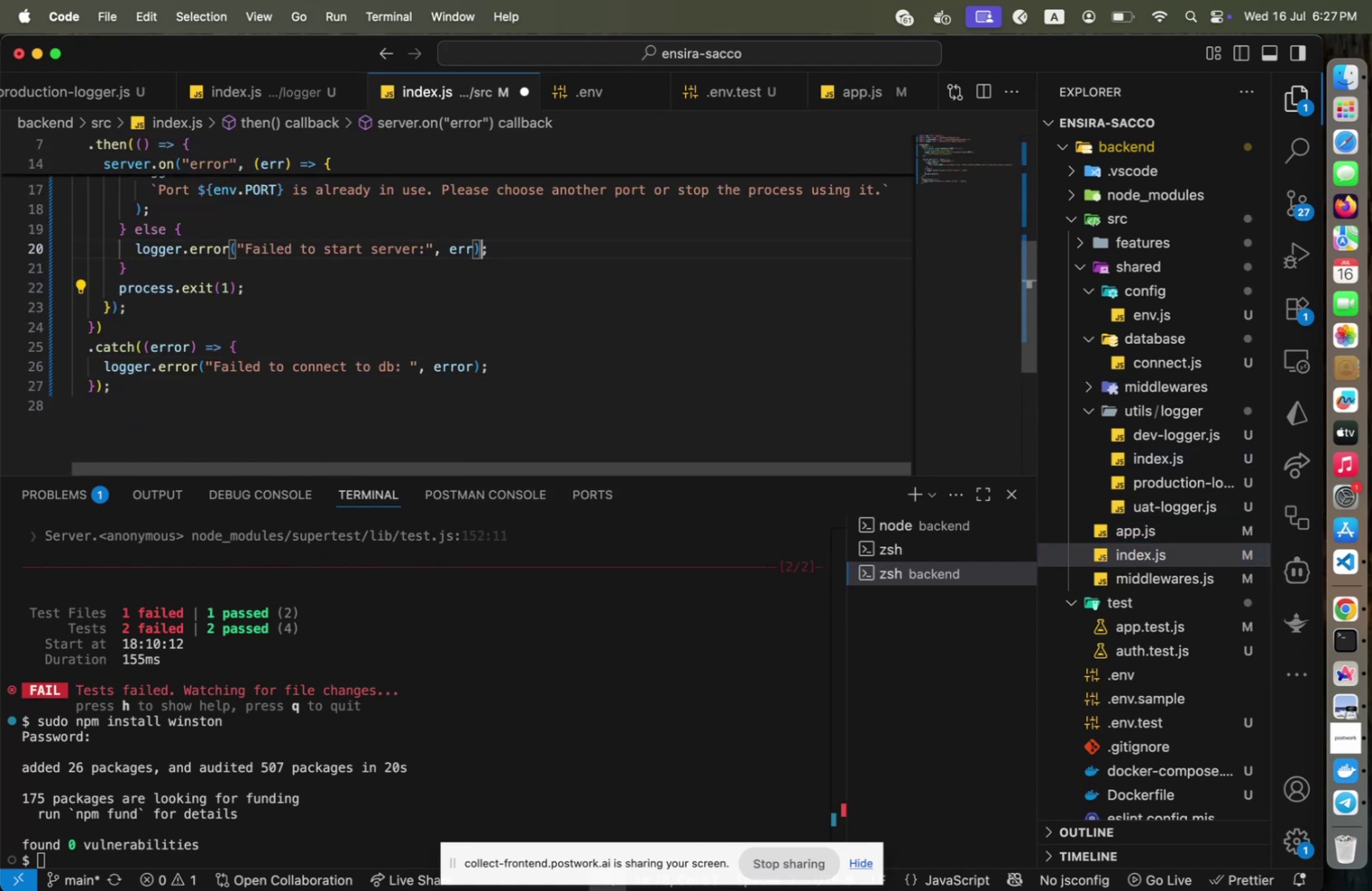 
key(ArrowUp)
 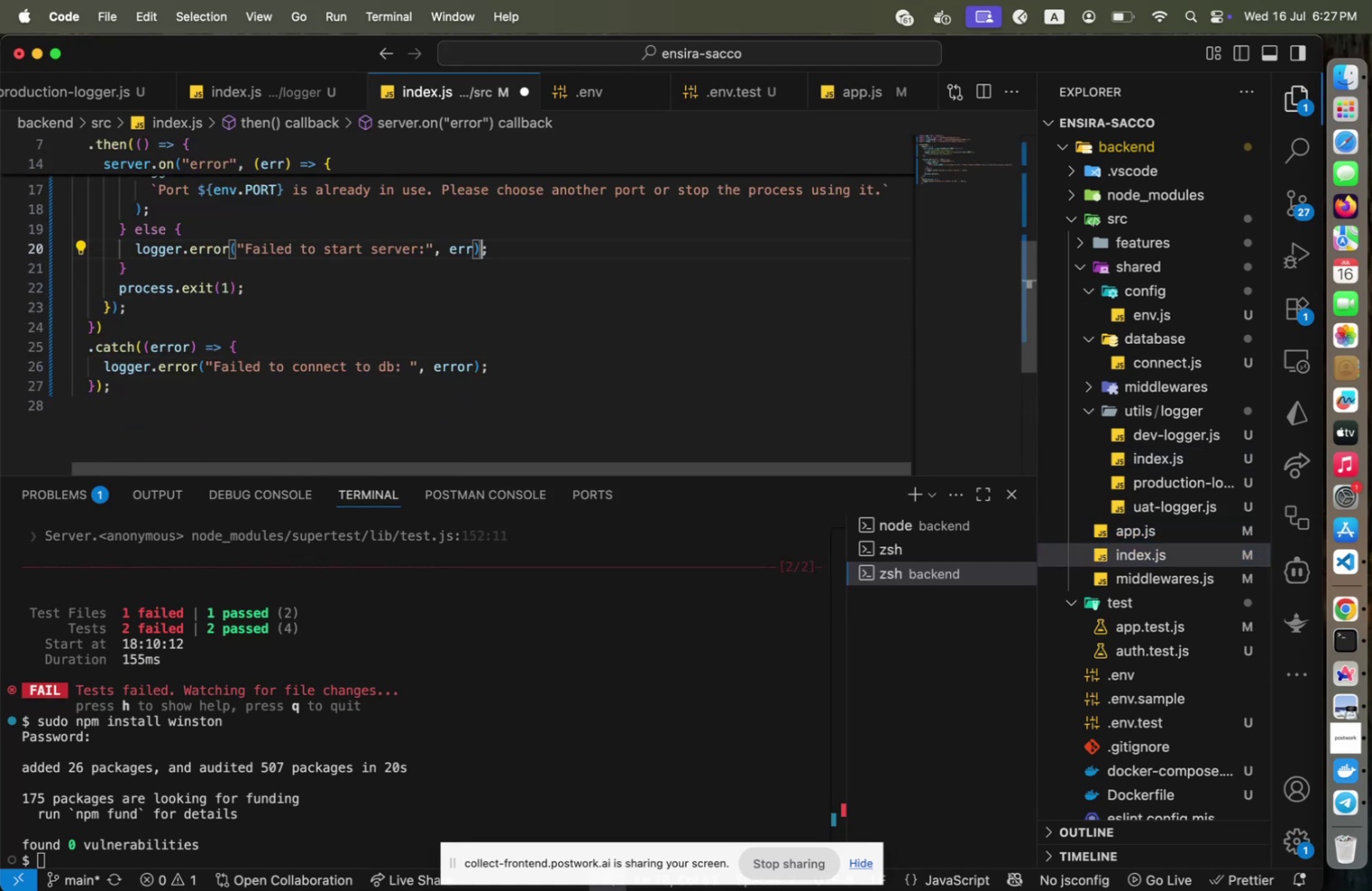 
key(ArrowUp)
 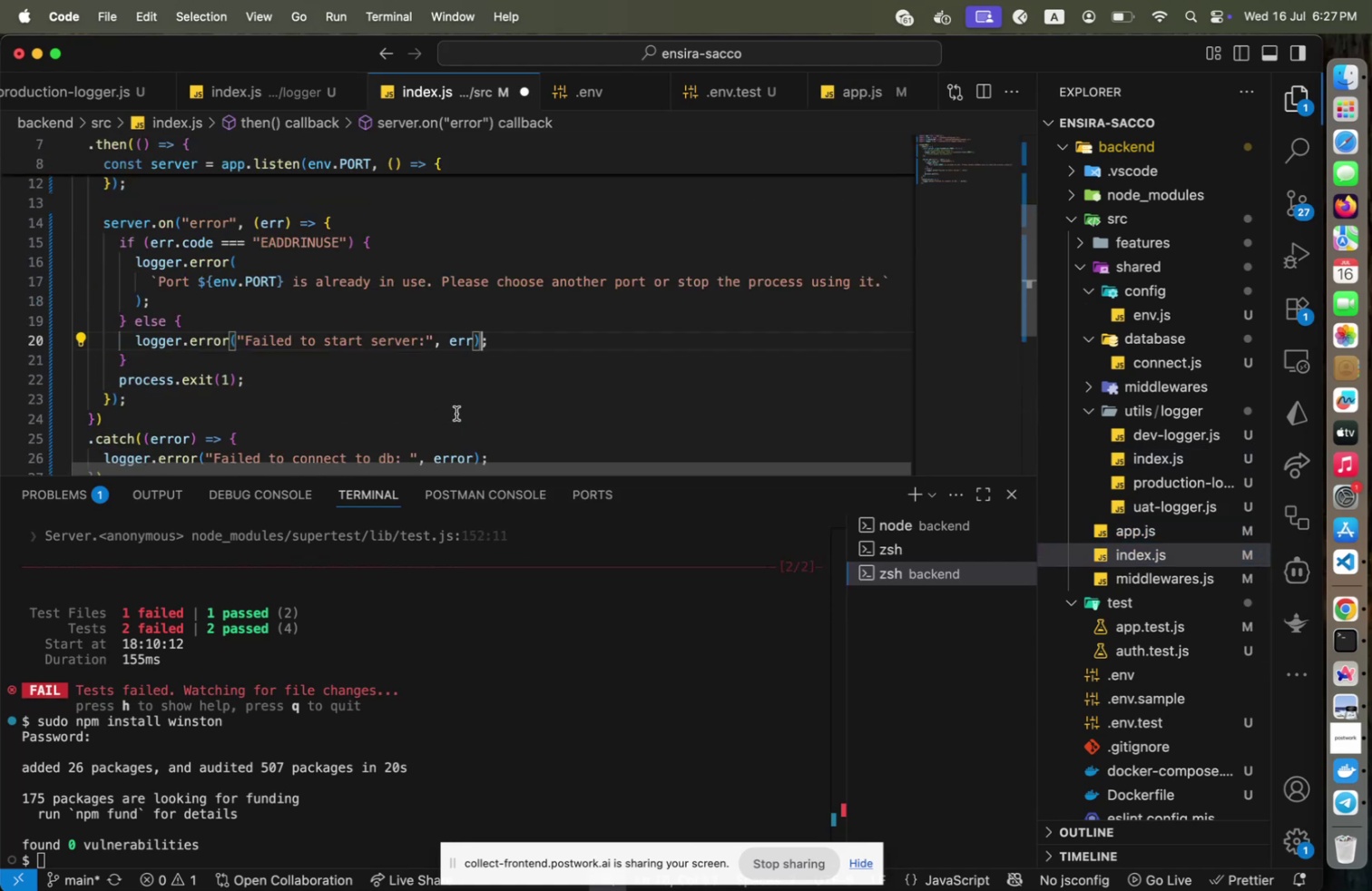 
scroll: coordinate [273, 269], scroll_direction: up, amount: 5.0
 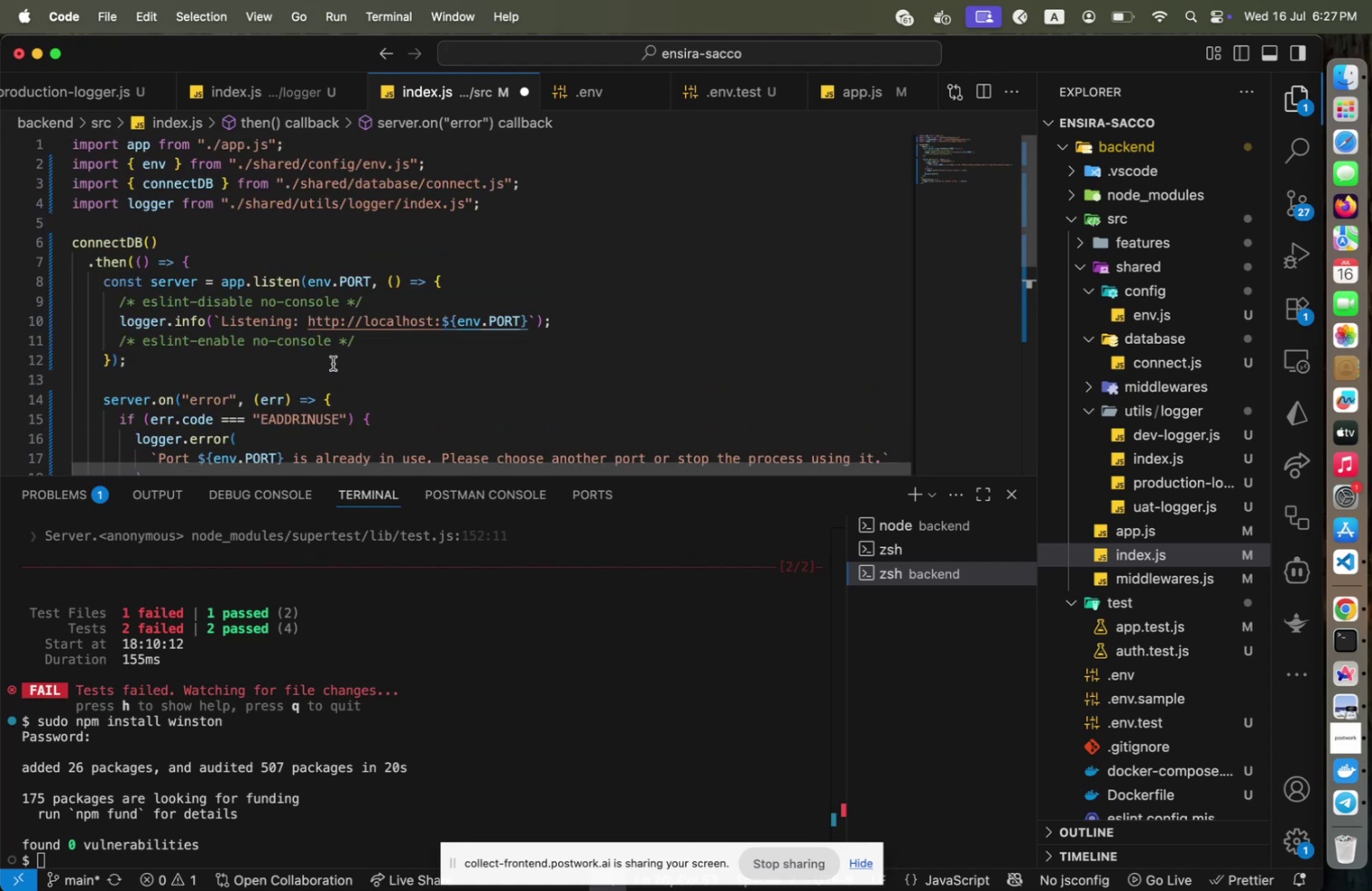 
key(Meta+CommandLeft)
 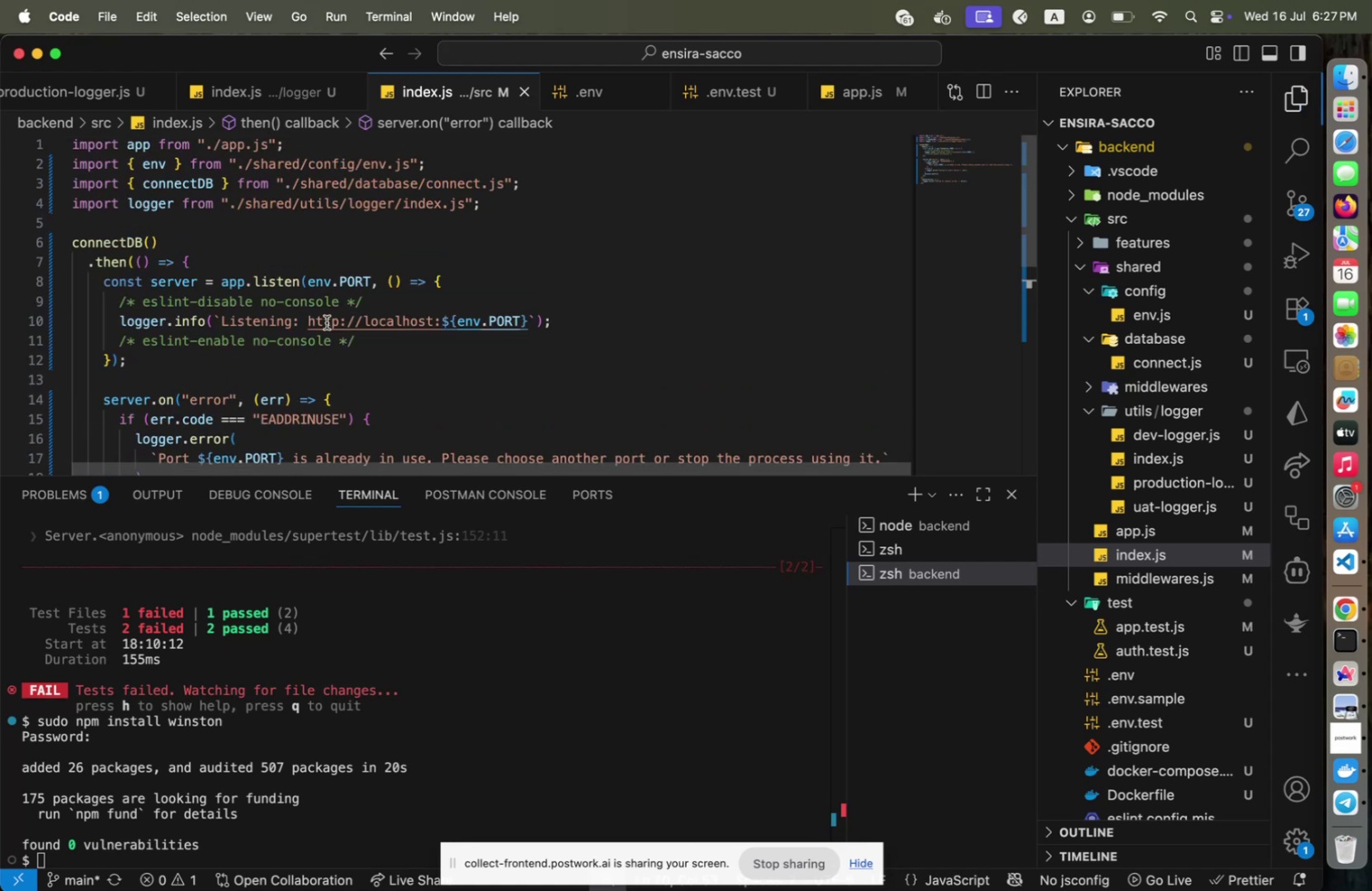 
key(Meta+S)
 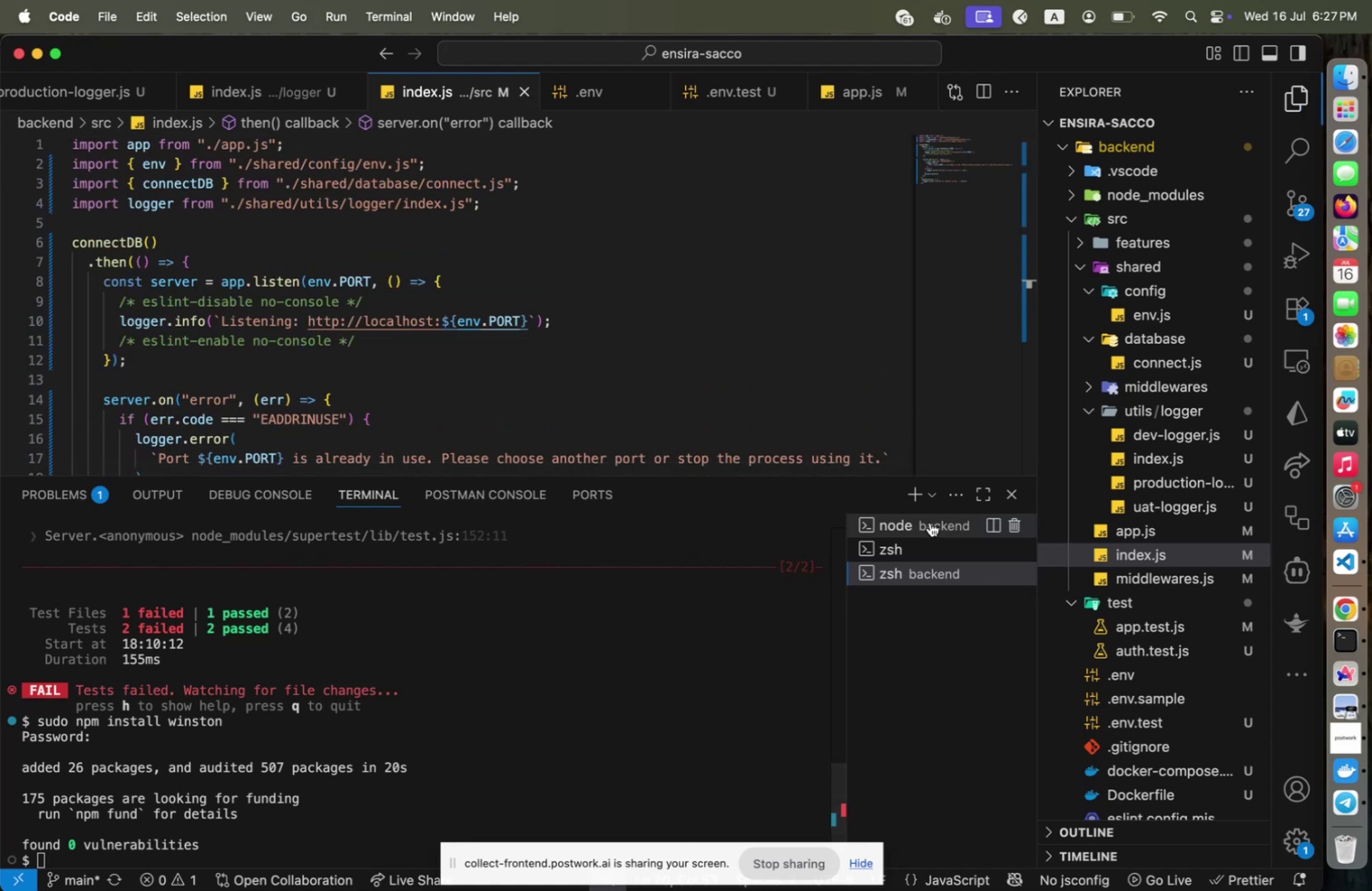 
left_click([930, 522])
 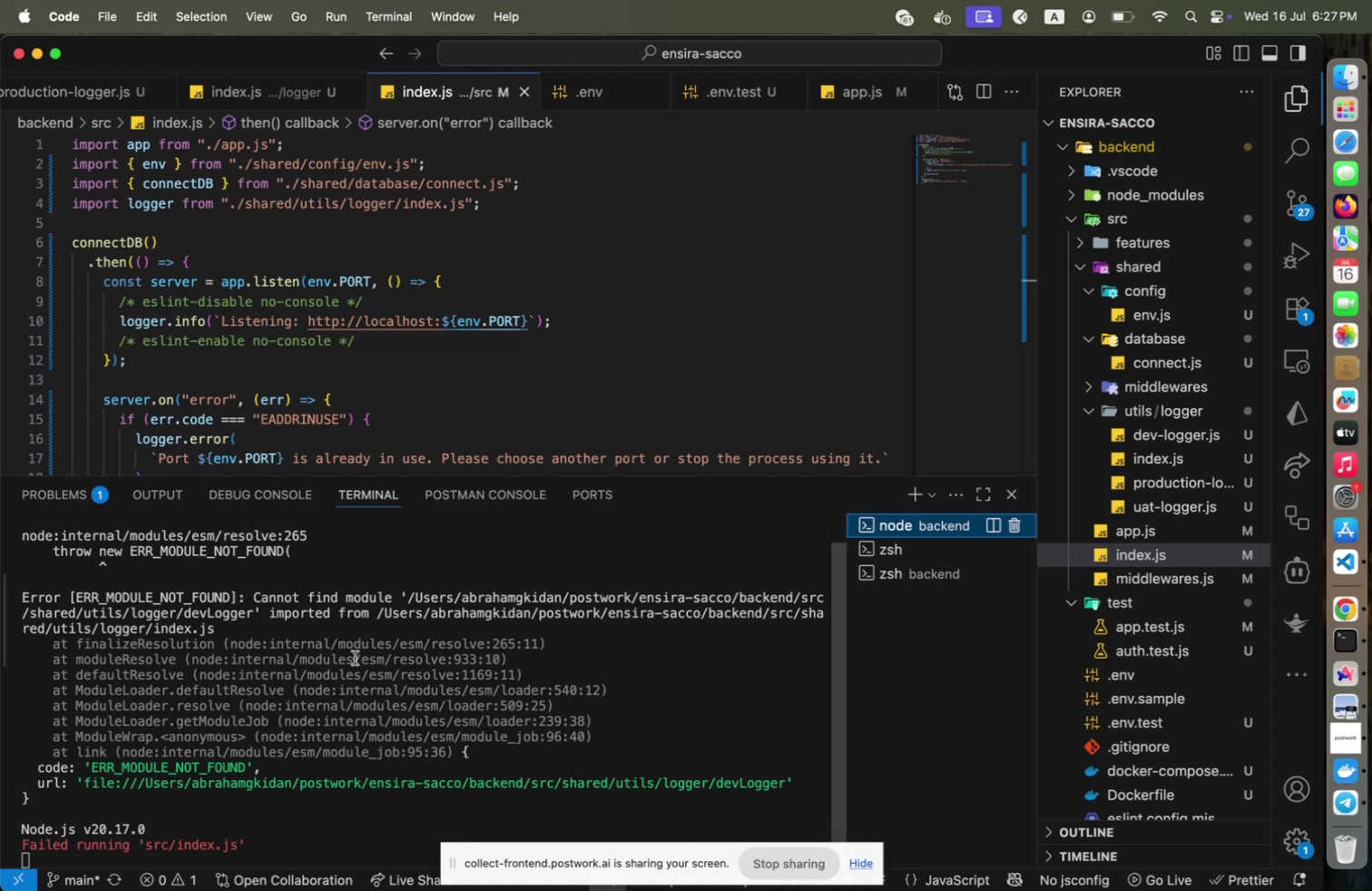 
scroll: coordinate [356, 657], scroll_direction: up, amount: 2.0
 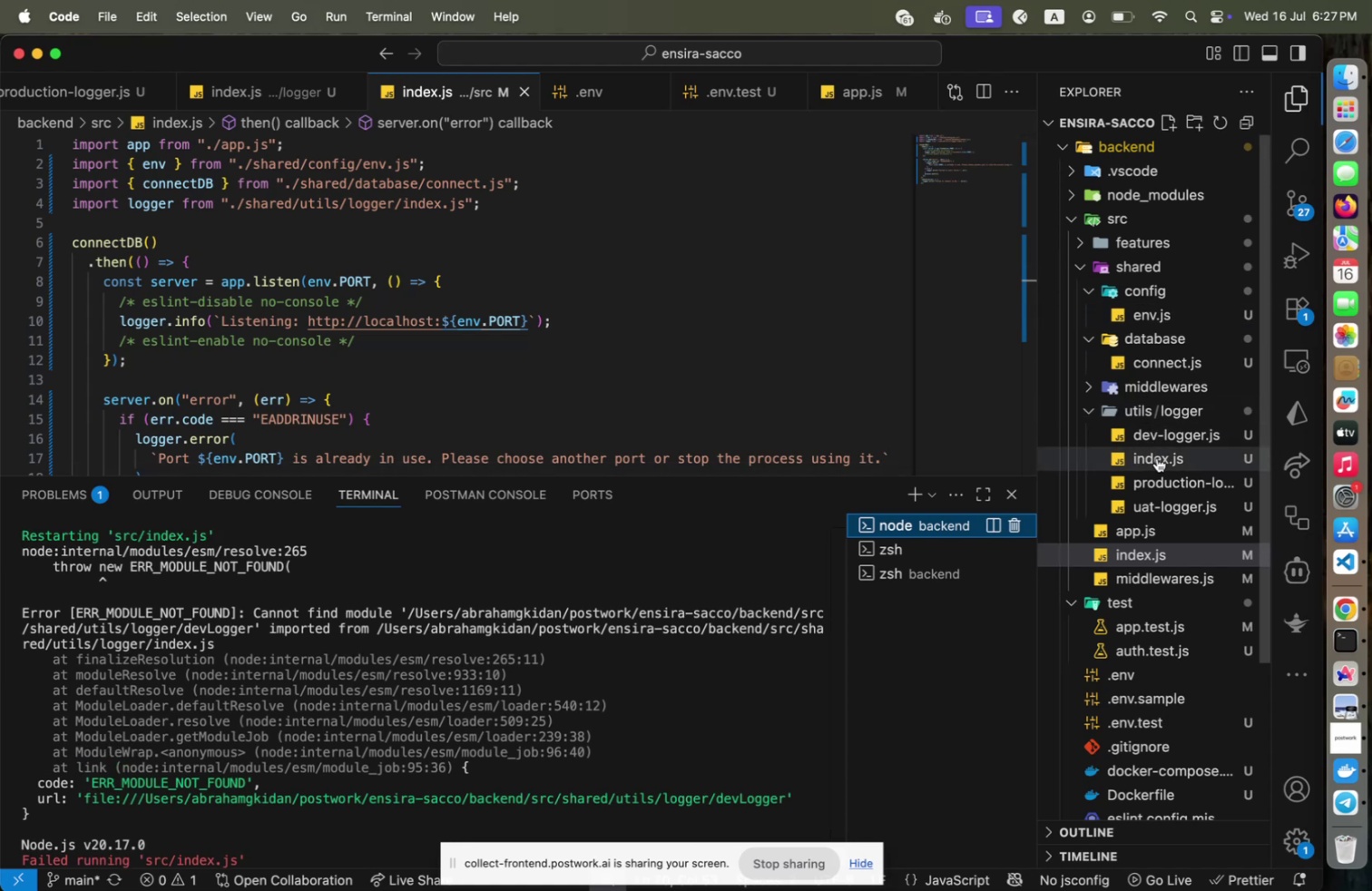 
wait(6.86)
 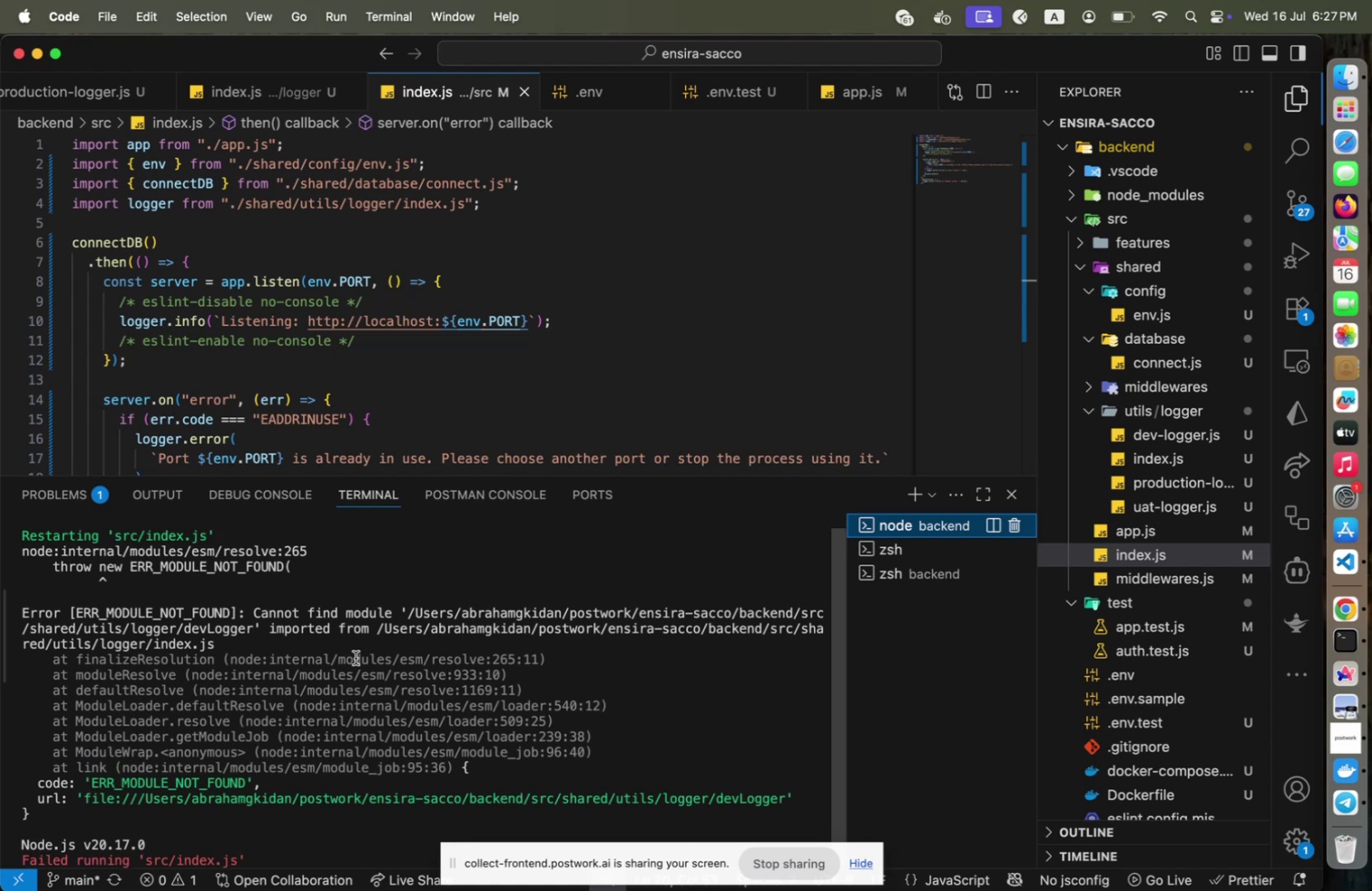 
scroll: coordinate [169, 225], scroll_direction: up, amount: 15.0
 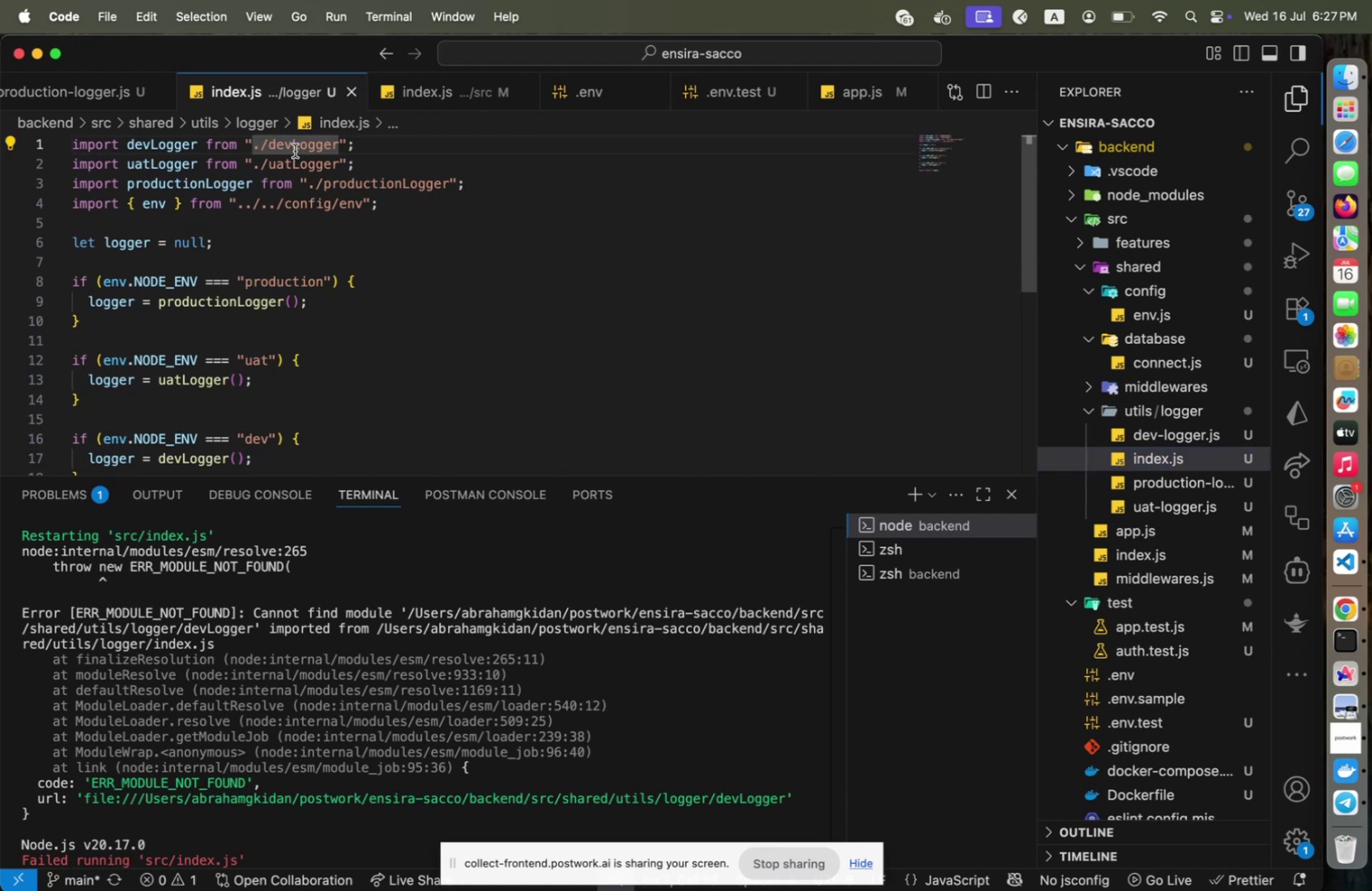 
key(Shift+ArrowRight)
 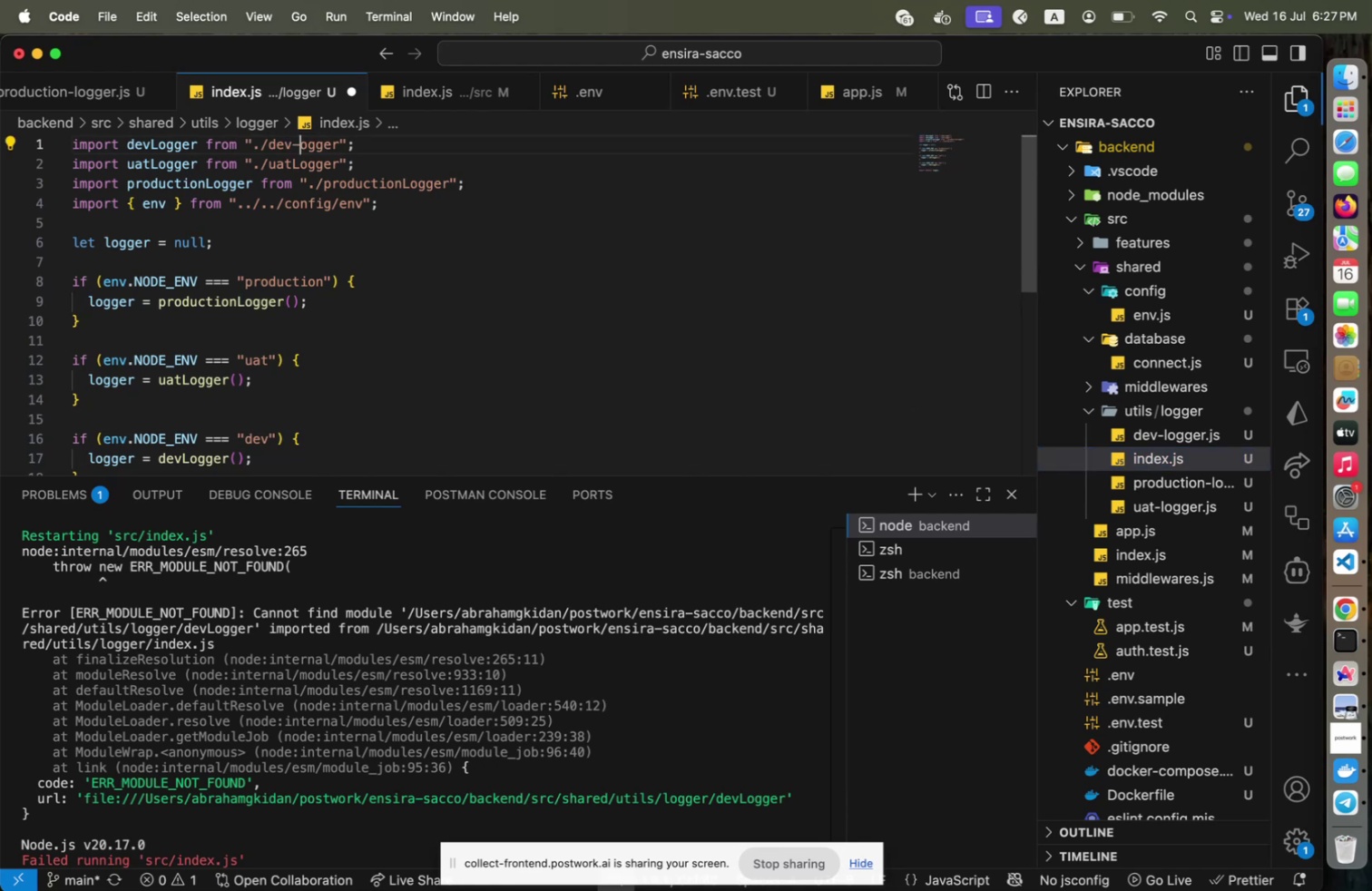 
key(Minus)
 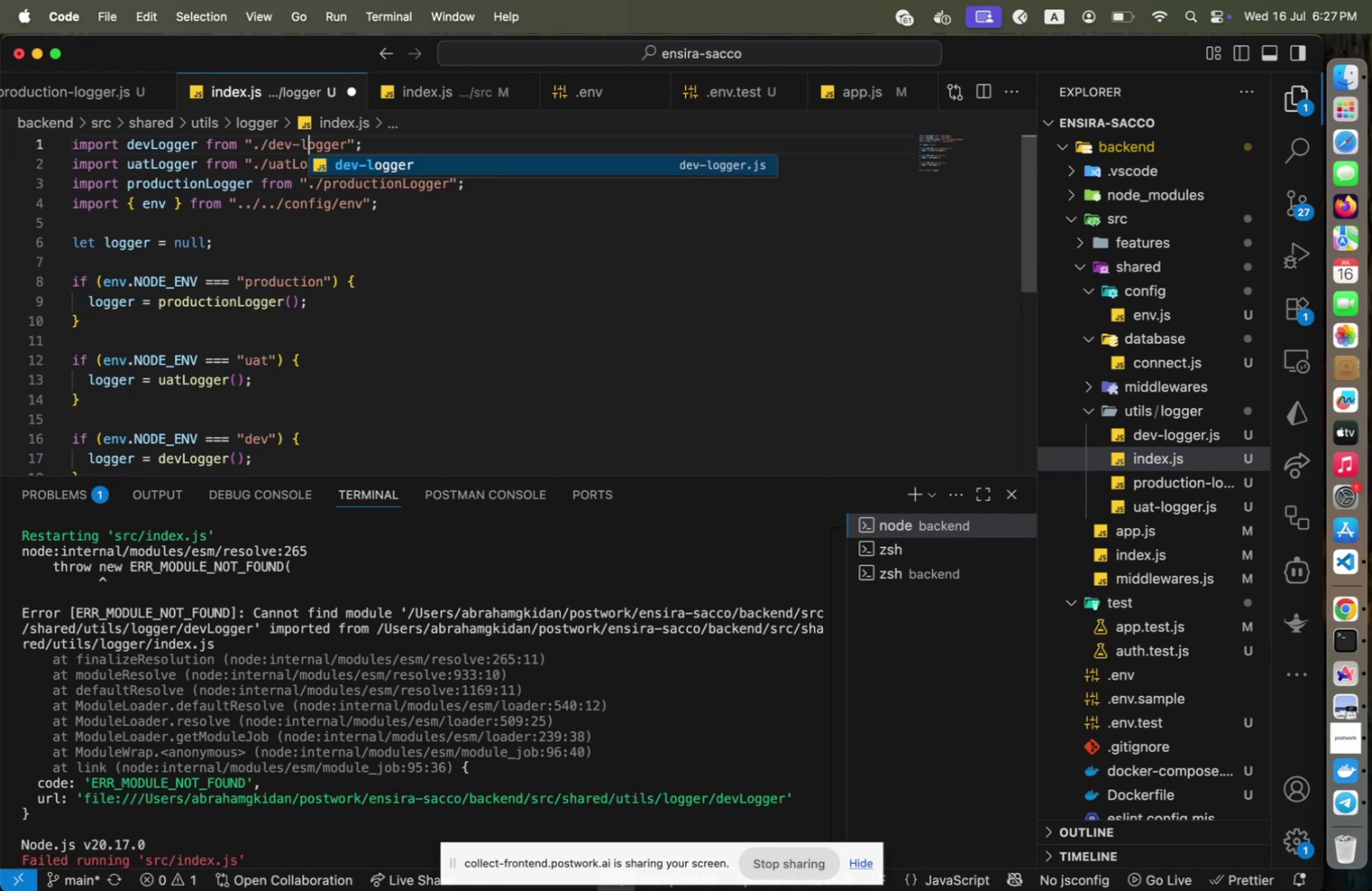 
key(L)
 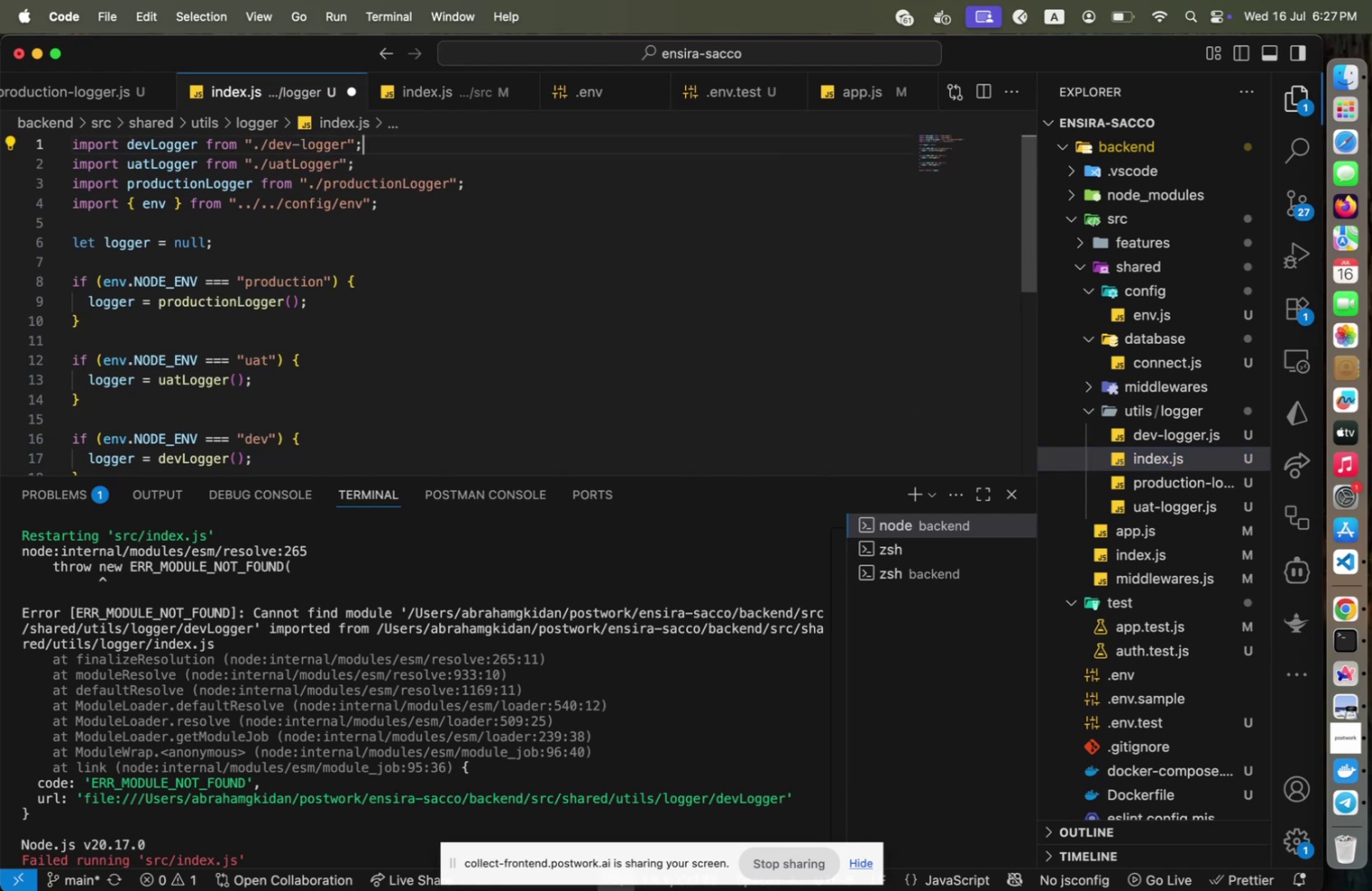 
key(End)
 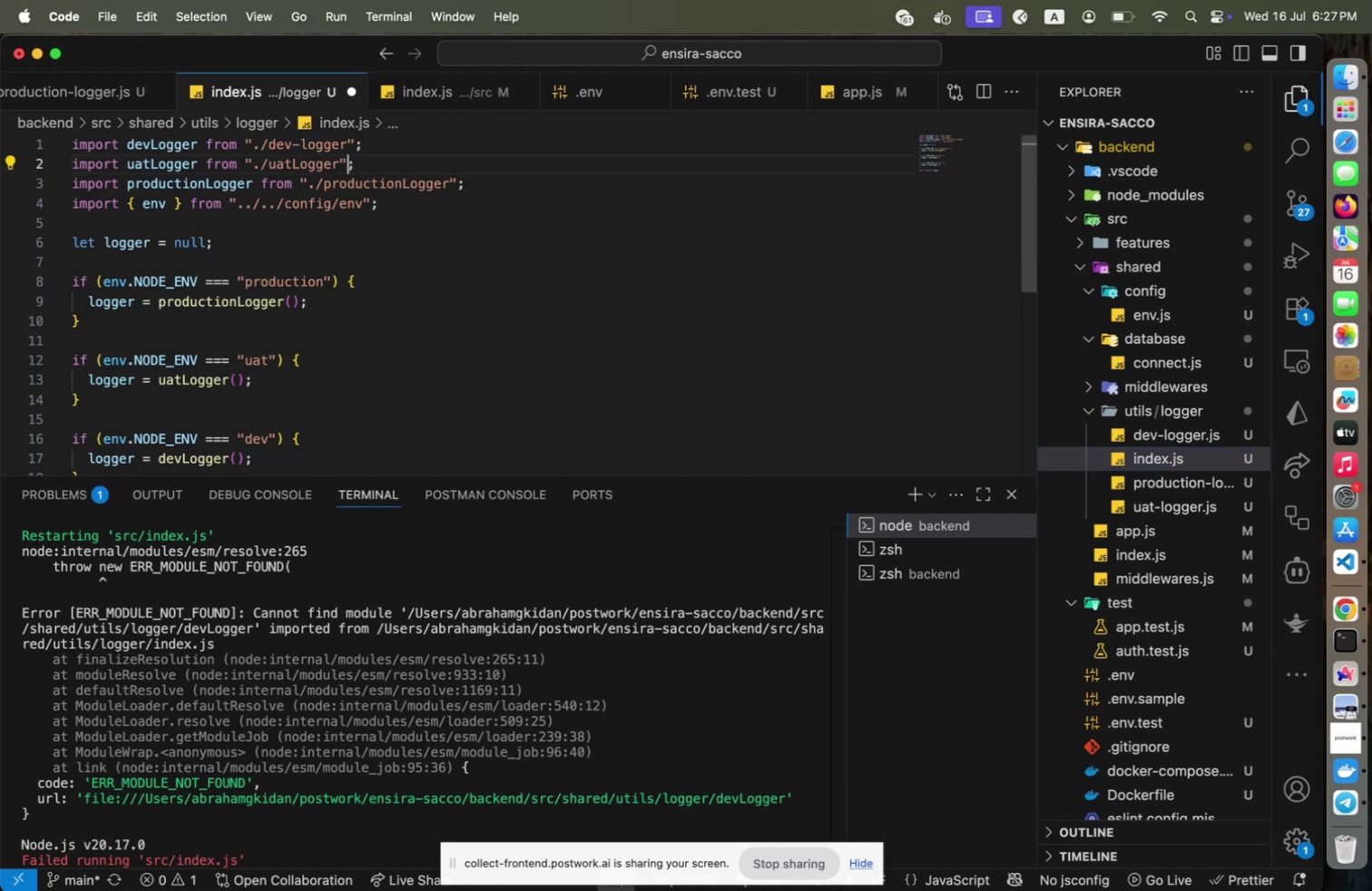 
key(ArrowDown)
 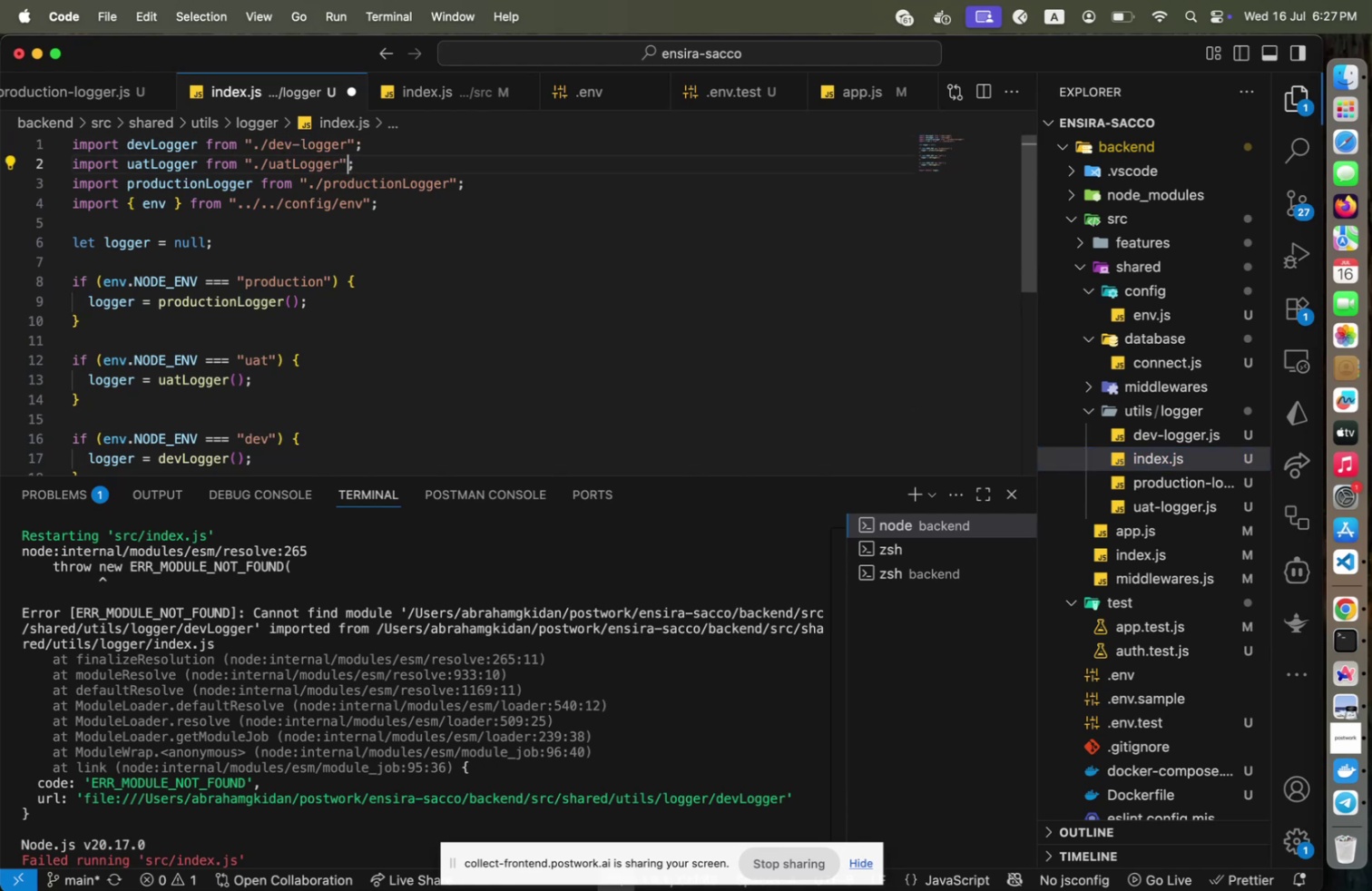 
hold_key(key=ArrowLeft, duration=0.41)
 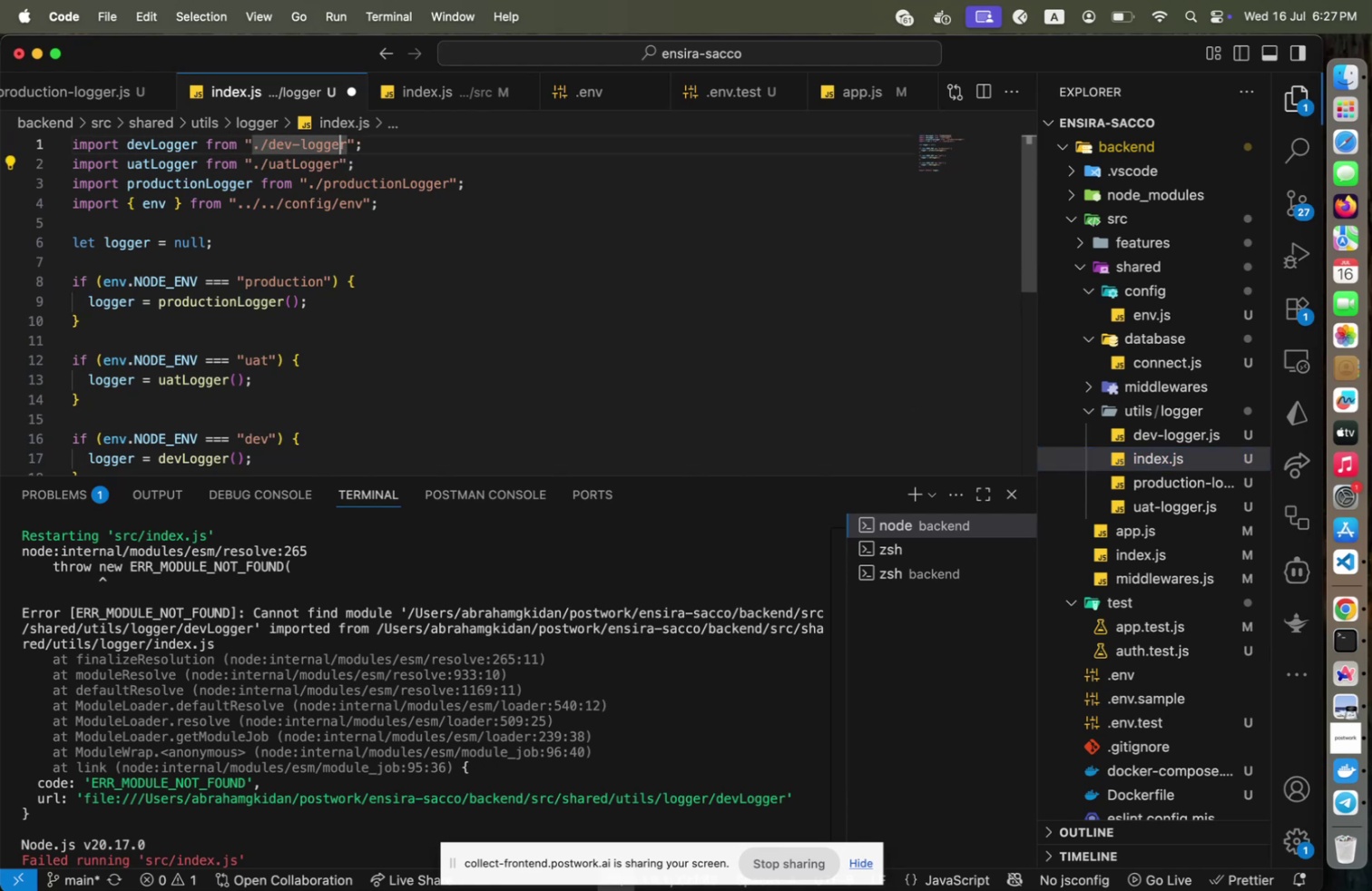 
key(ArrowLeft)
 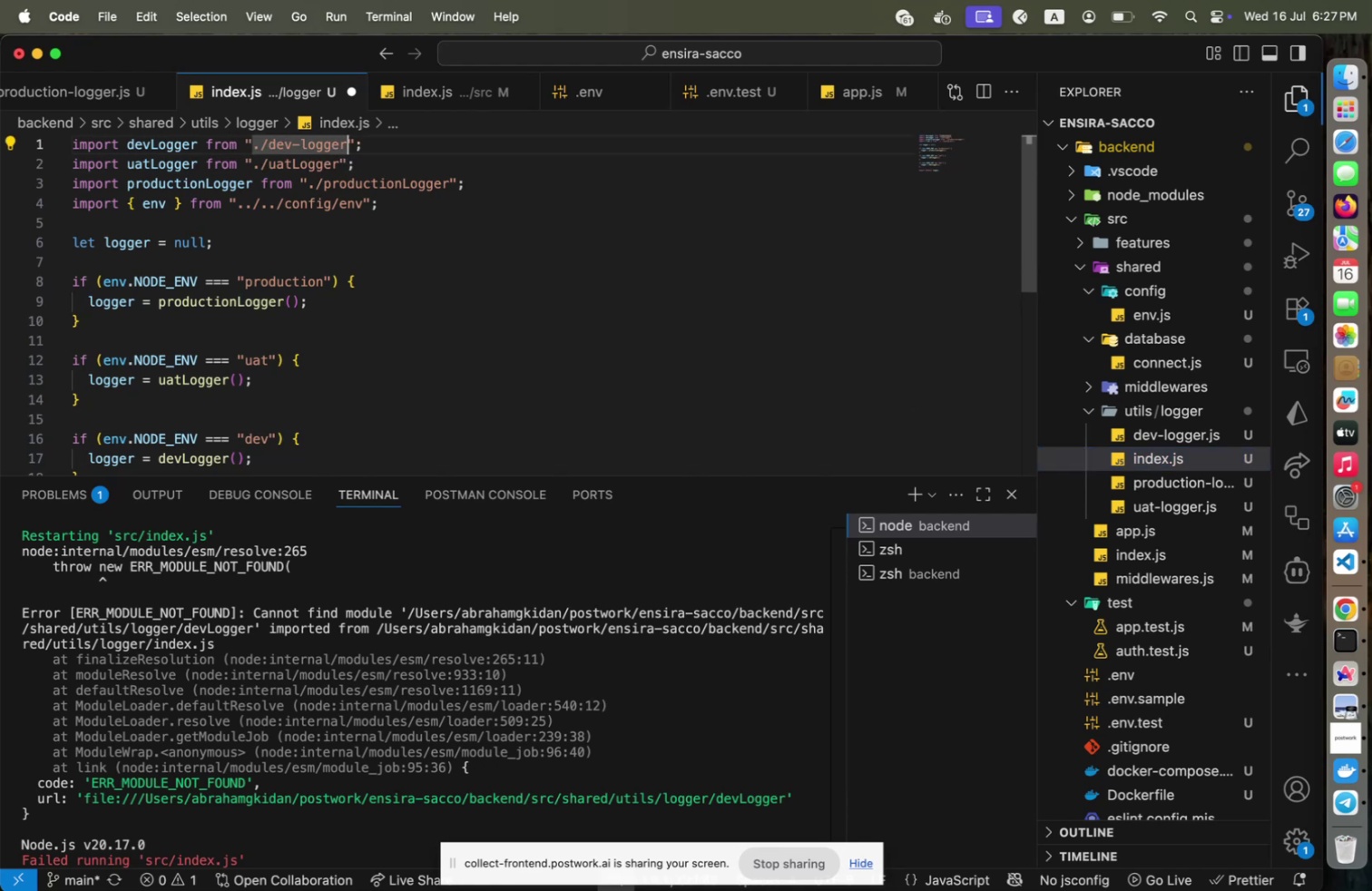 
key(ArrowUp)
 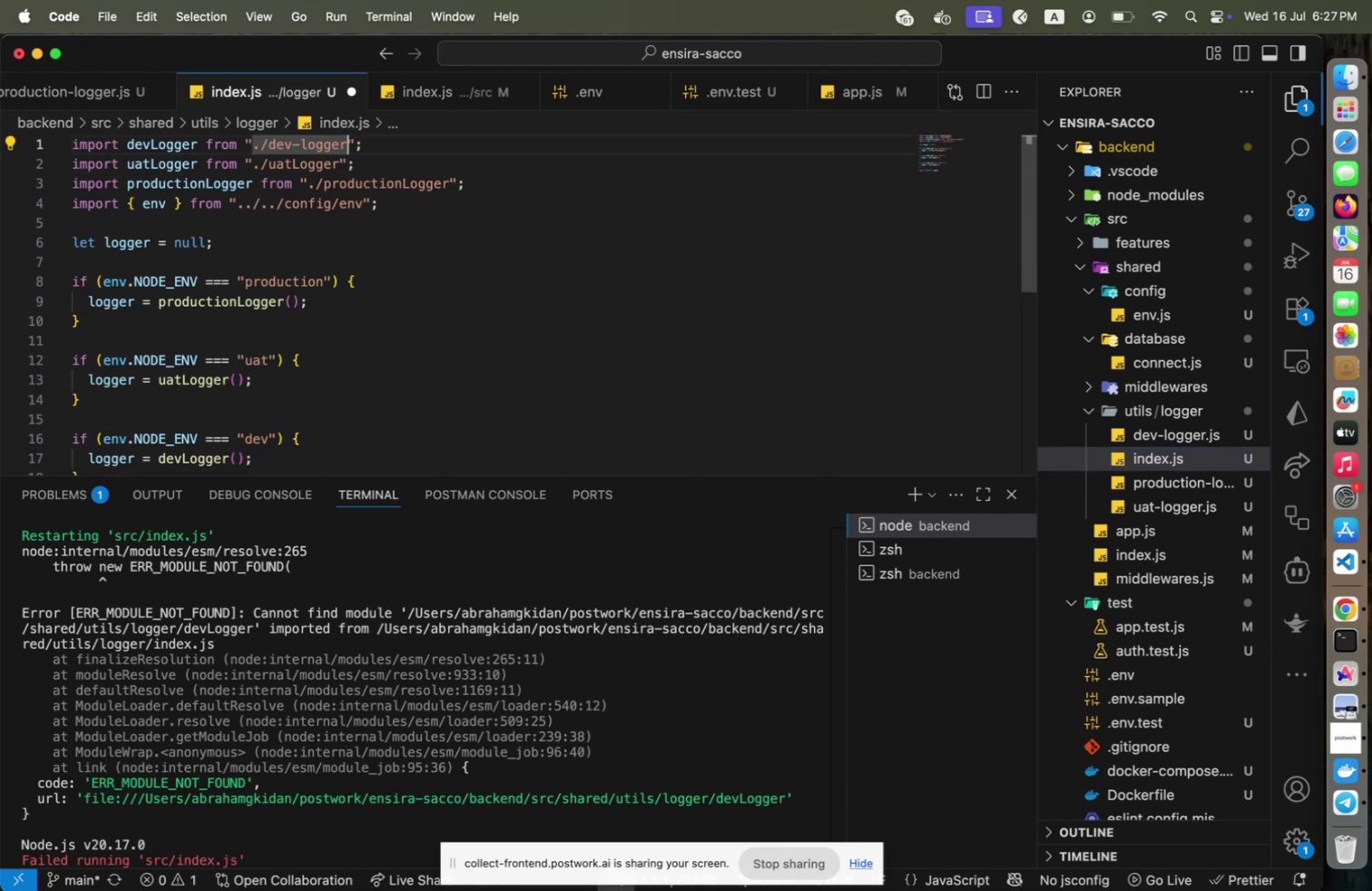 
key(ArrowRight)
 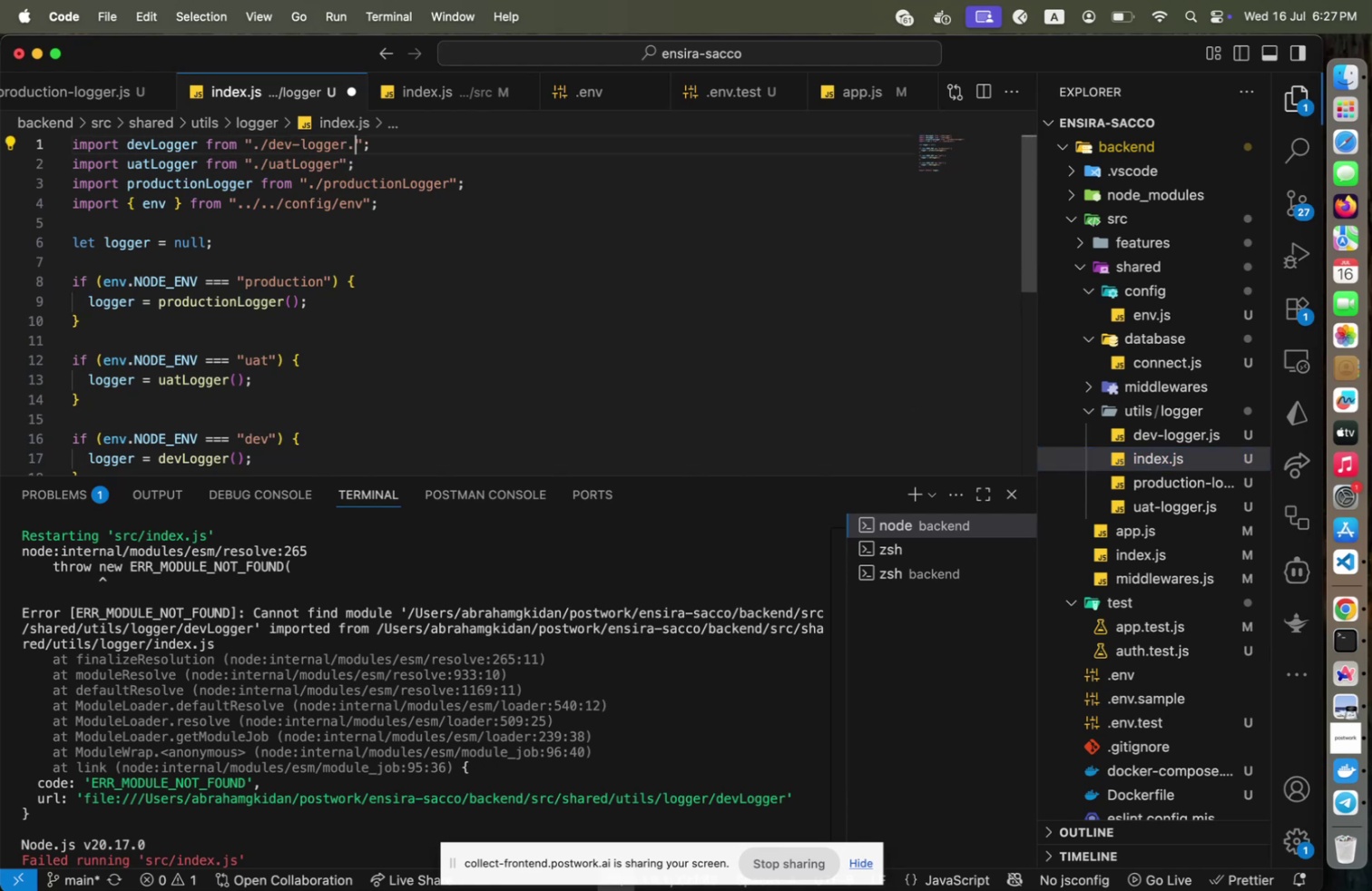 
type(.js)
 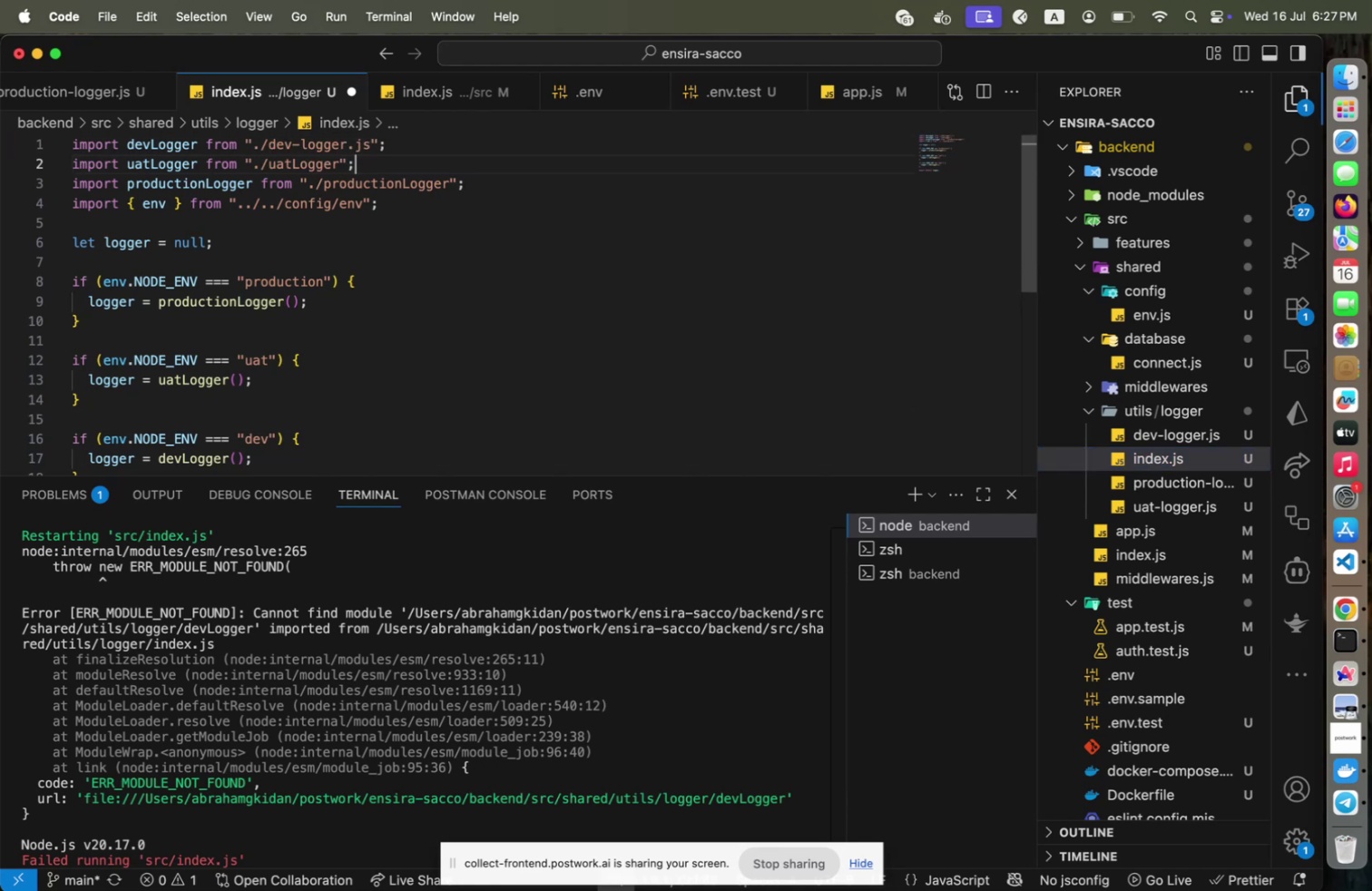 
key(ArrowRight)
 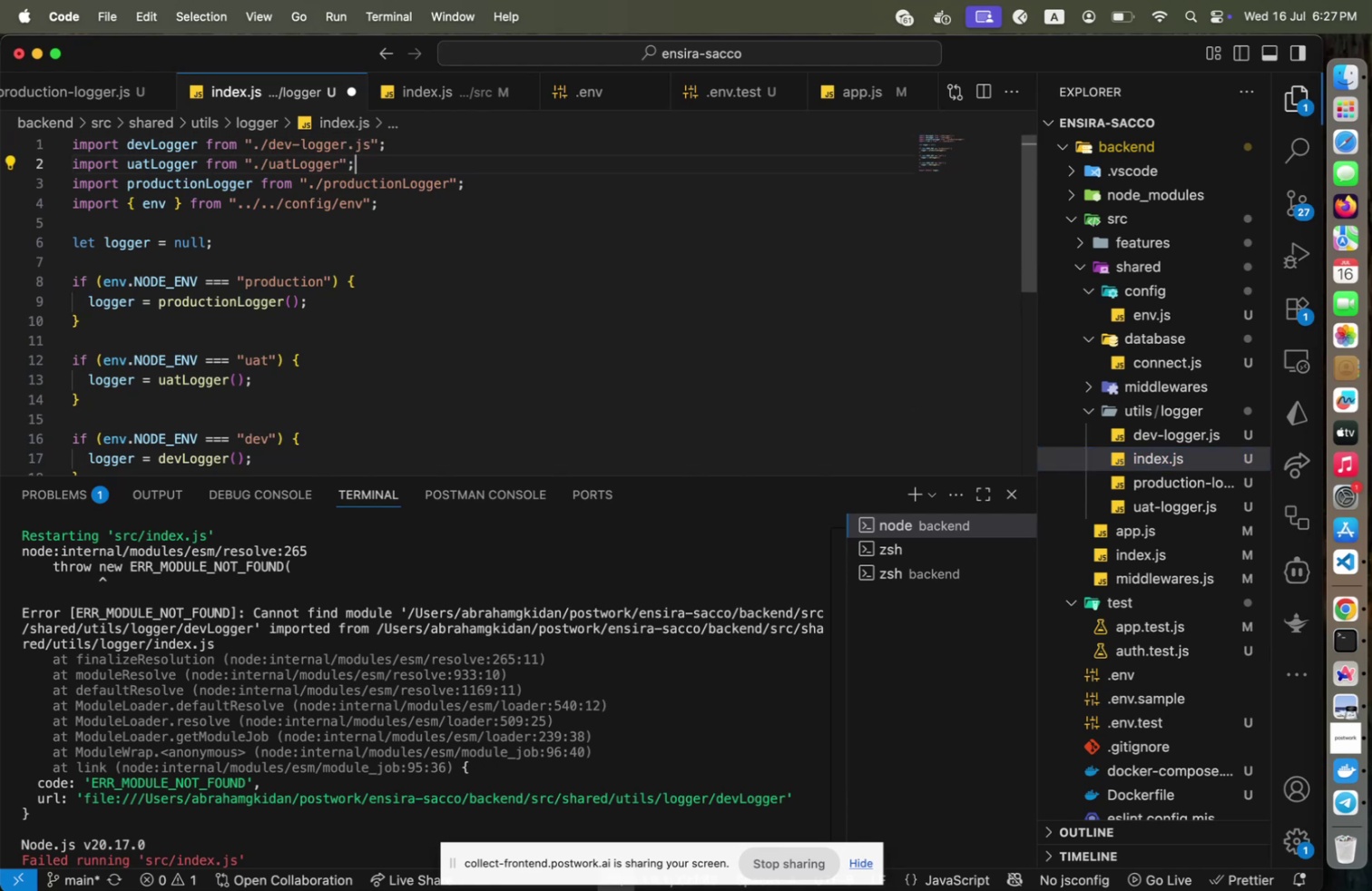 
key(ArrowDown)
 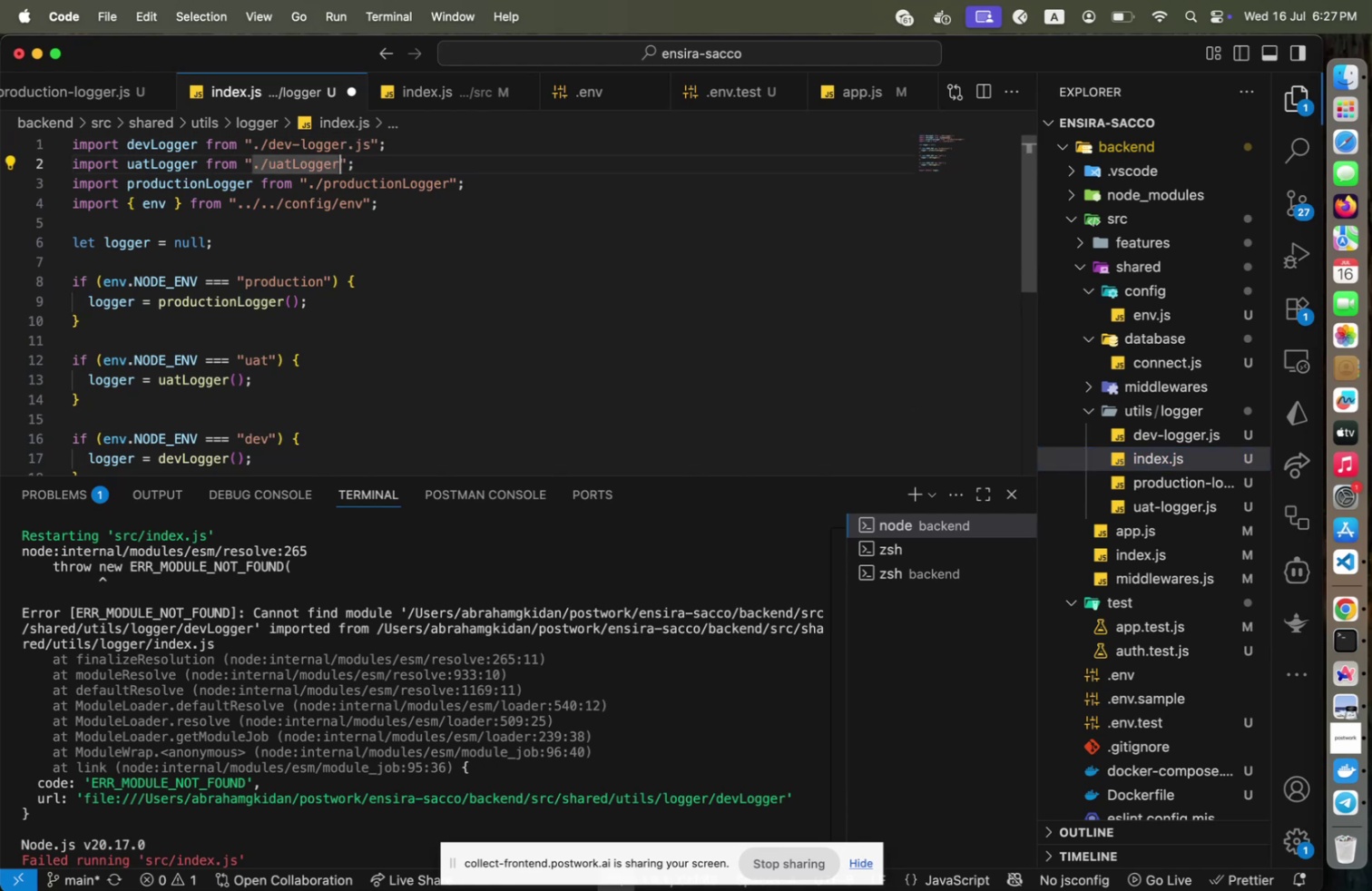 
key(ArrowLeft)
 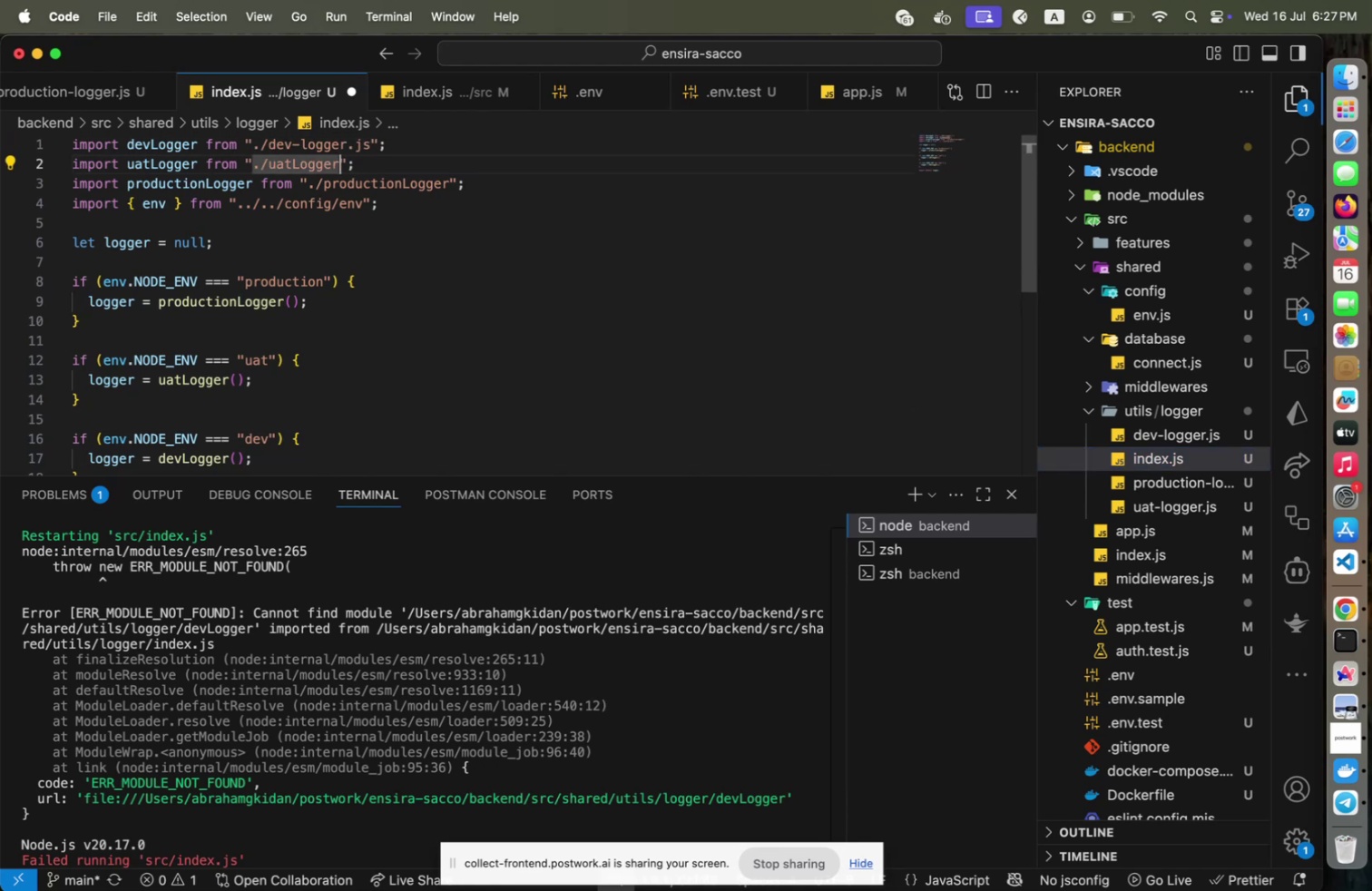 
key(ArrowLeft)
 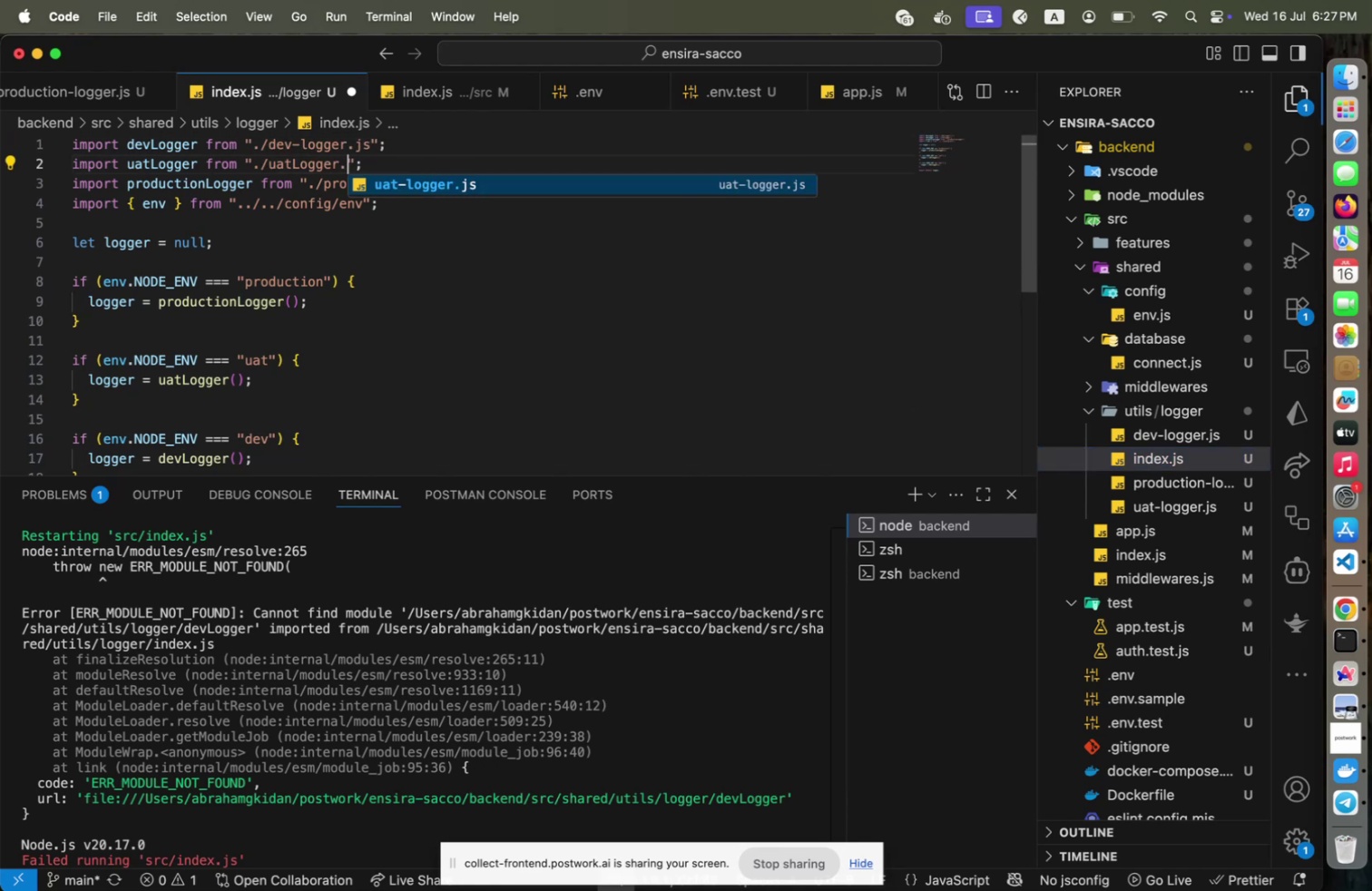 
type(.js)
 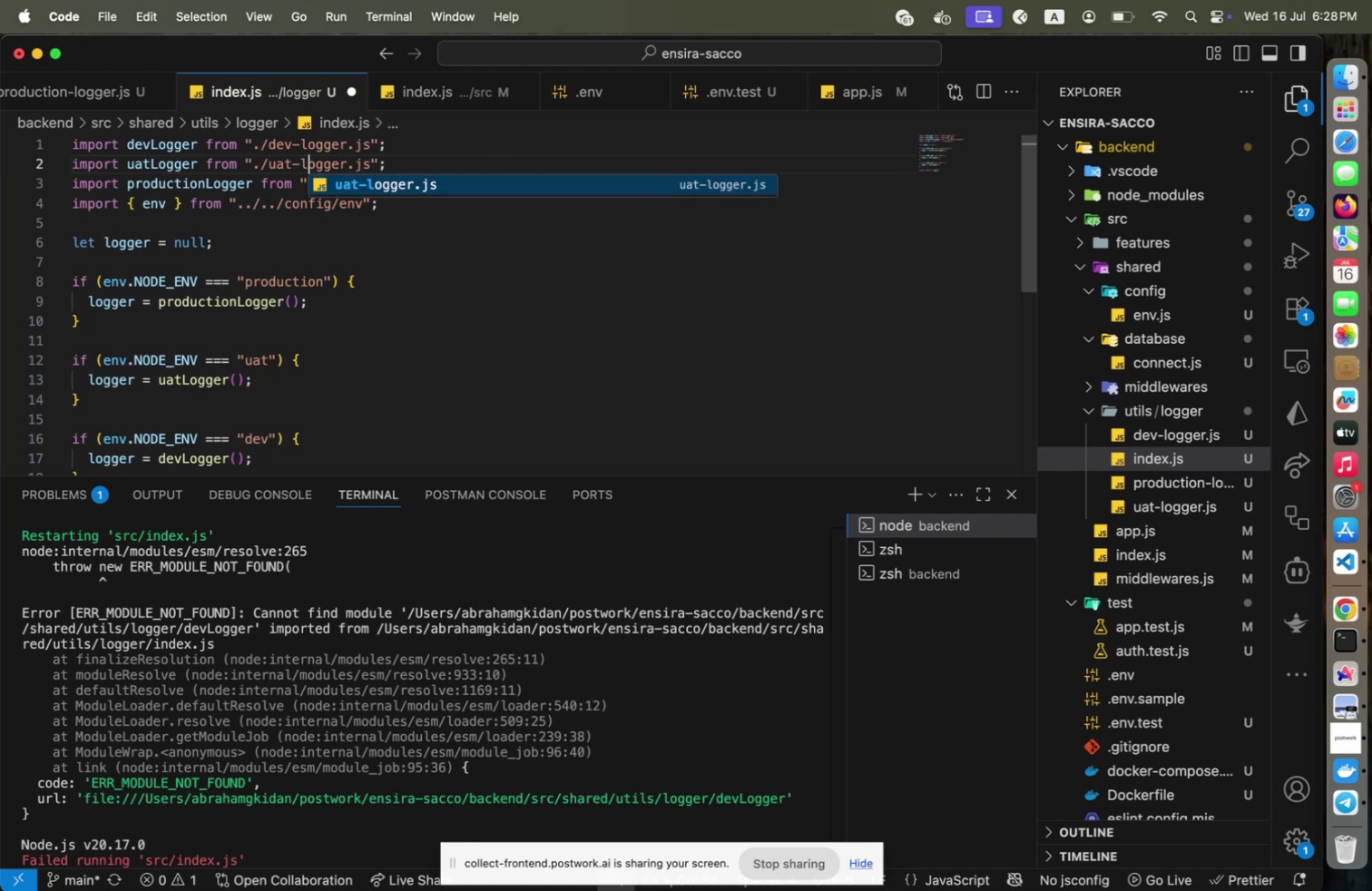 
hold_key(key=ArrowLeft, duration=1.02)
 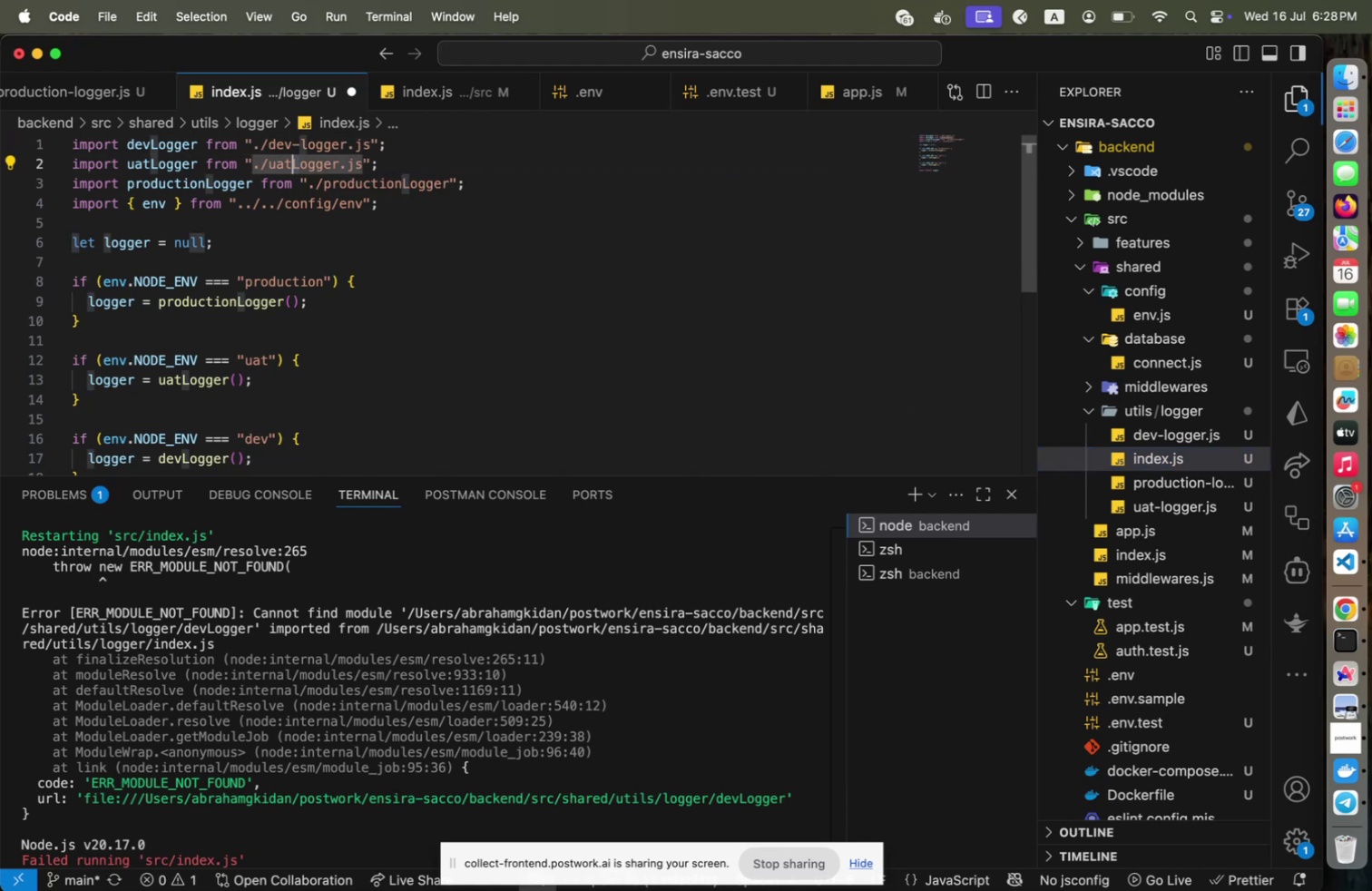 
key(Shift+ArrowLeft)
 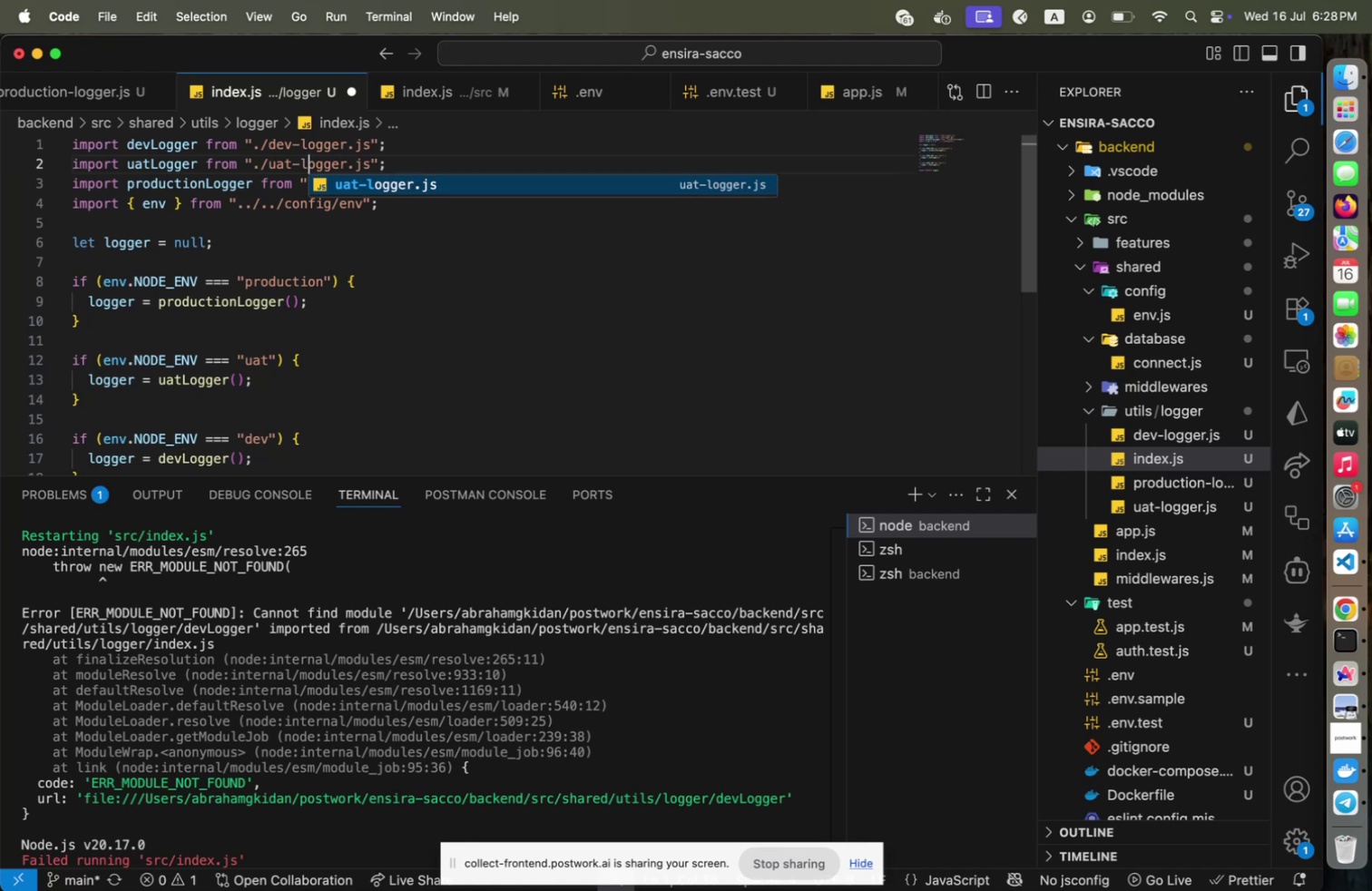 
key(Minus)
 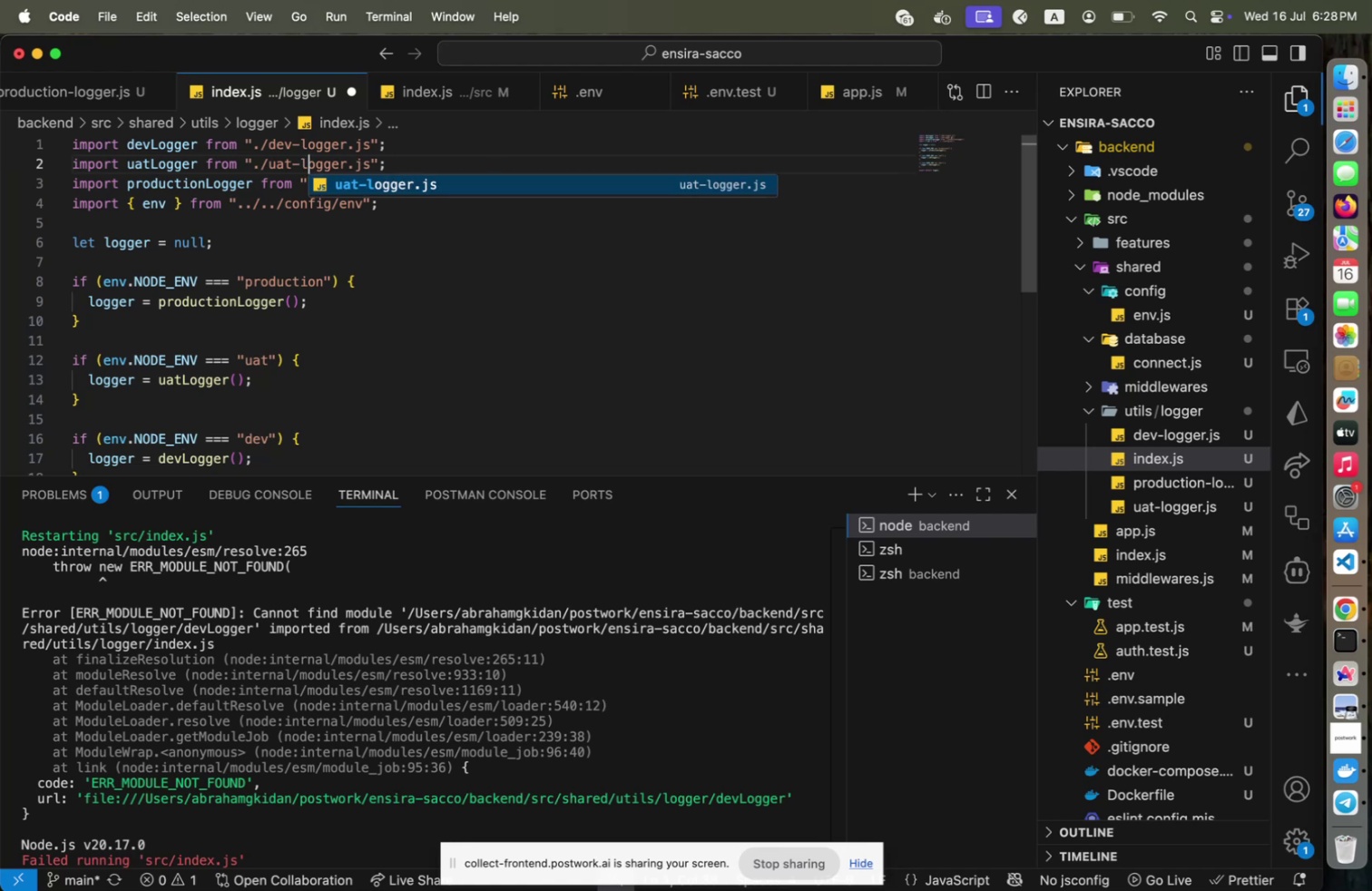 
key(L)
 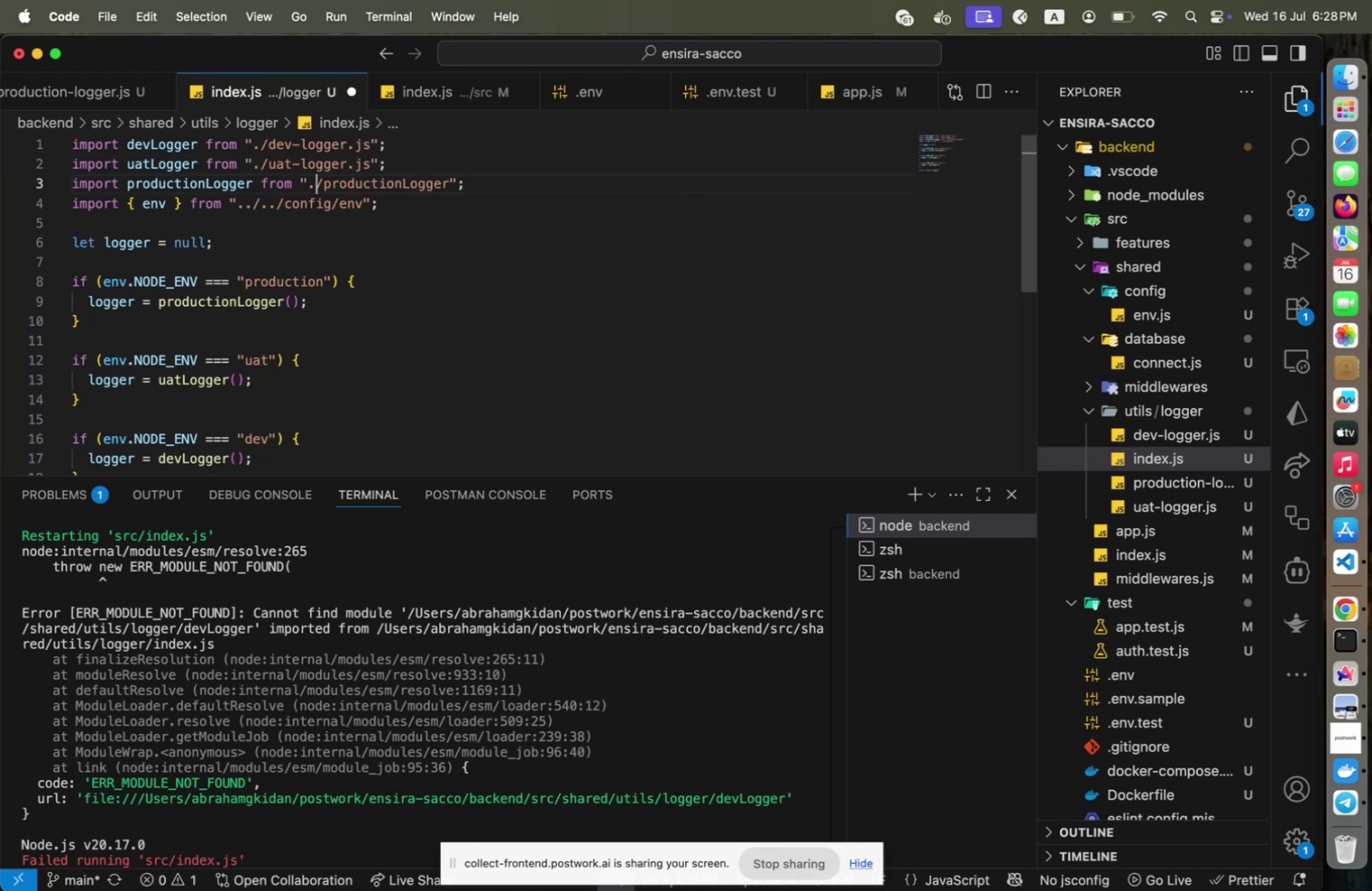 
key(ArrowRight)
 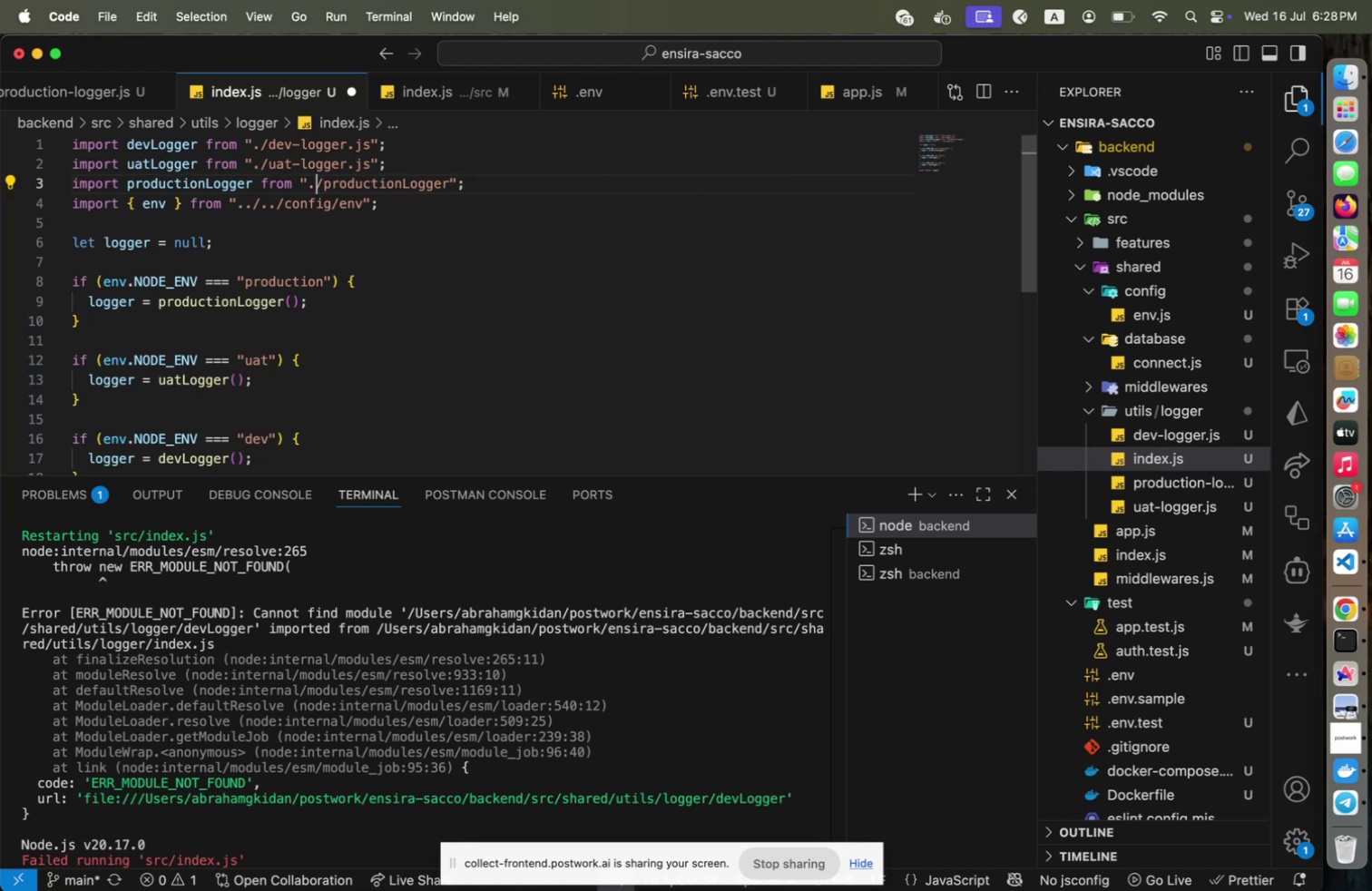 
key(ArrowDown)
 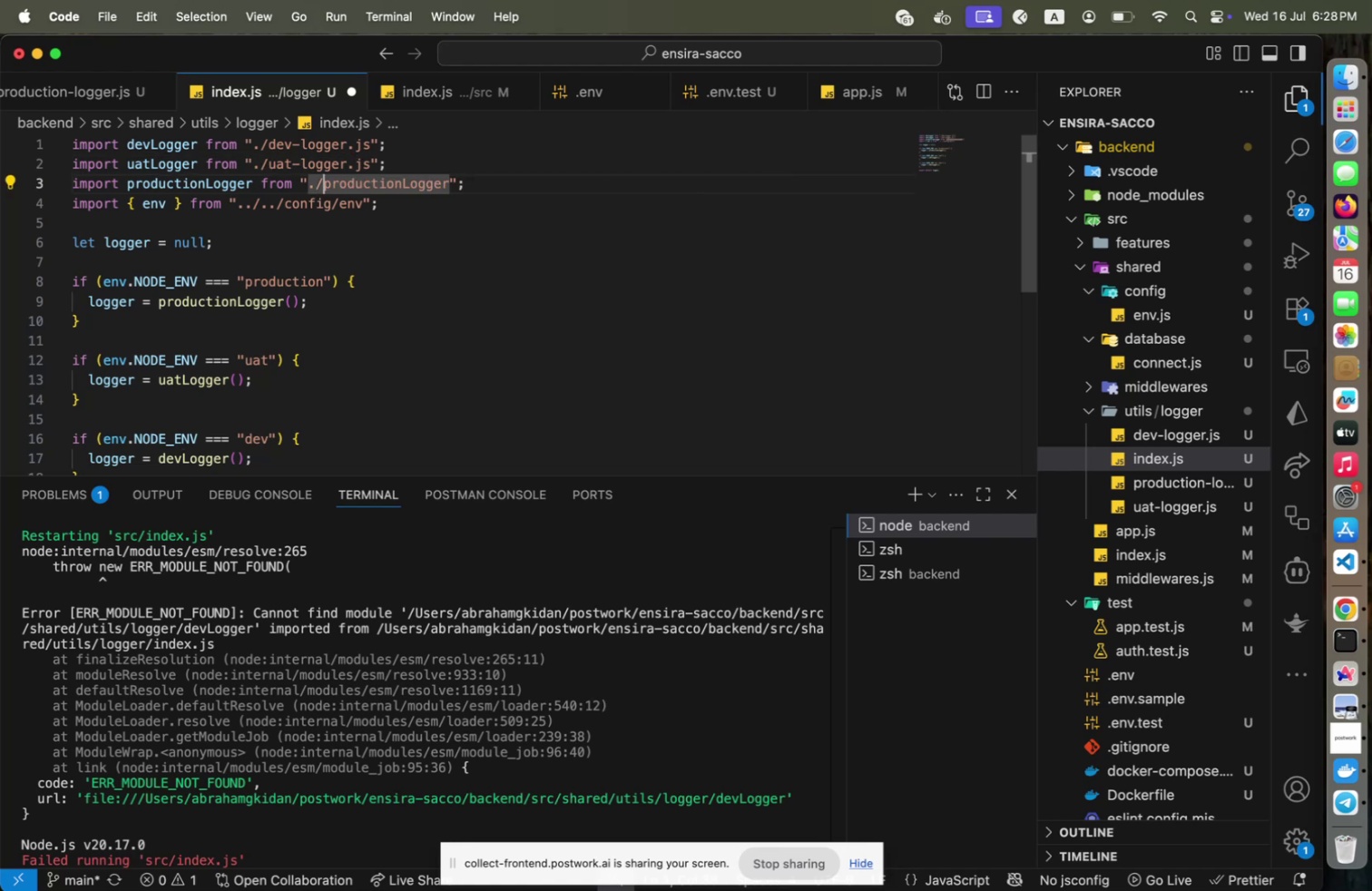 
key(ArrowRight)
 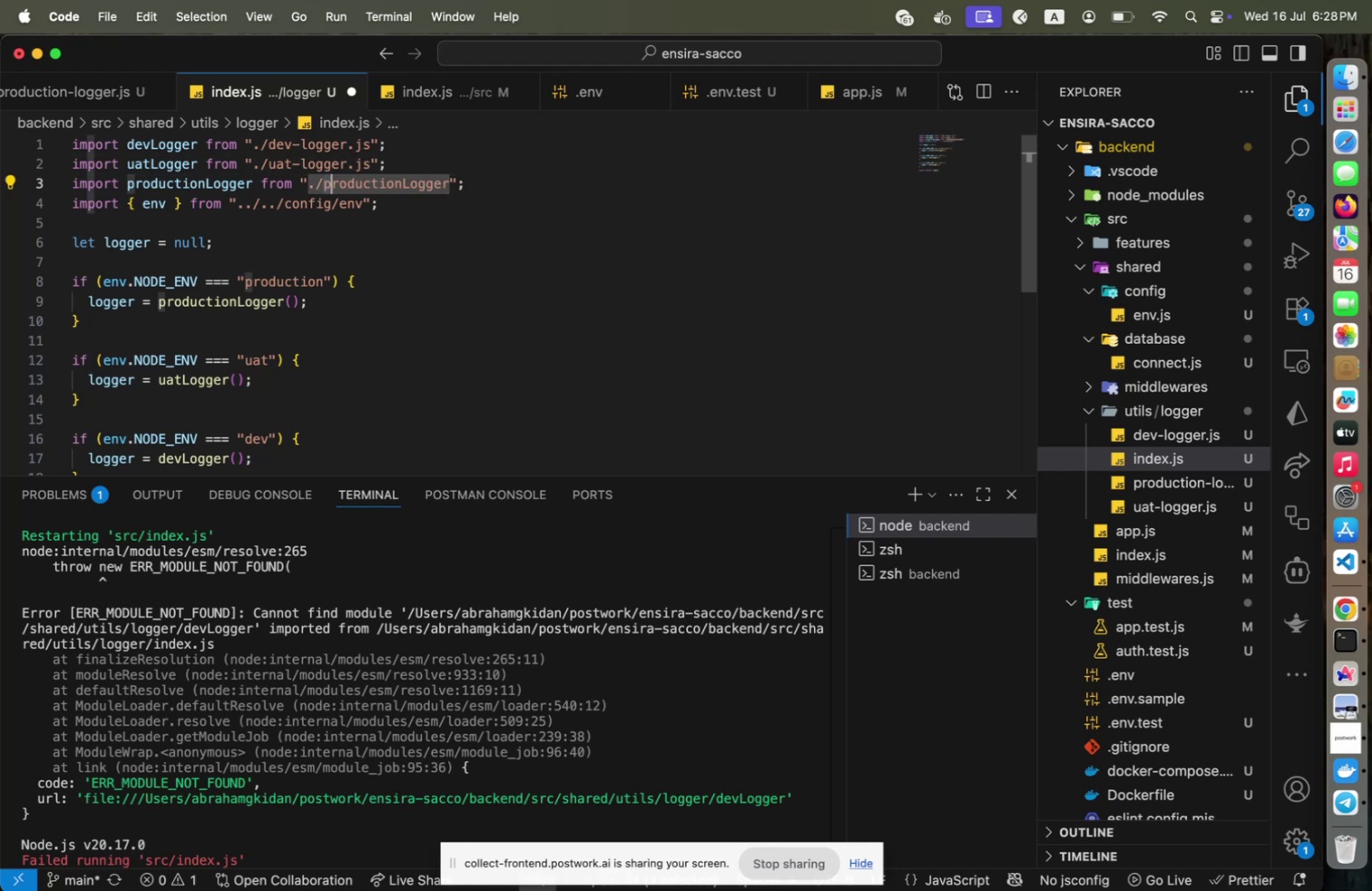 
key(Shift+ShiftLeft)
 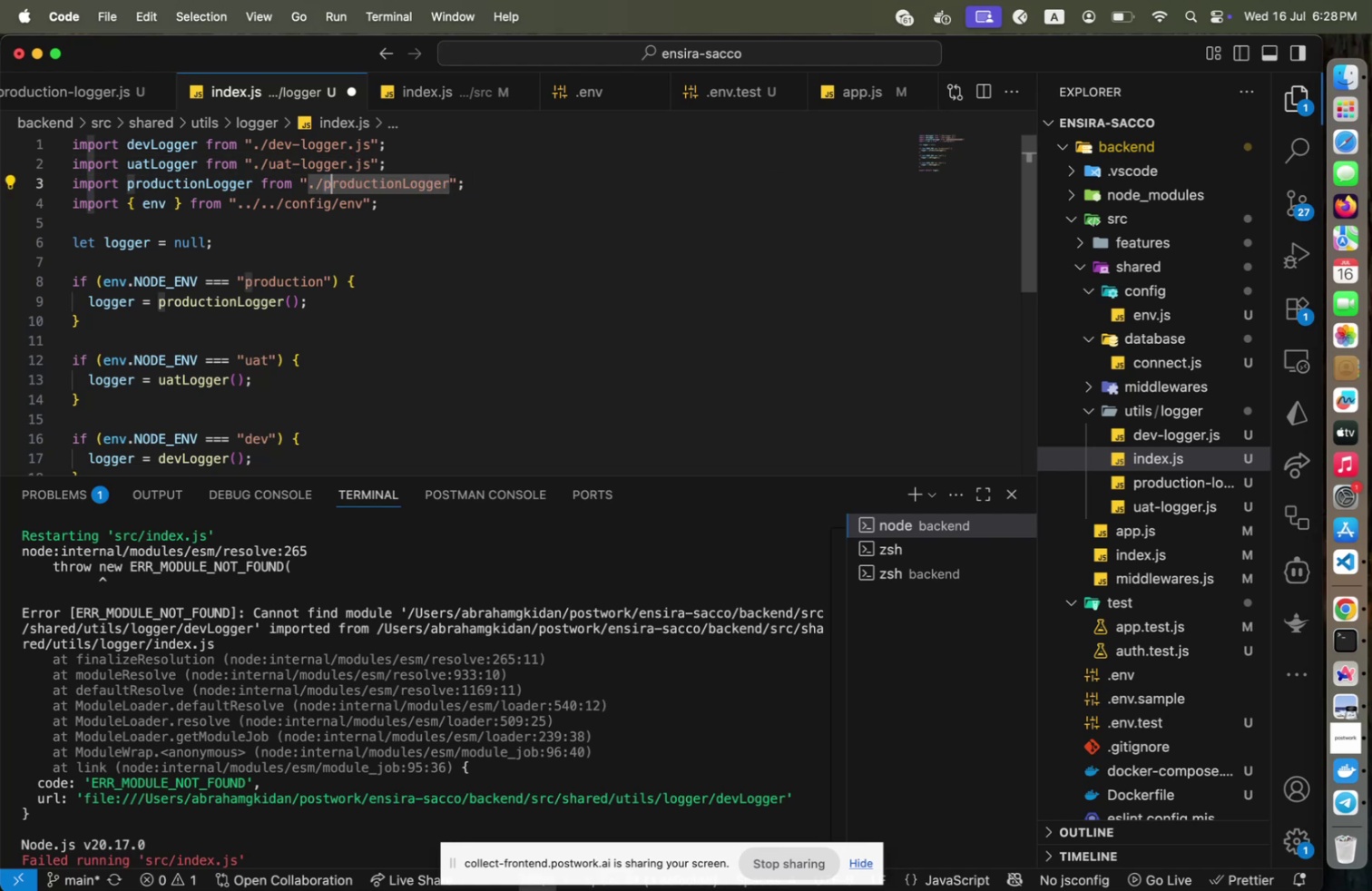 
hold_key(key=ArrowRight, duration=1.21)
 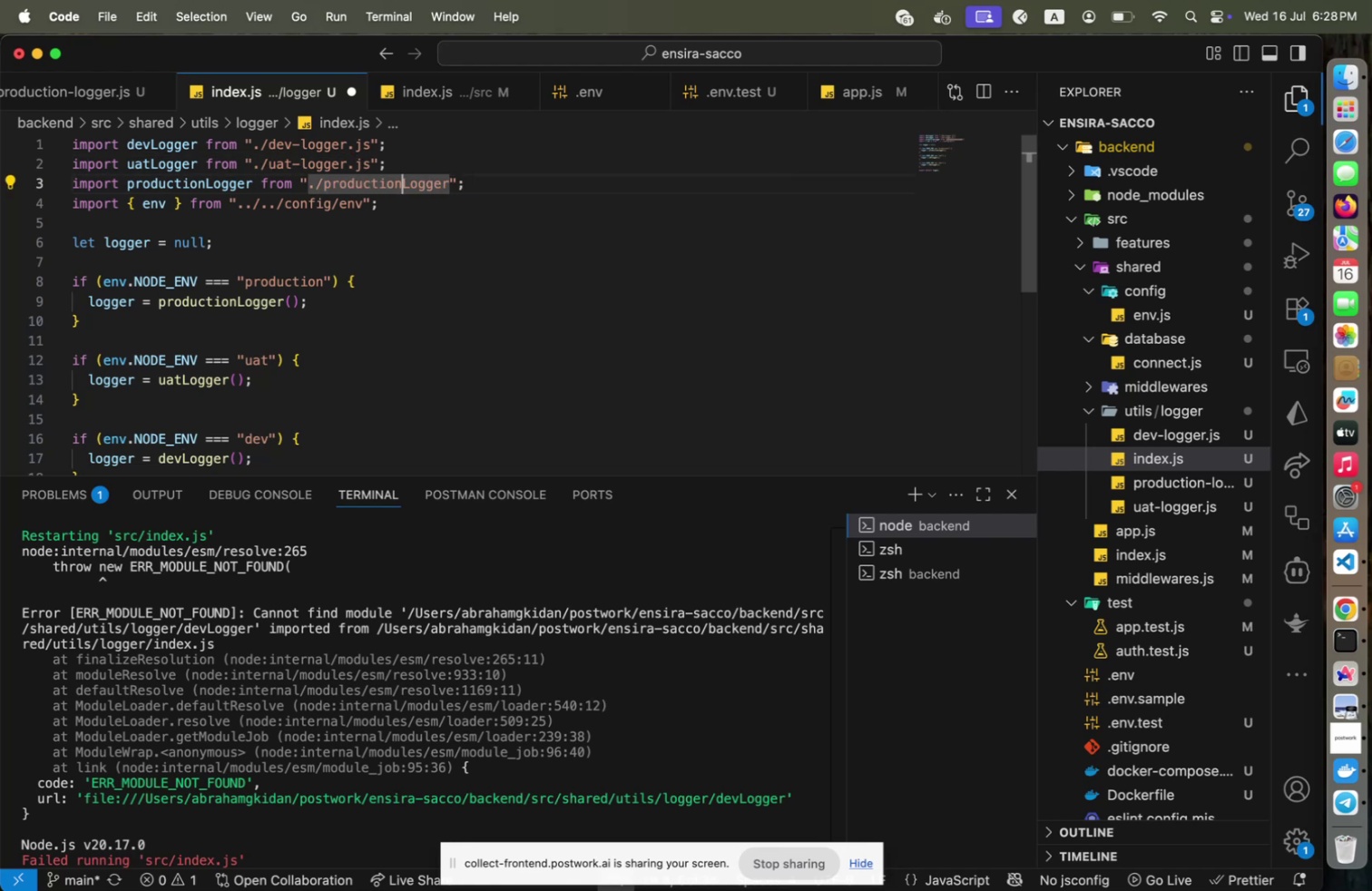 
key(Shift+ShiftLeft)
 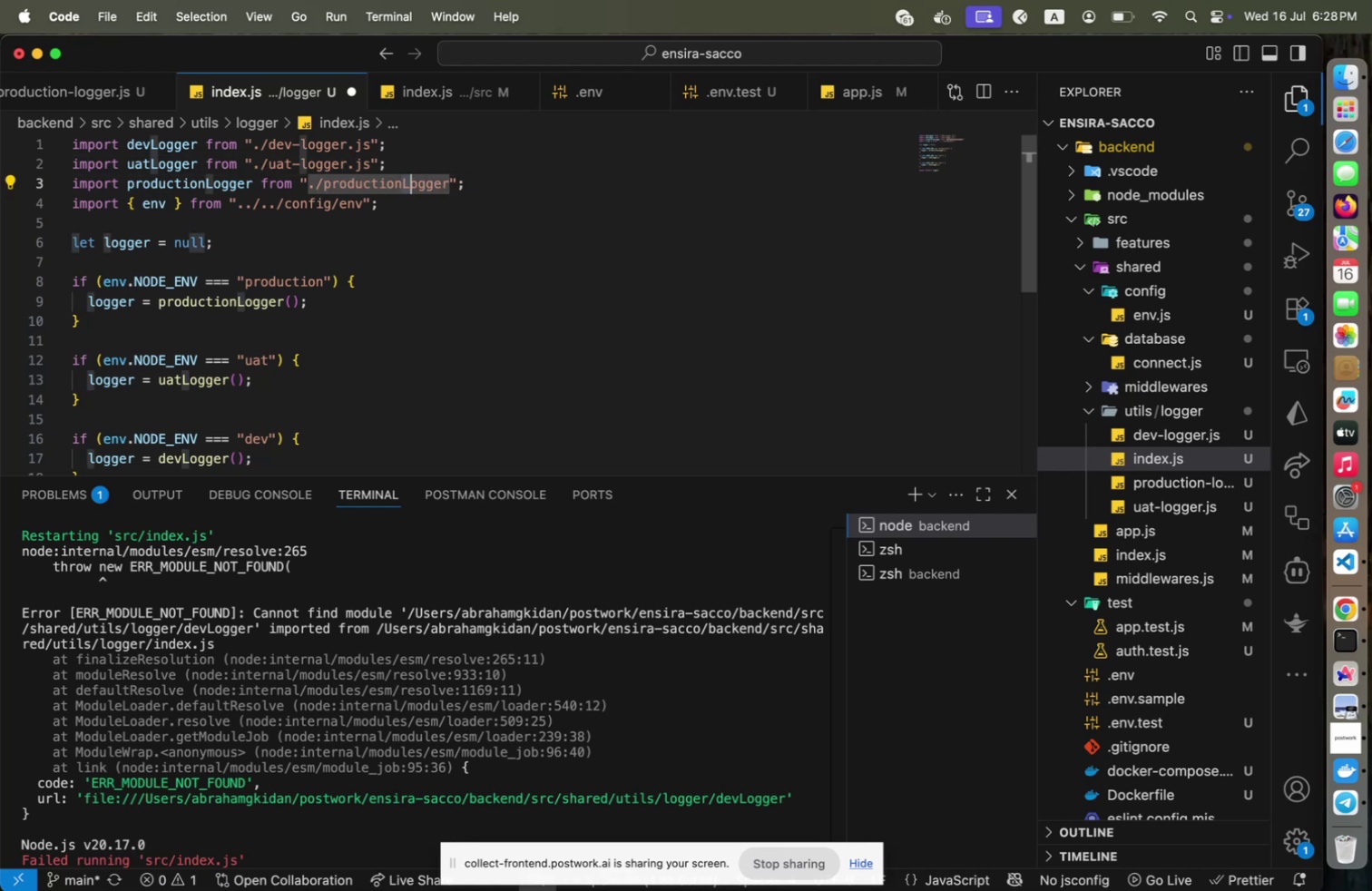 
key(ArrowRight)
 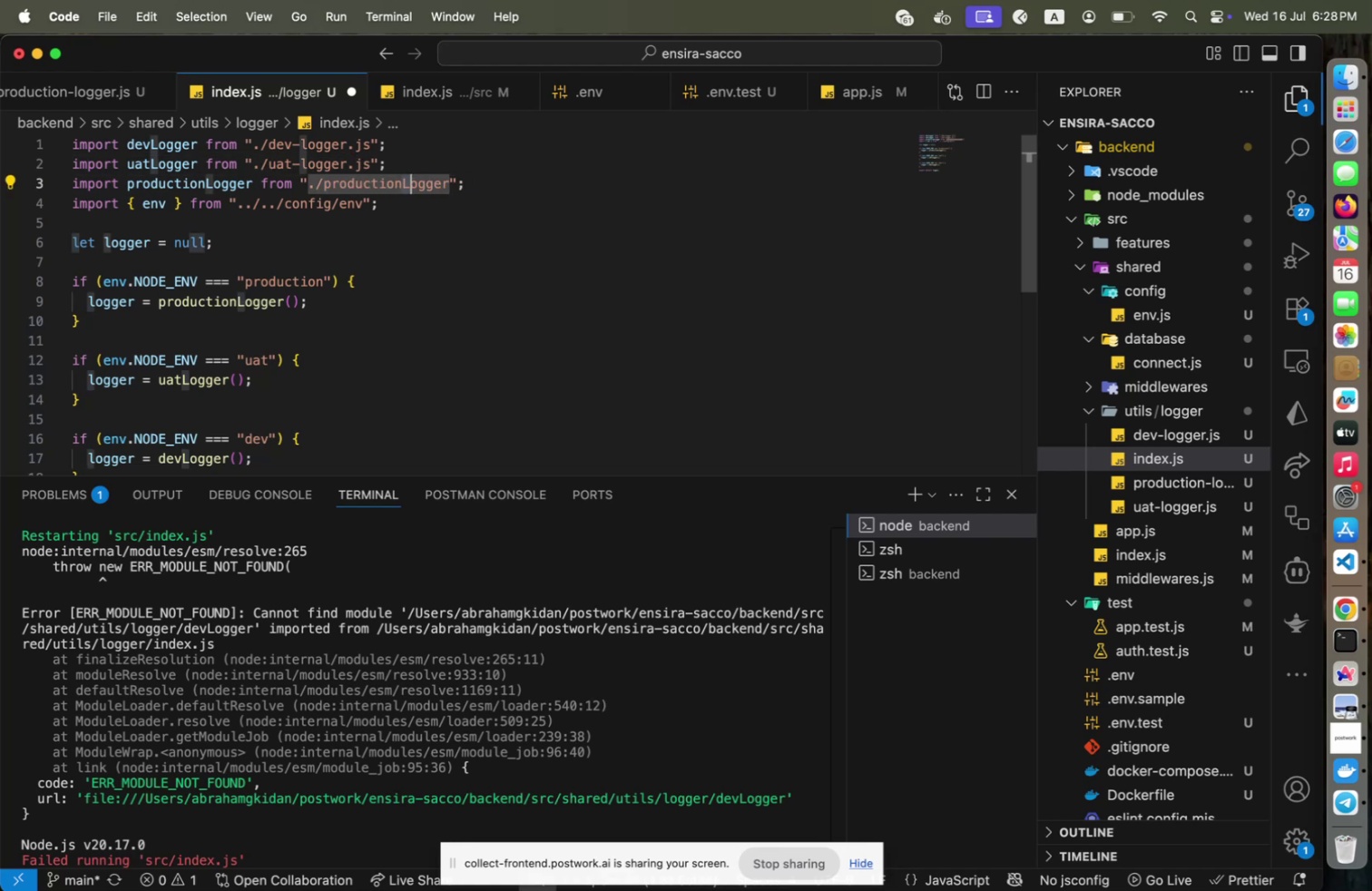 
key(Shift+ArrowRight)
 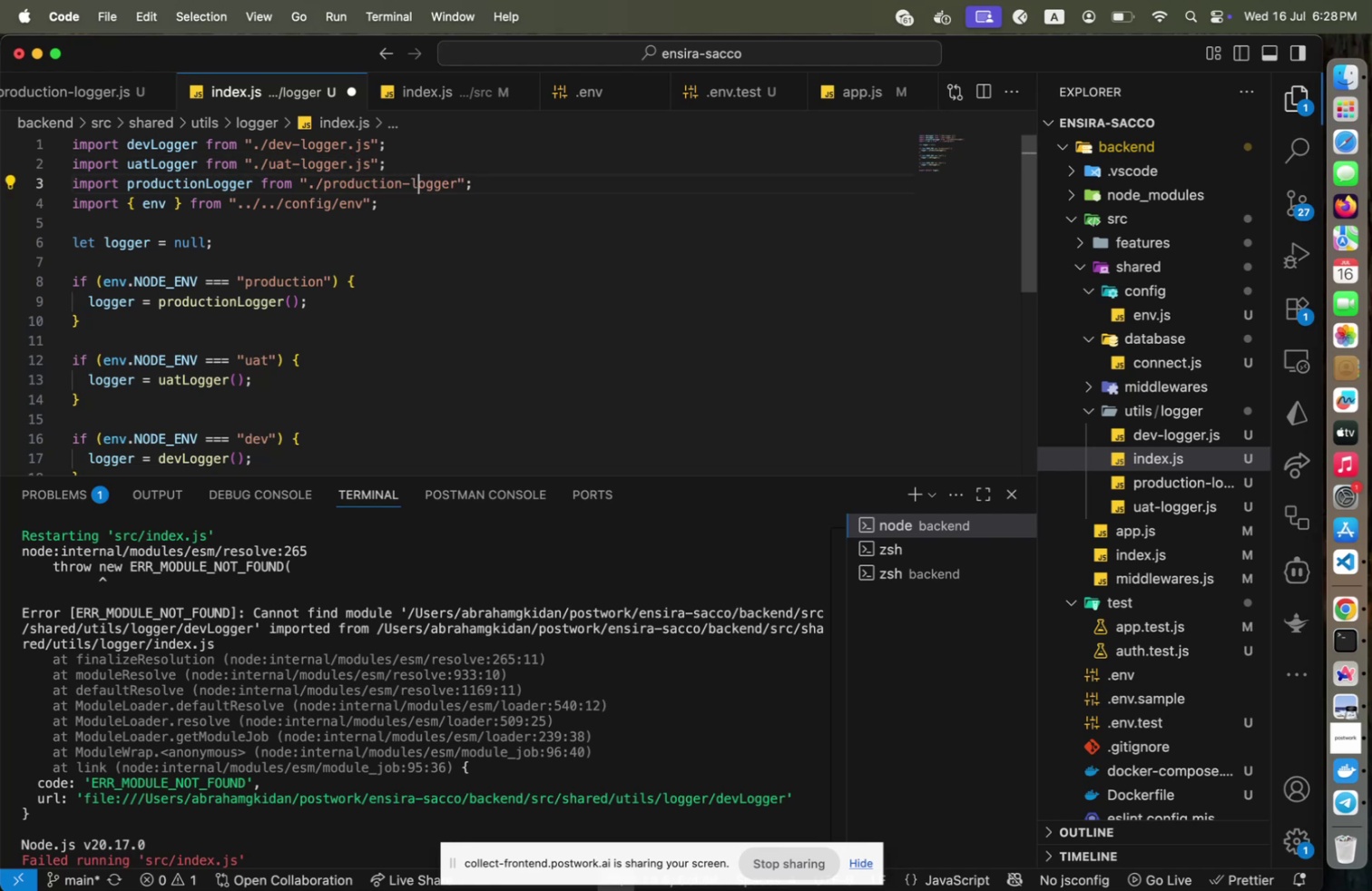 
key(Minus)
 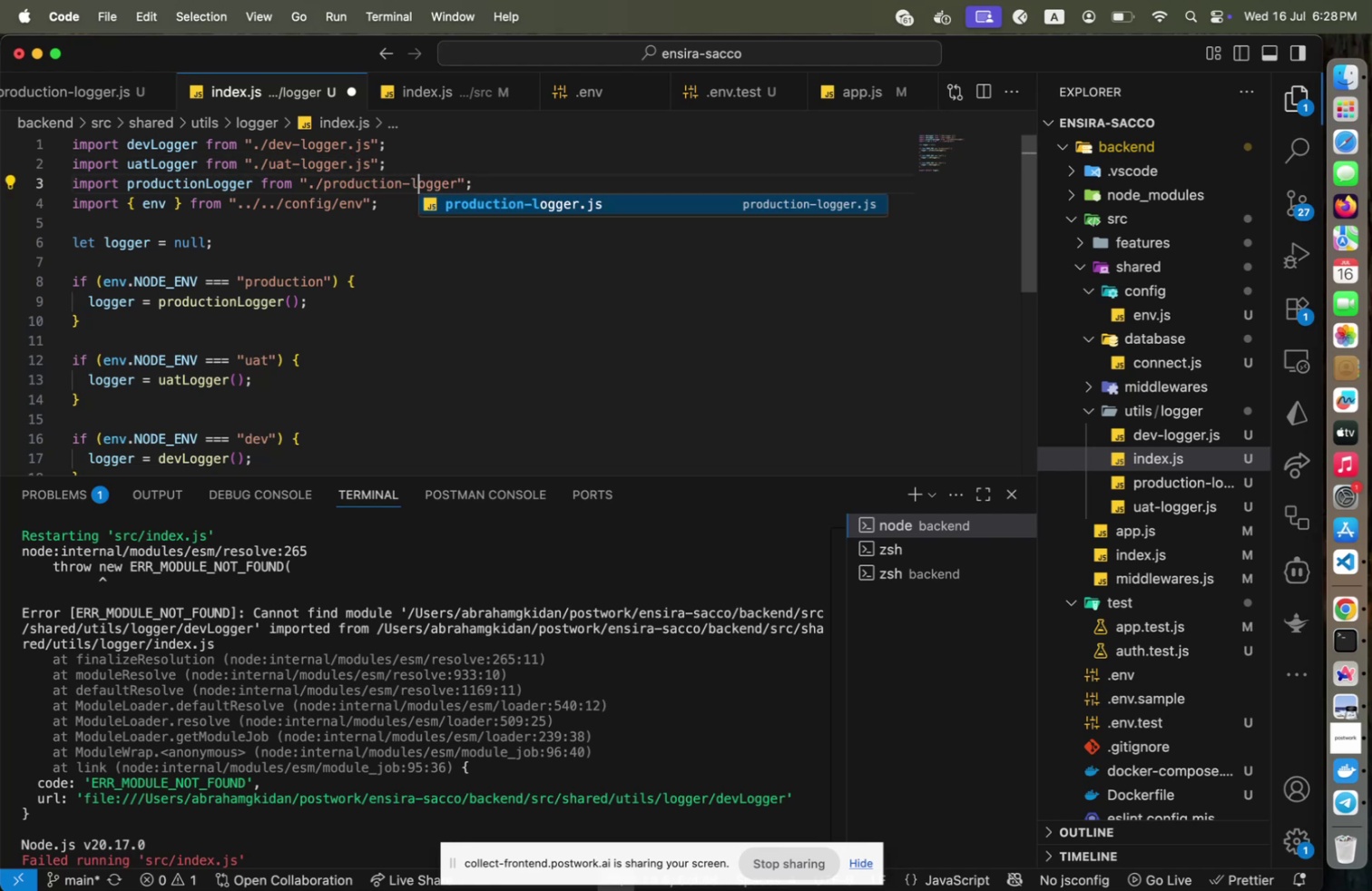 
key(L)
 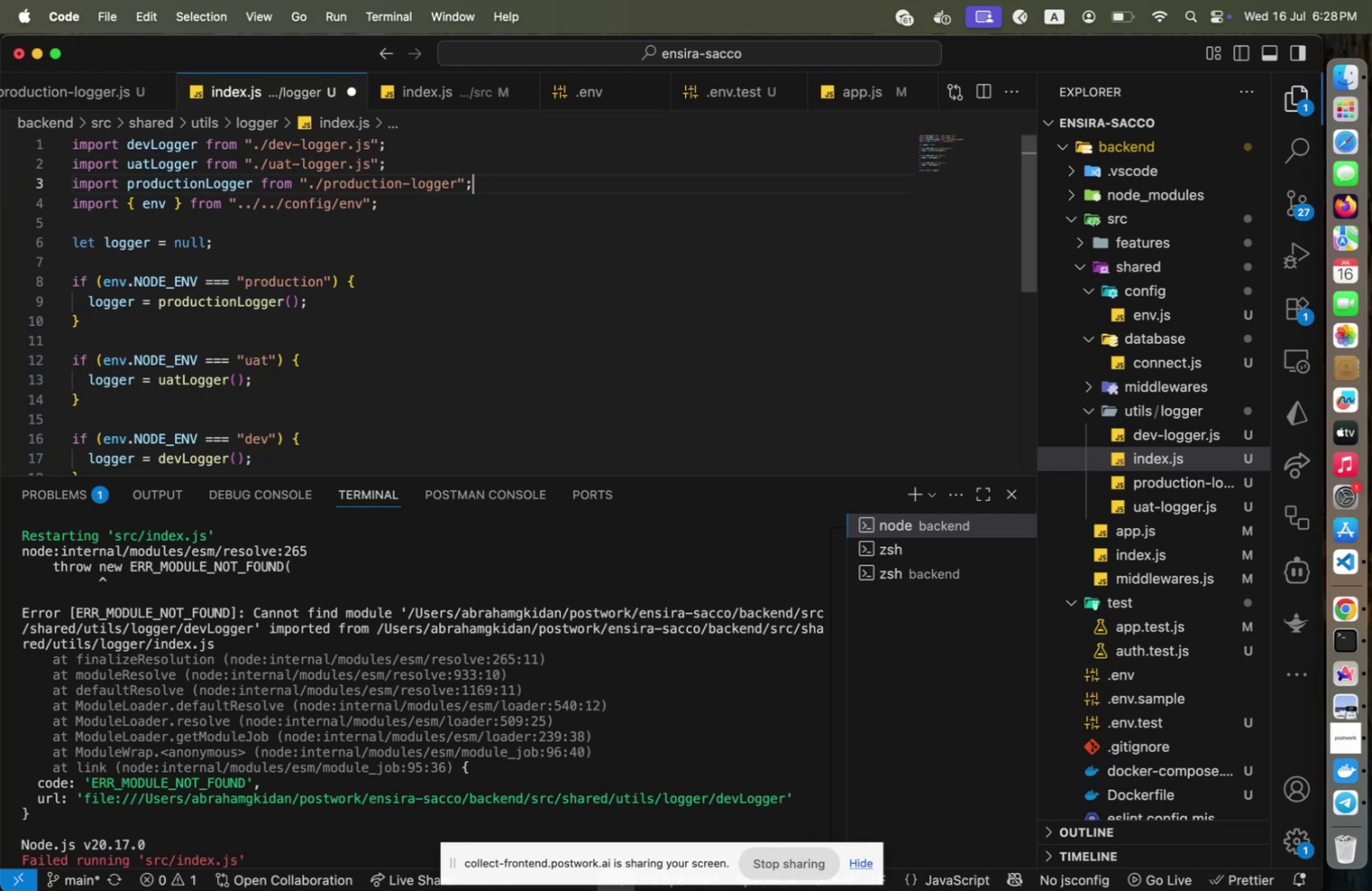 
key(End)
 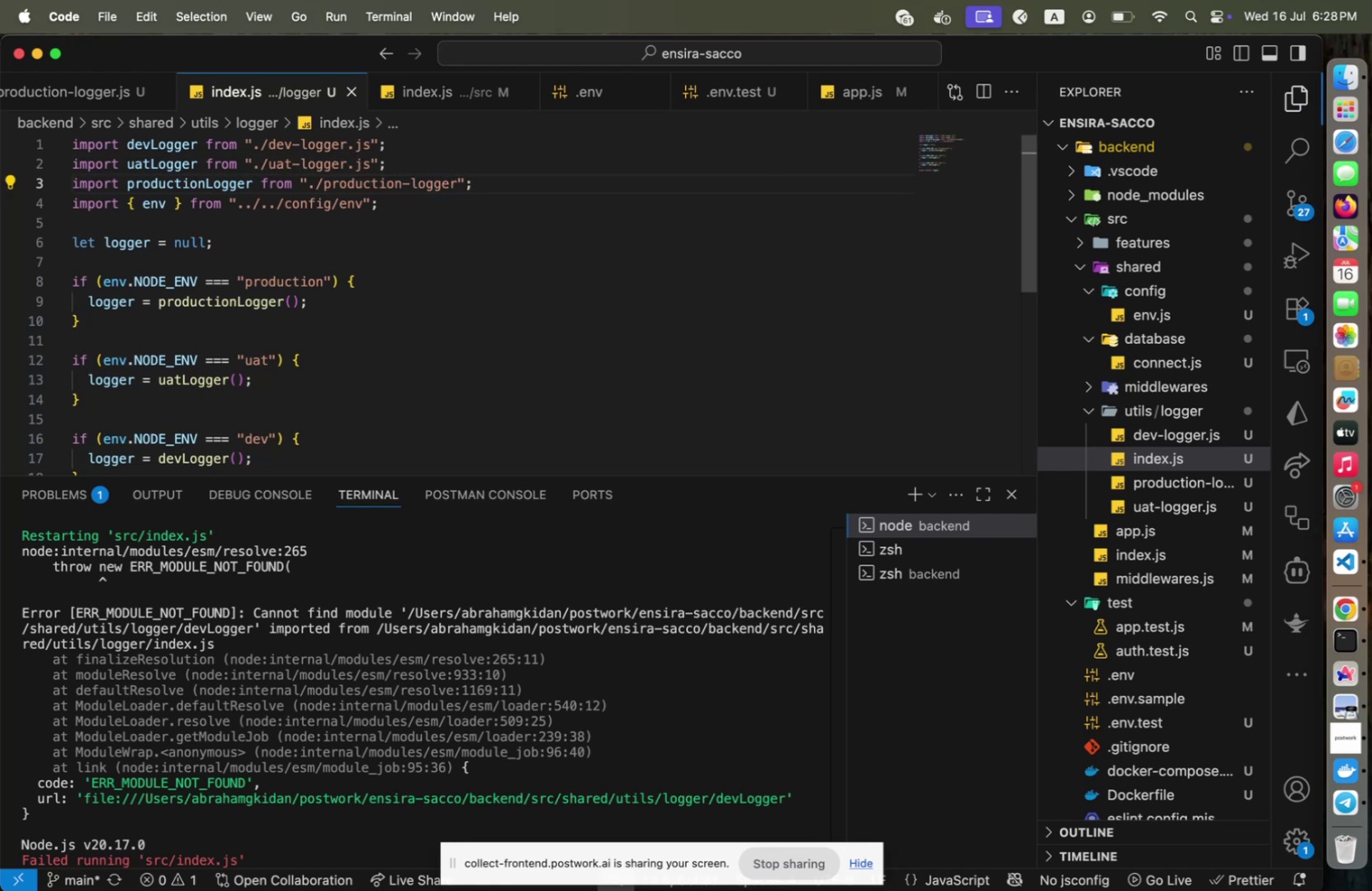 
key(Meta+S)
 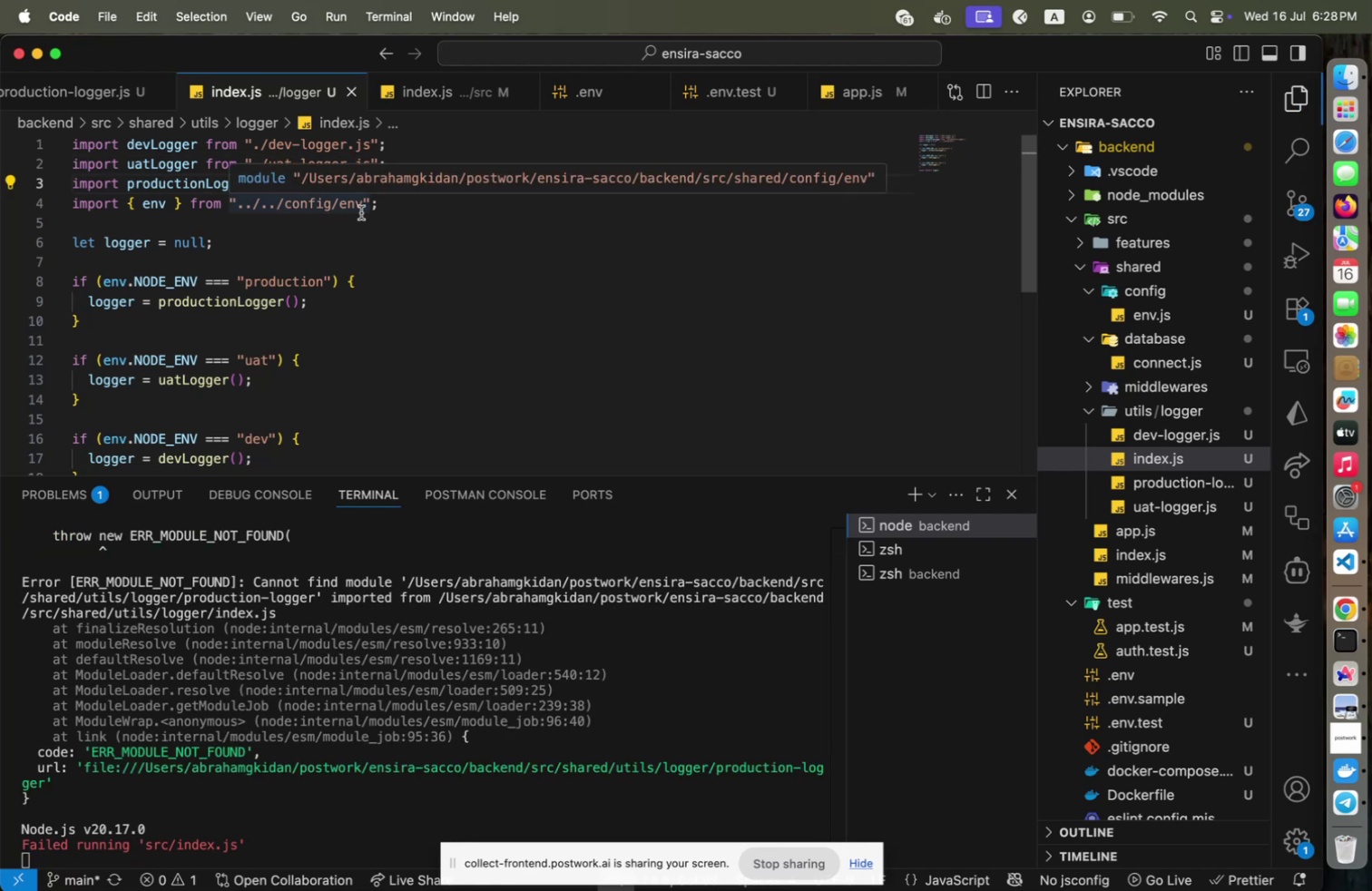 
left_click([395, 241])
 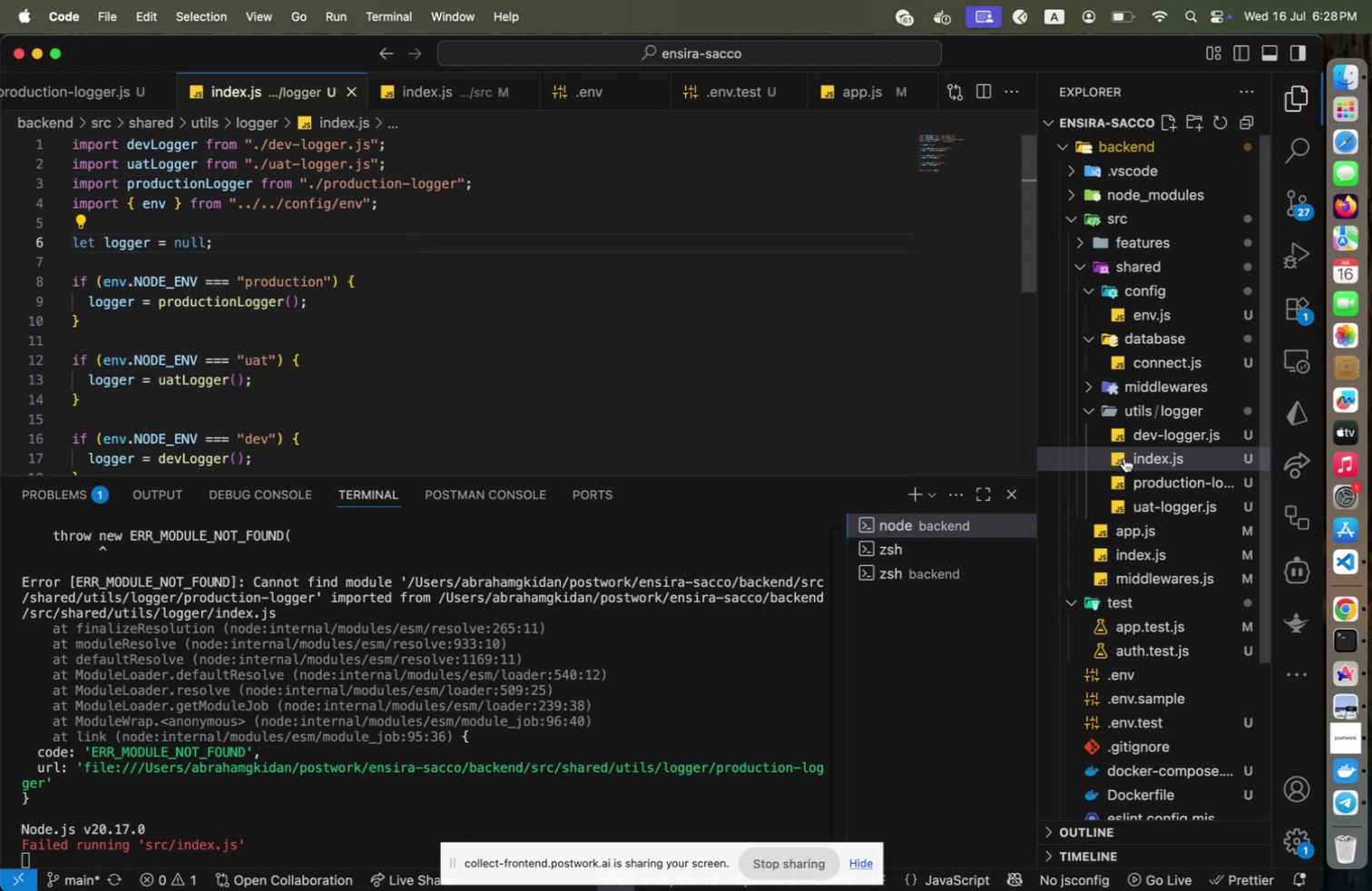 
mouse_move([1143, 465])
 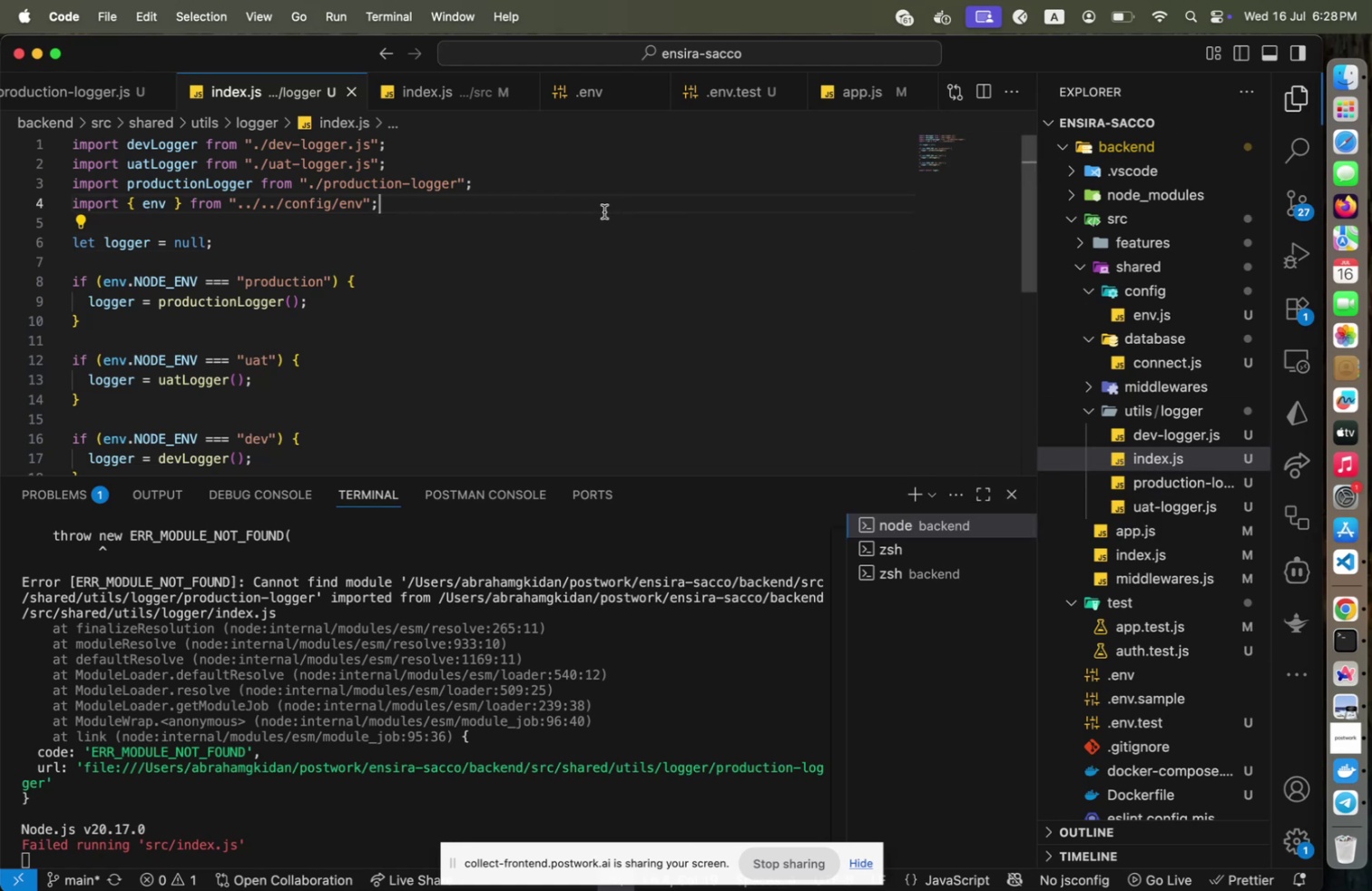 
key(ArrowUp)
 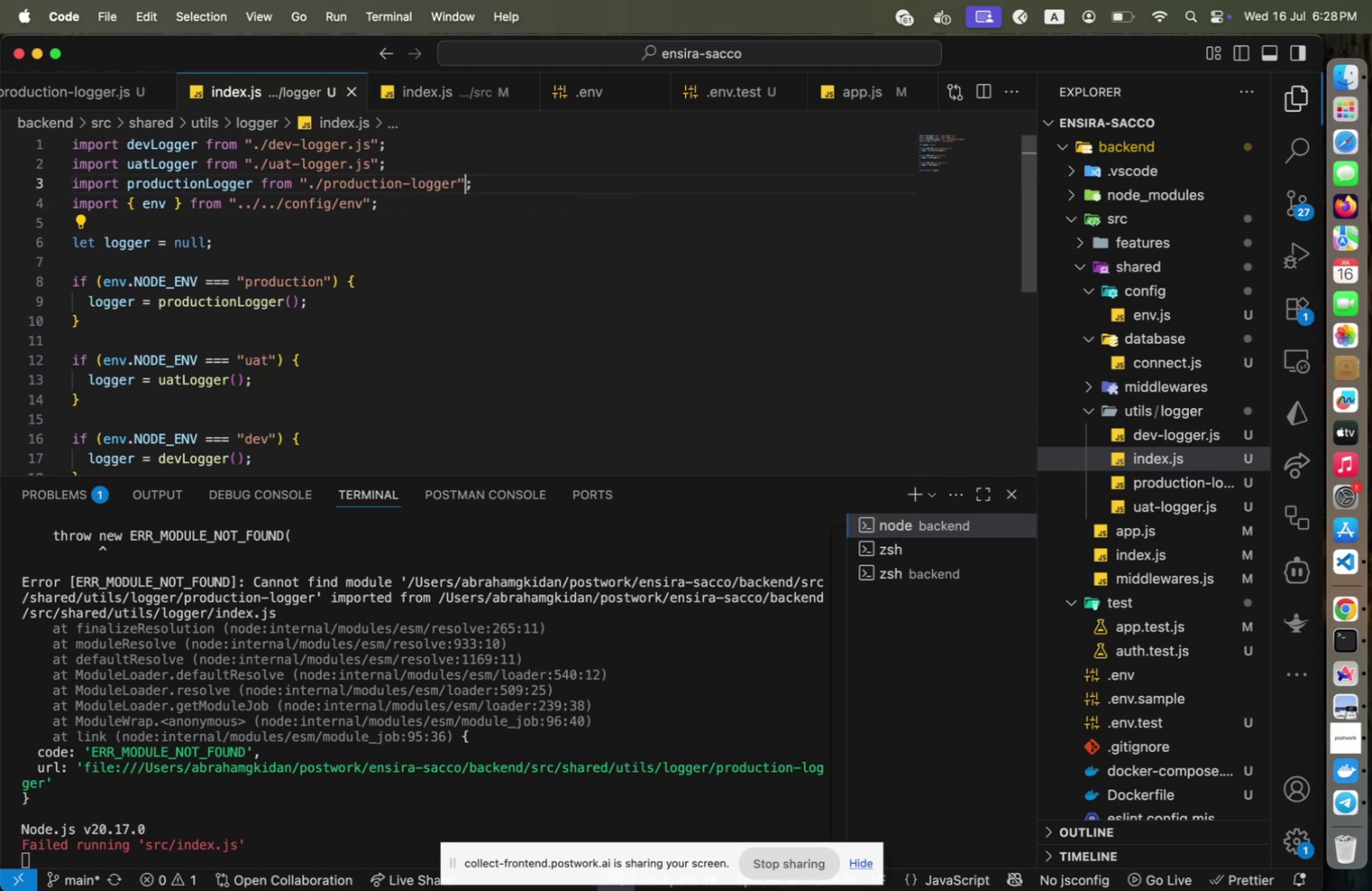 
key(End)
 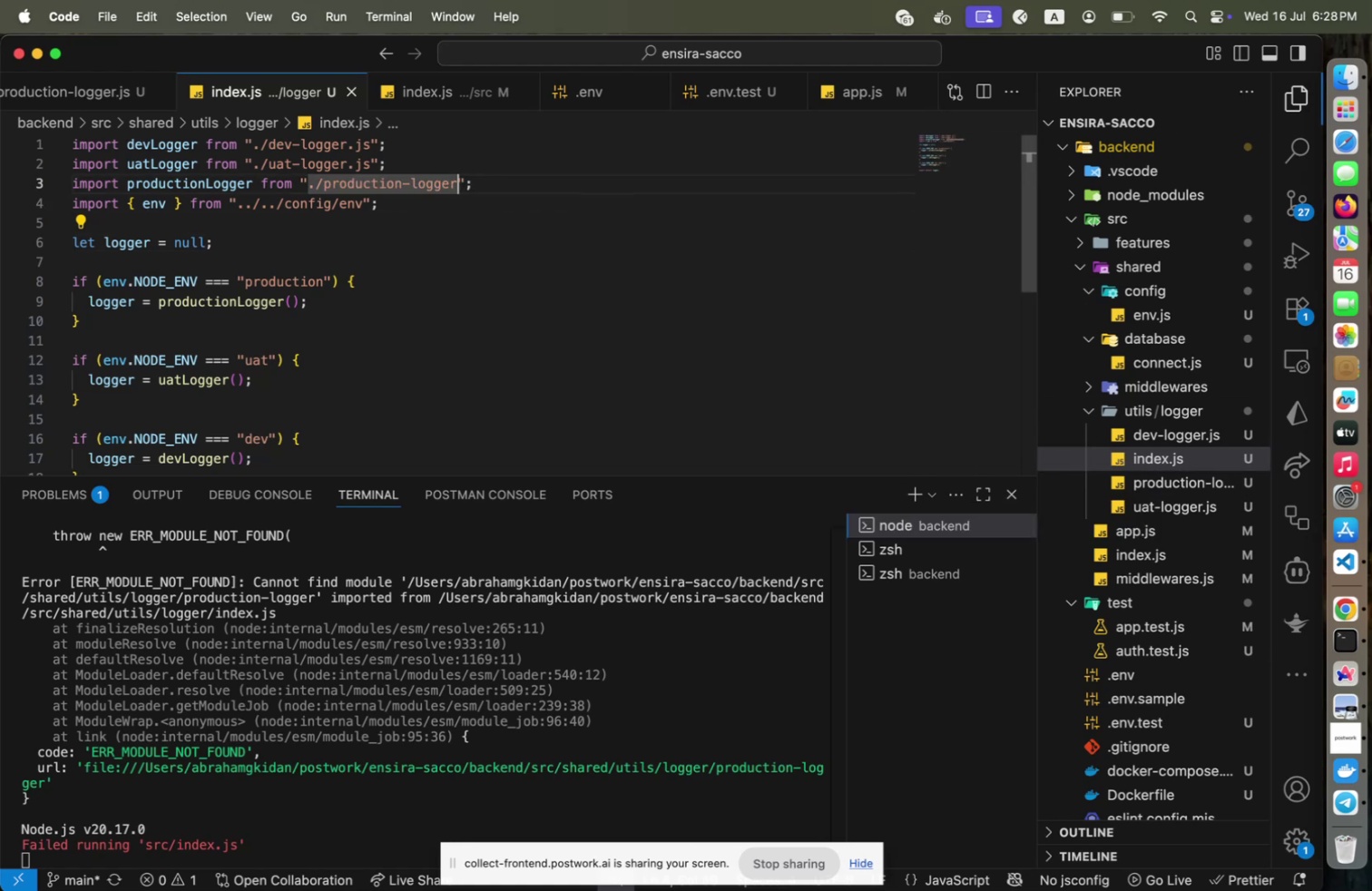 
key(ArrowLeft)
 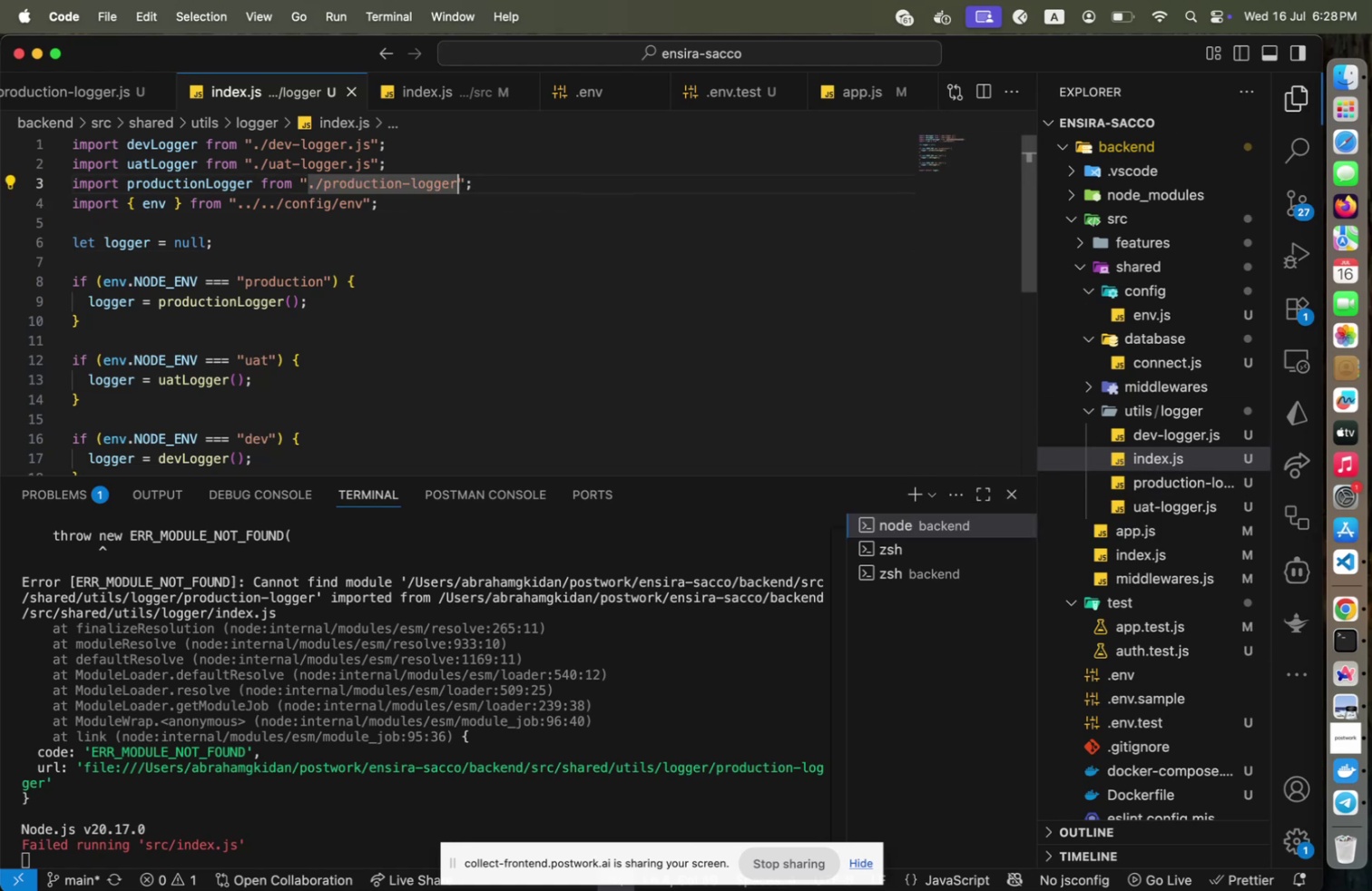 
key(ArrowLeft)
 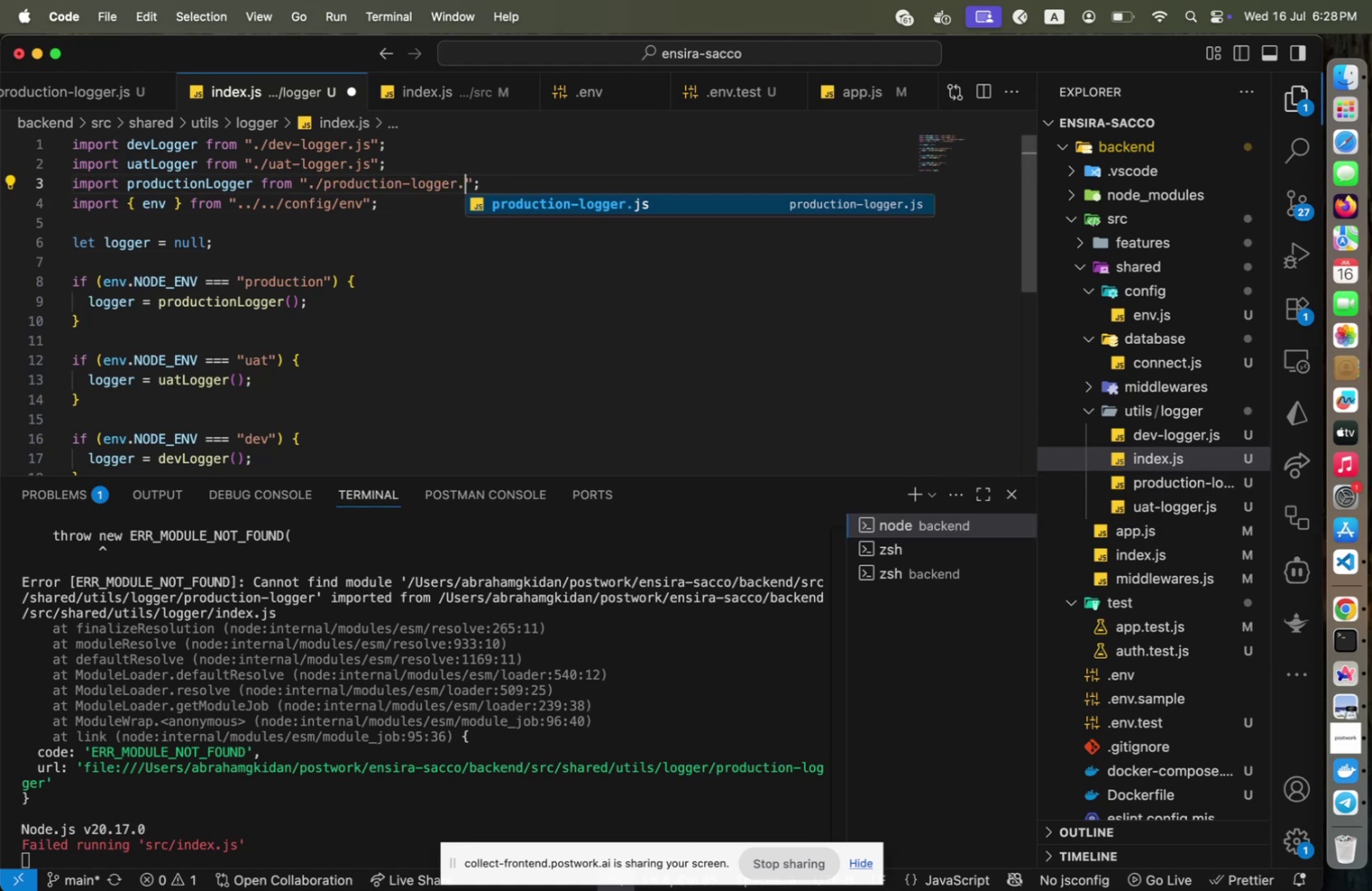 
type(.js)
 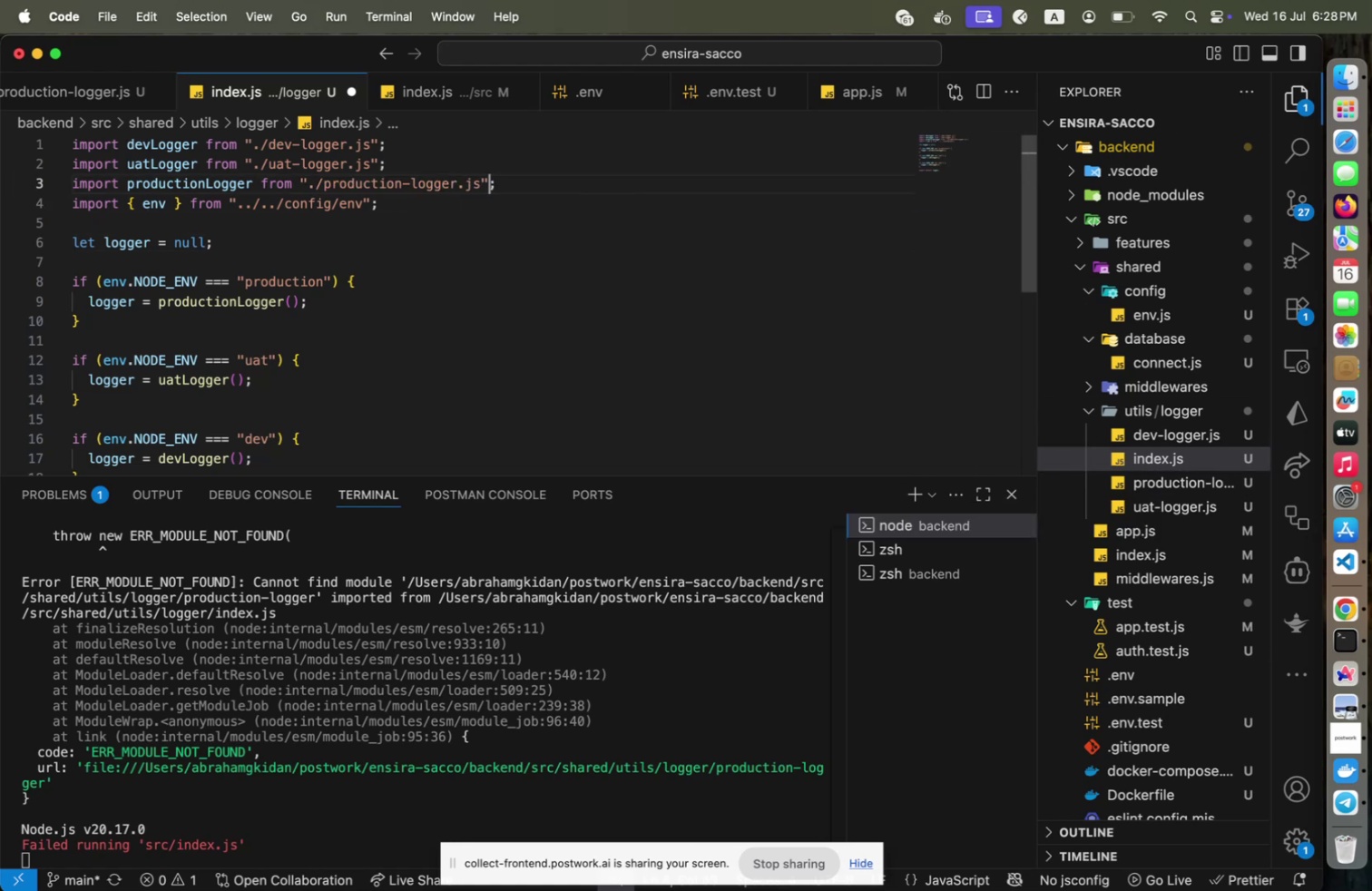 
key(Meta+CommandLeft)
 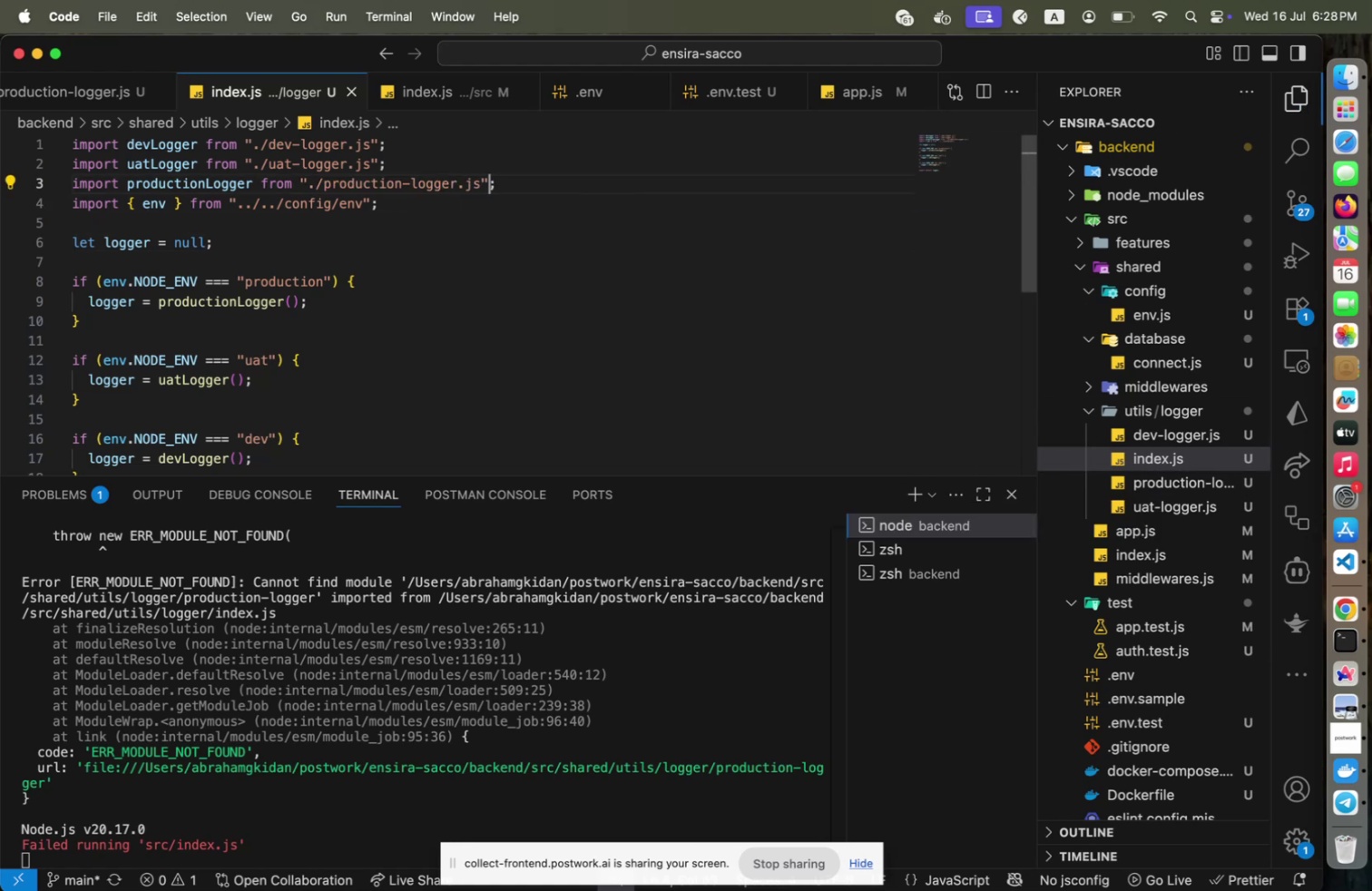 
key(ArrowRight)
 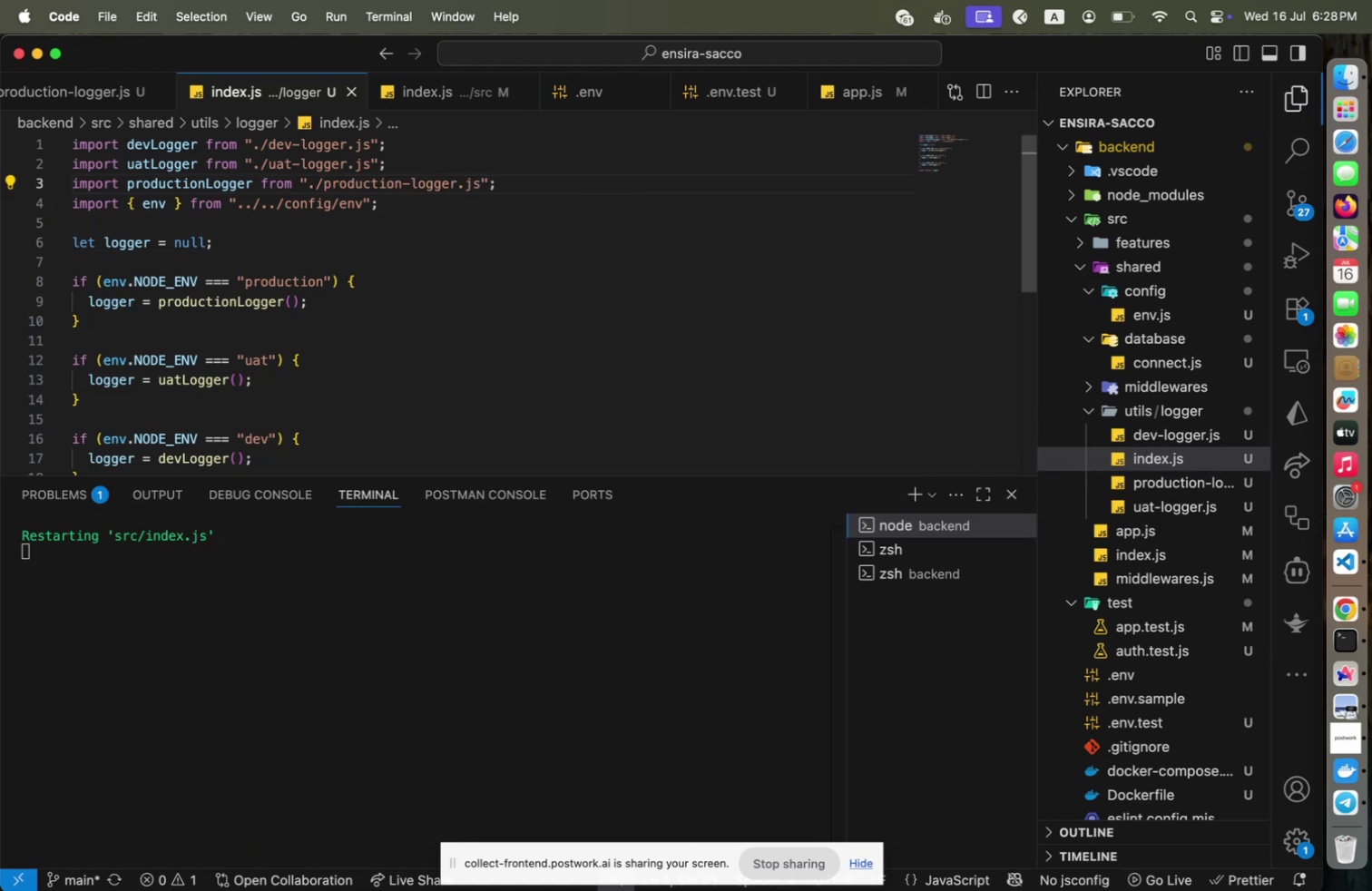 
key(Meta+CommandLeft)
 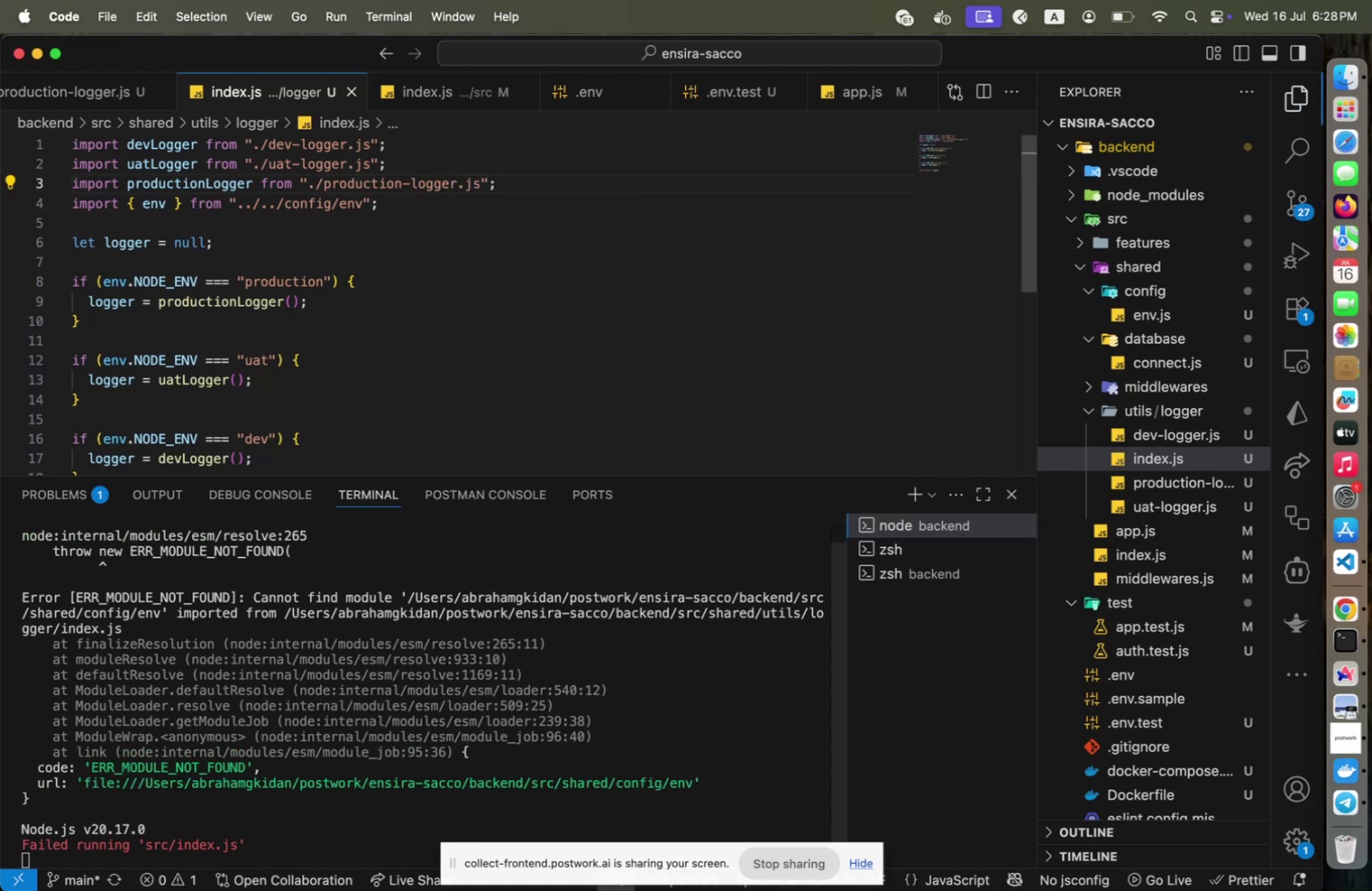 
key(Meta+S)
 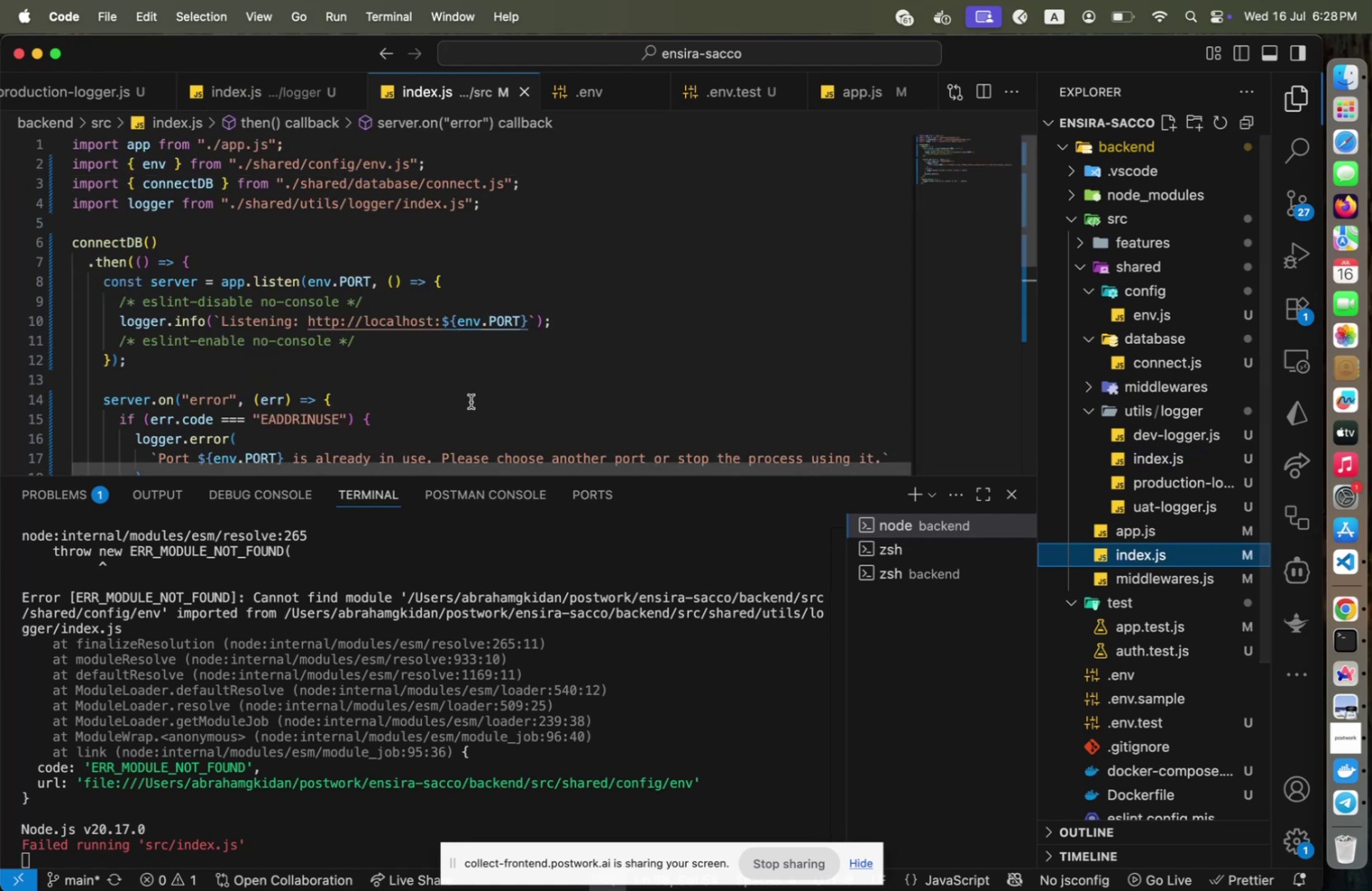 
wait(7.48)
 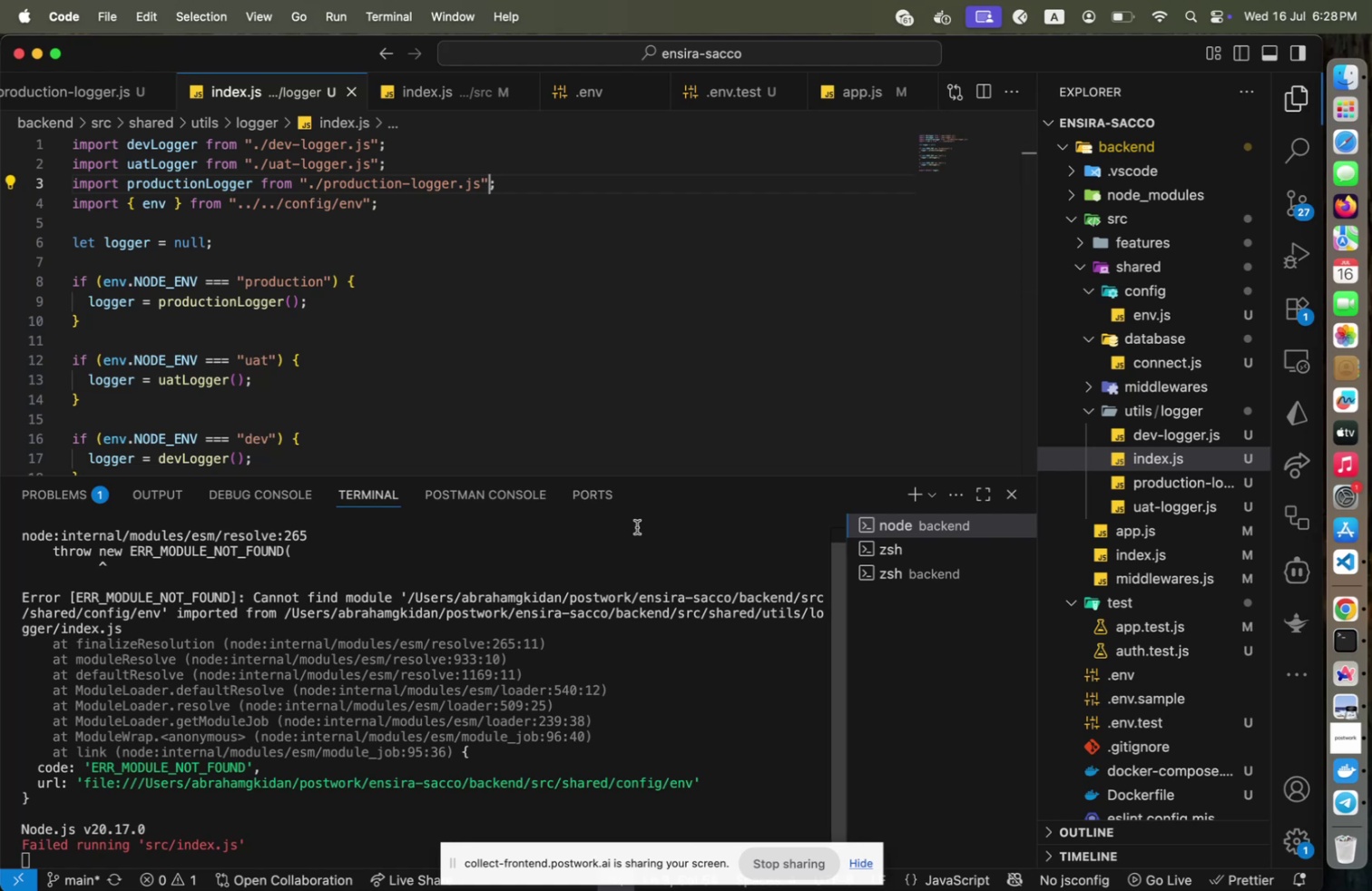 
mouse_move([1151, 450])
 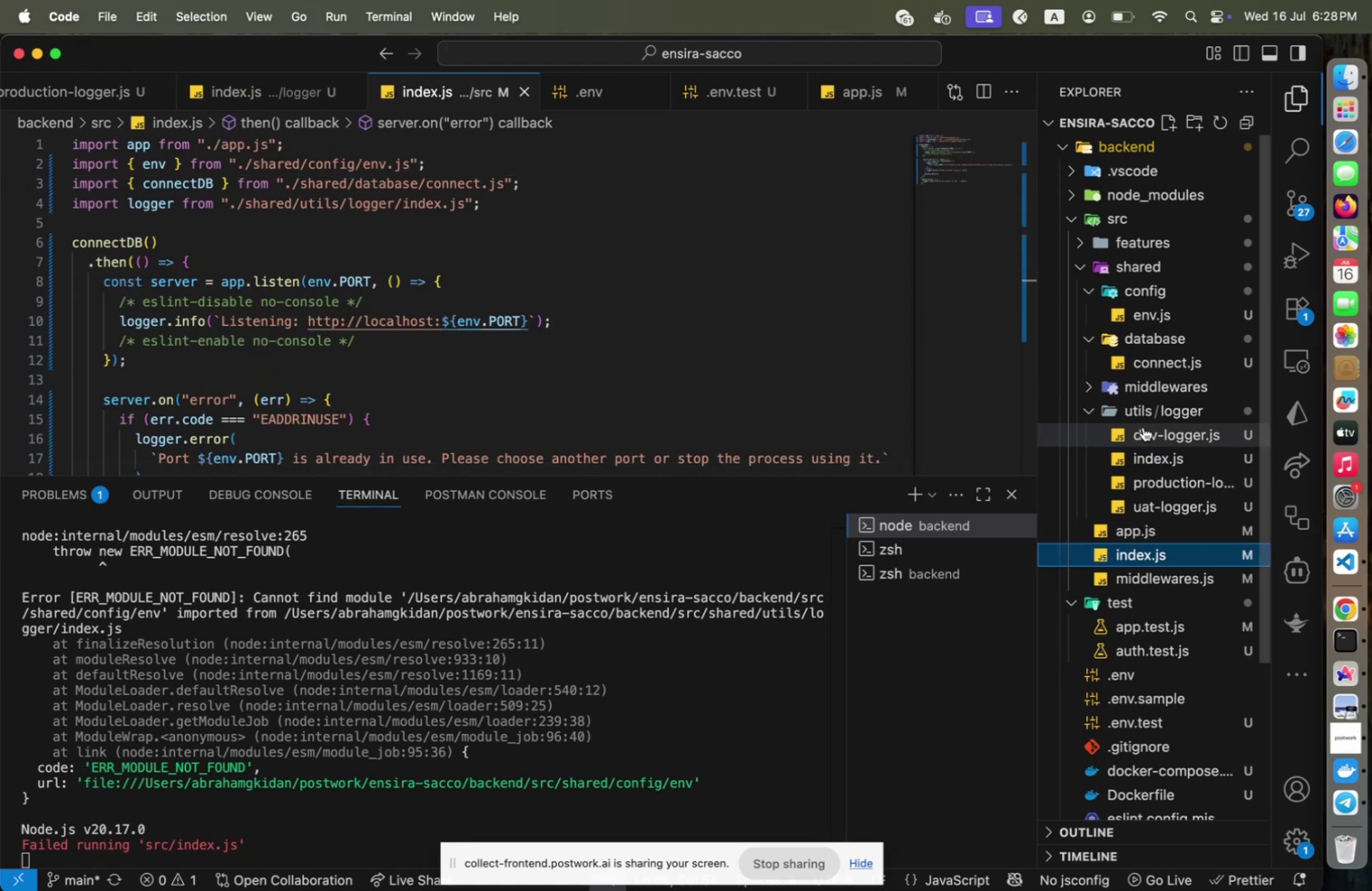 
mouse_move([1161, 409])
 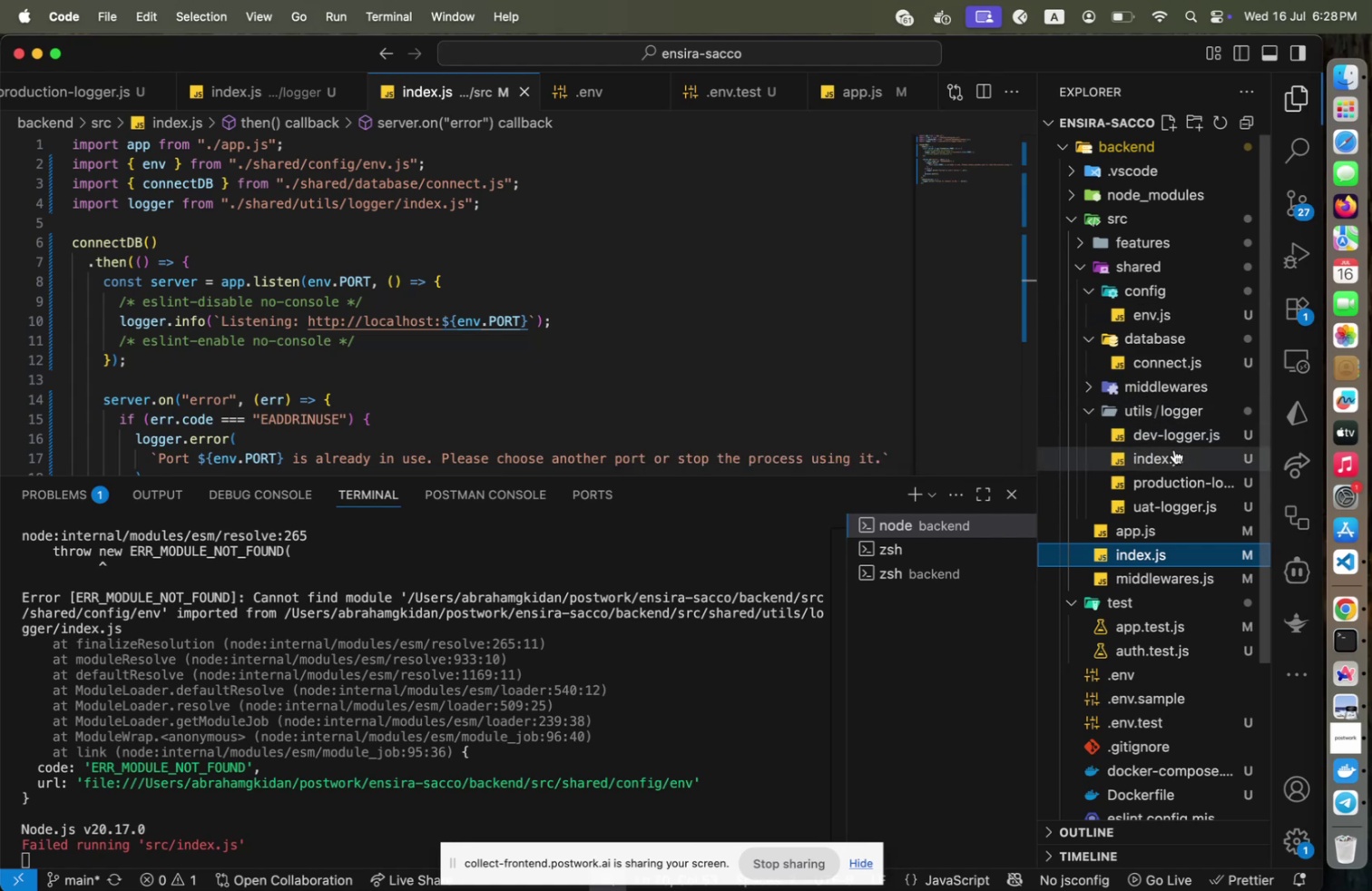 
left_click([1174, 449])
 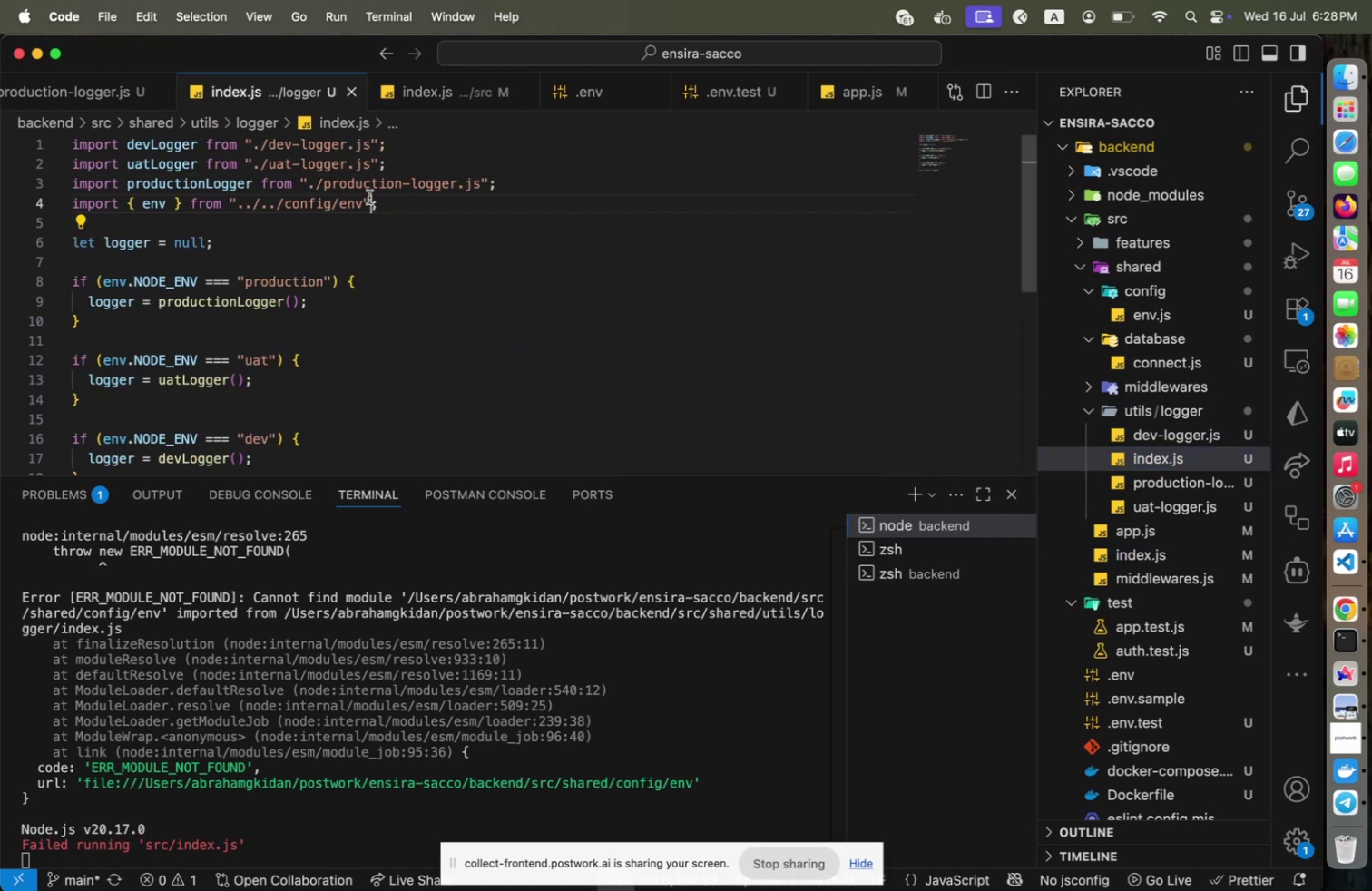 
left_click([369, 197])
 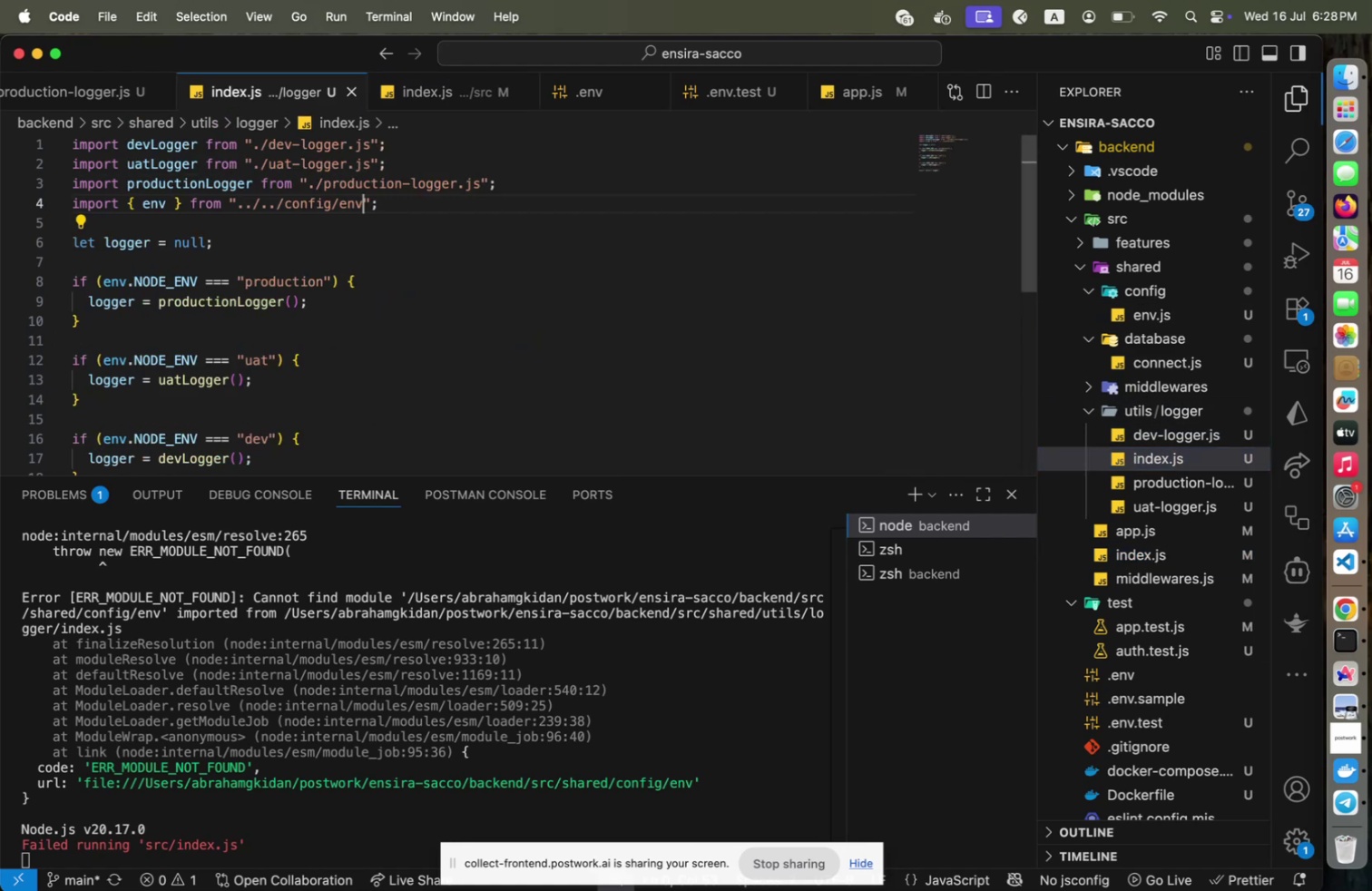 
key(ArrowLeft)
 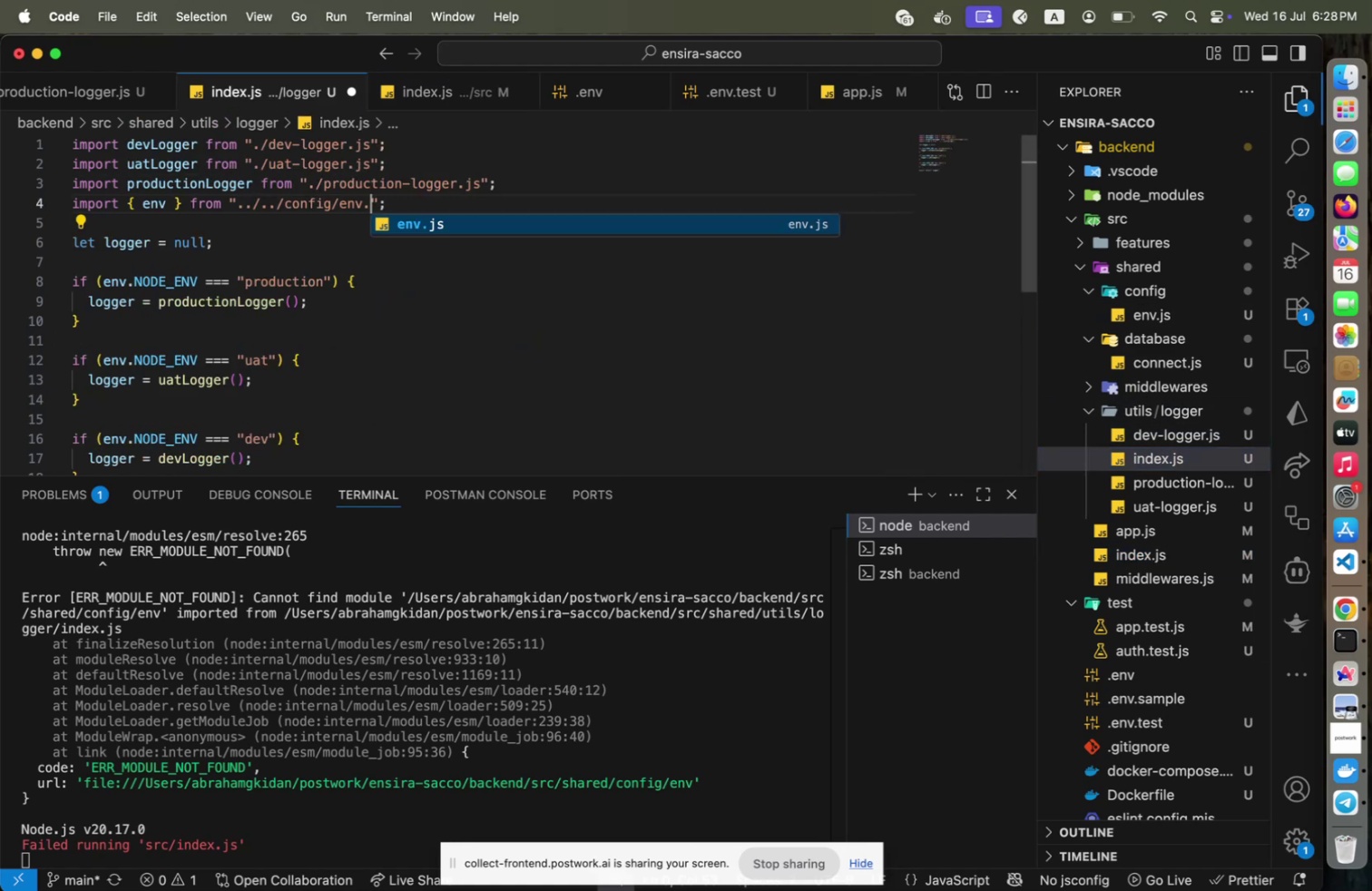 
type(.js)
 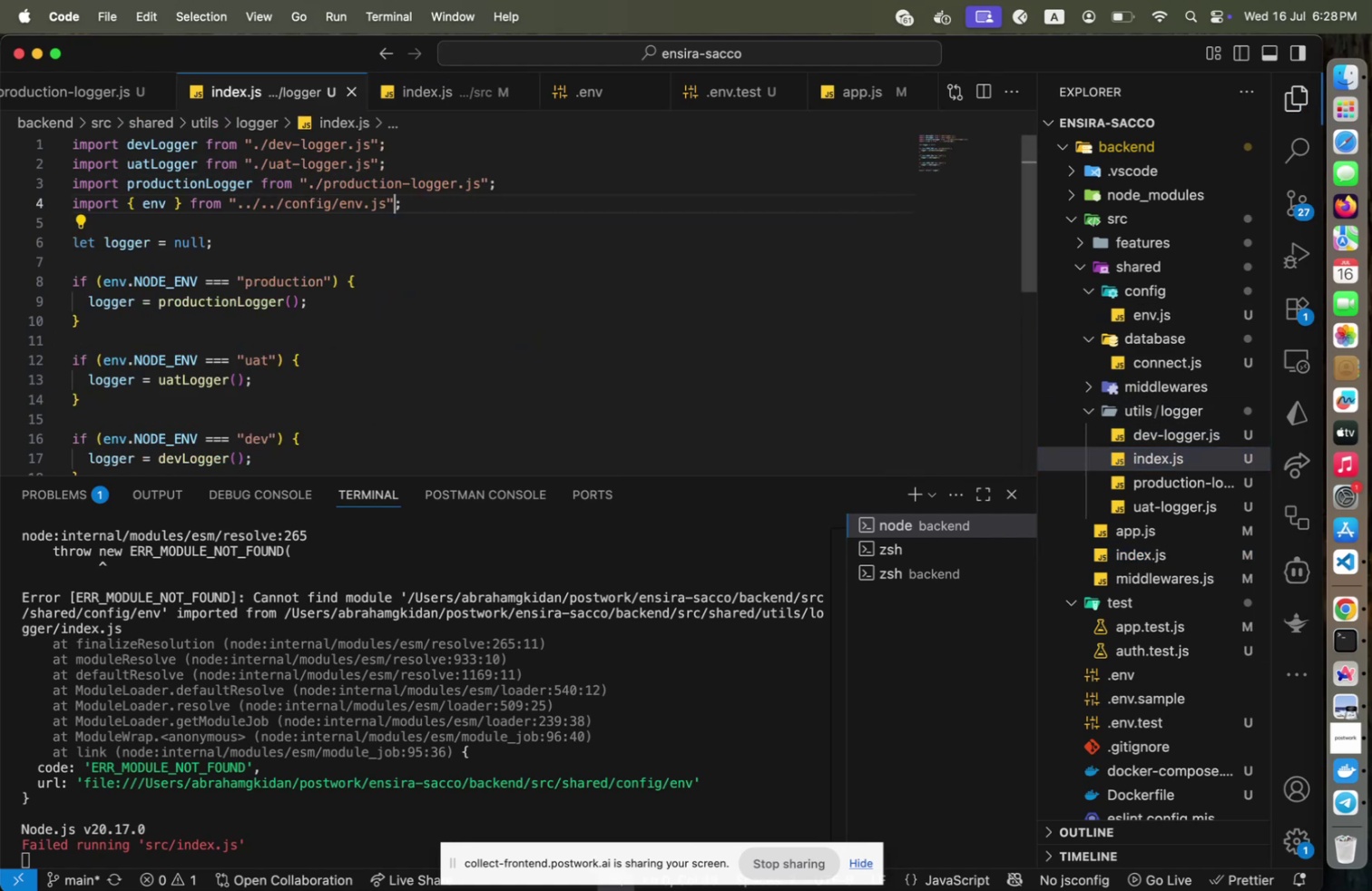 
key(ArrowRight)
 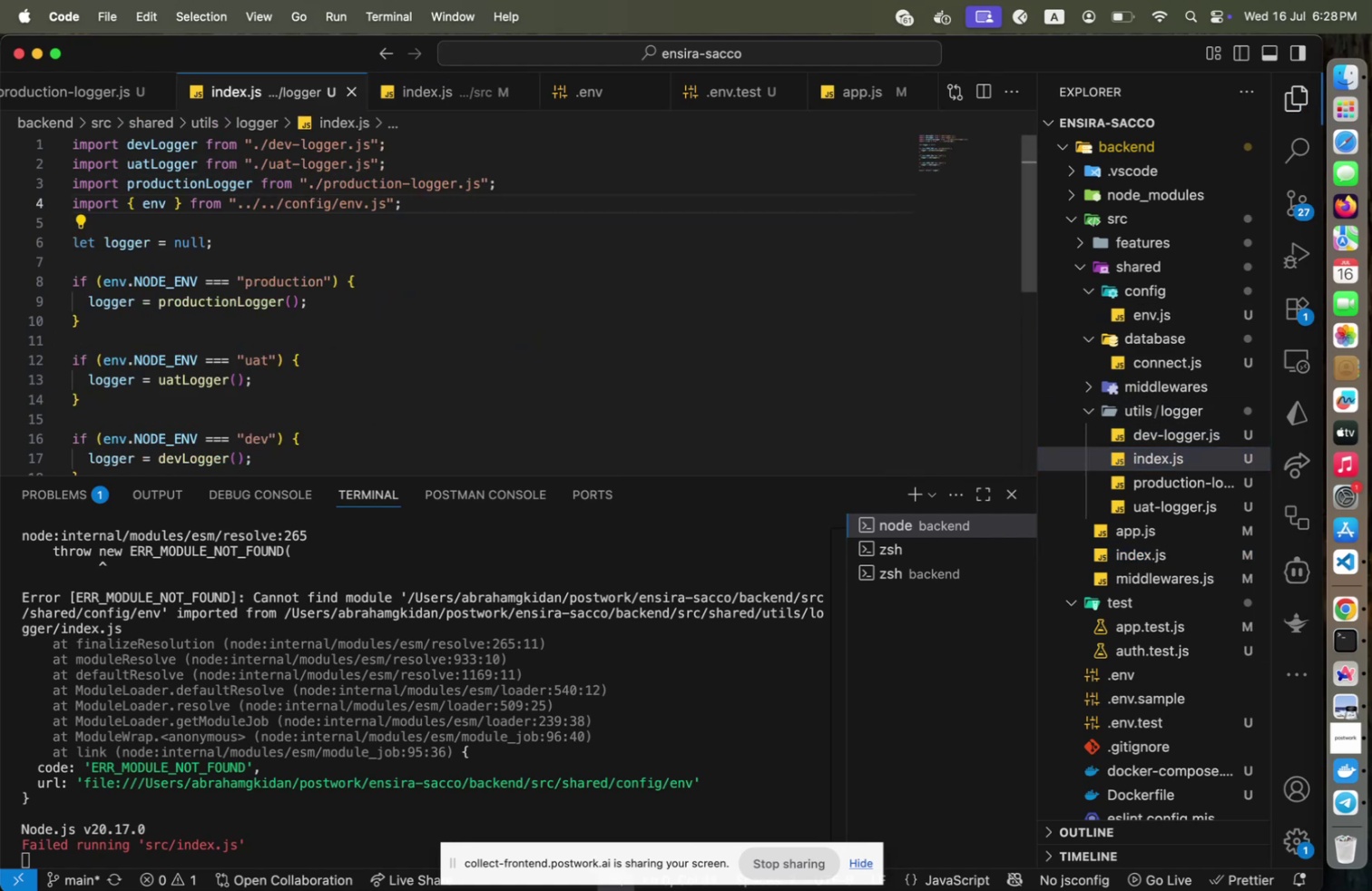 
key(Meta+CommandLeft)
 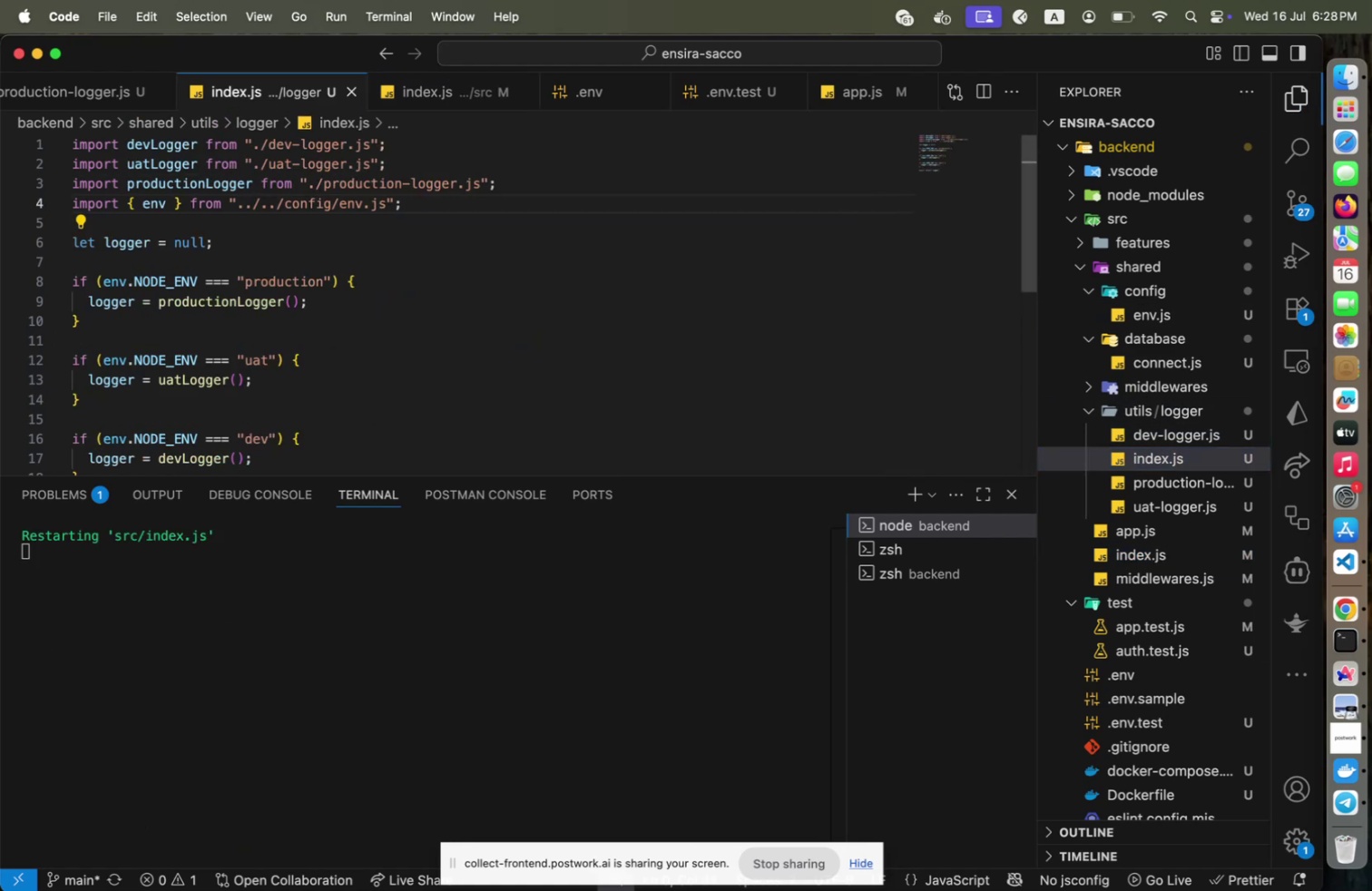 
key(Meta+S)
 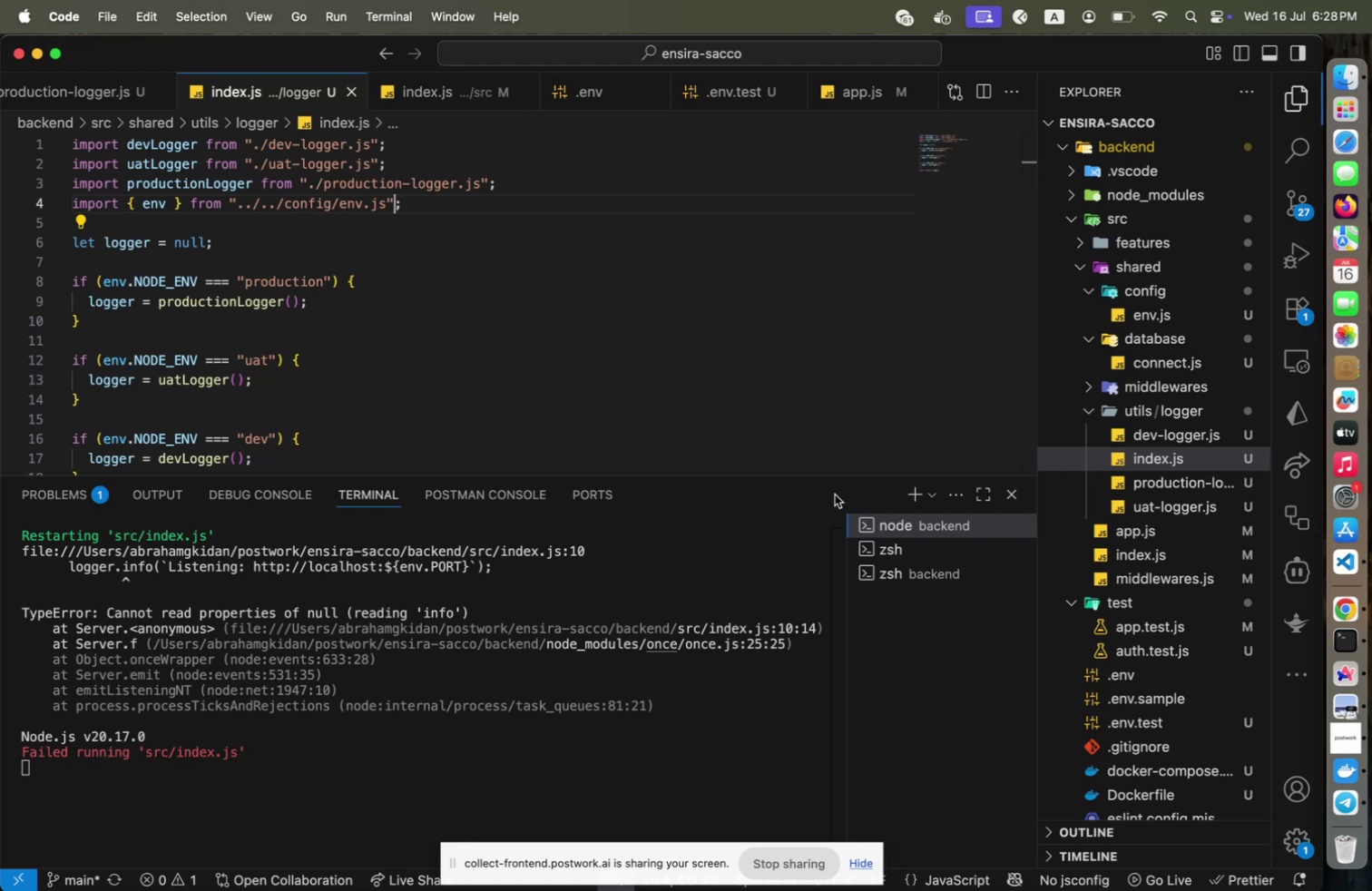 
wait(7.75)
 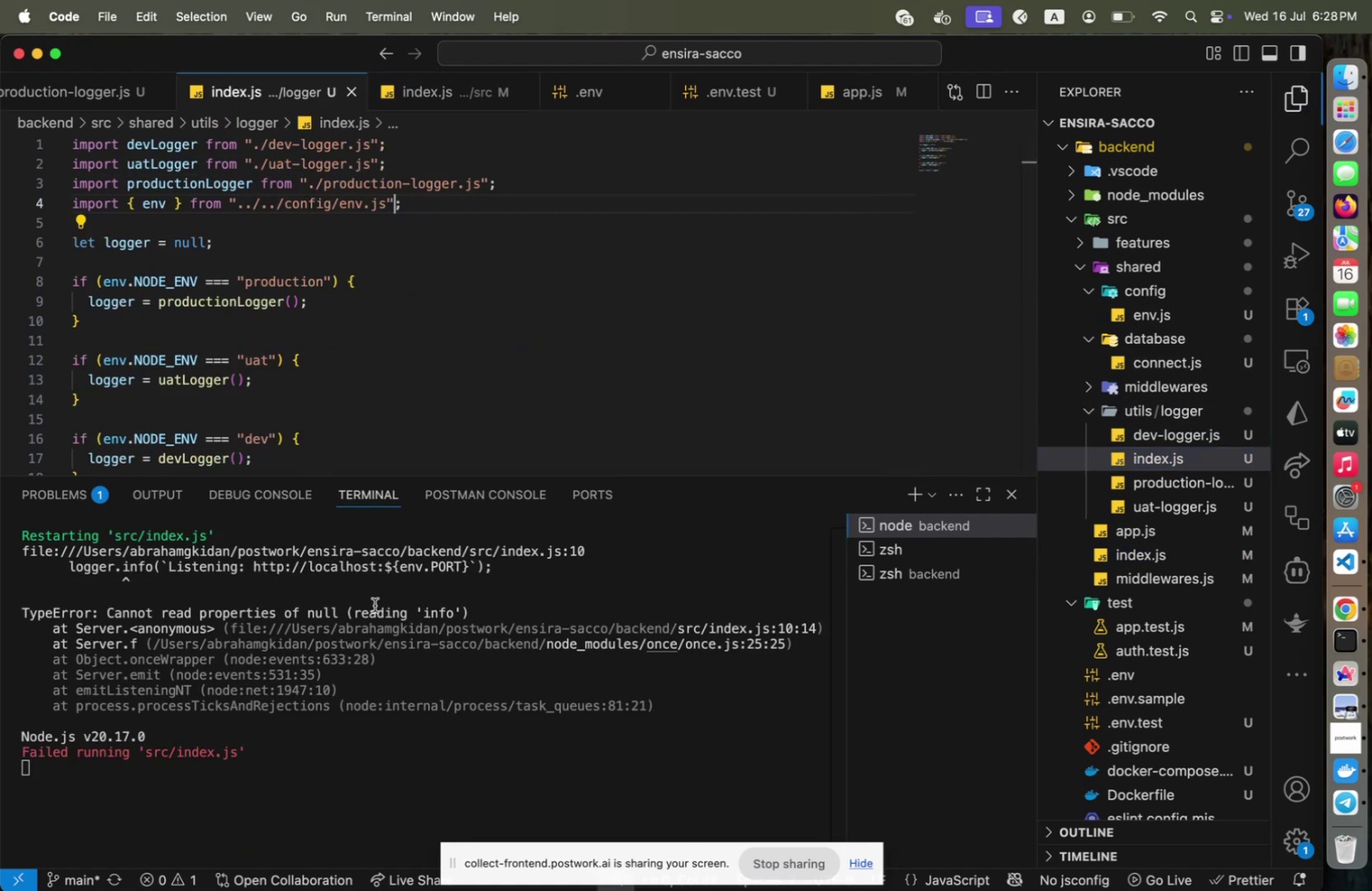 
left_click([255, 333])
 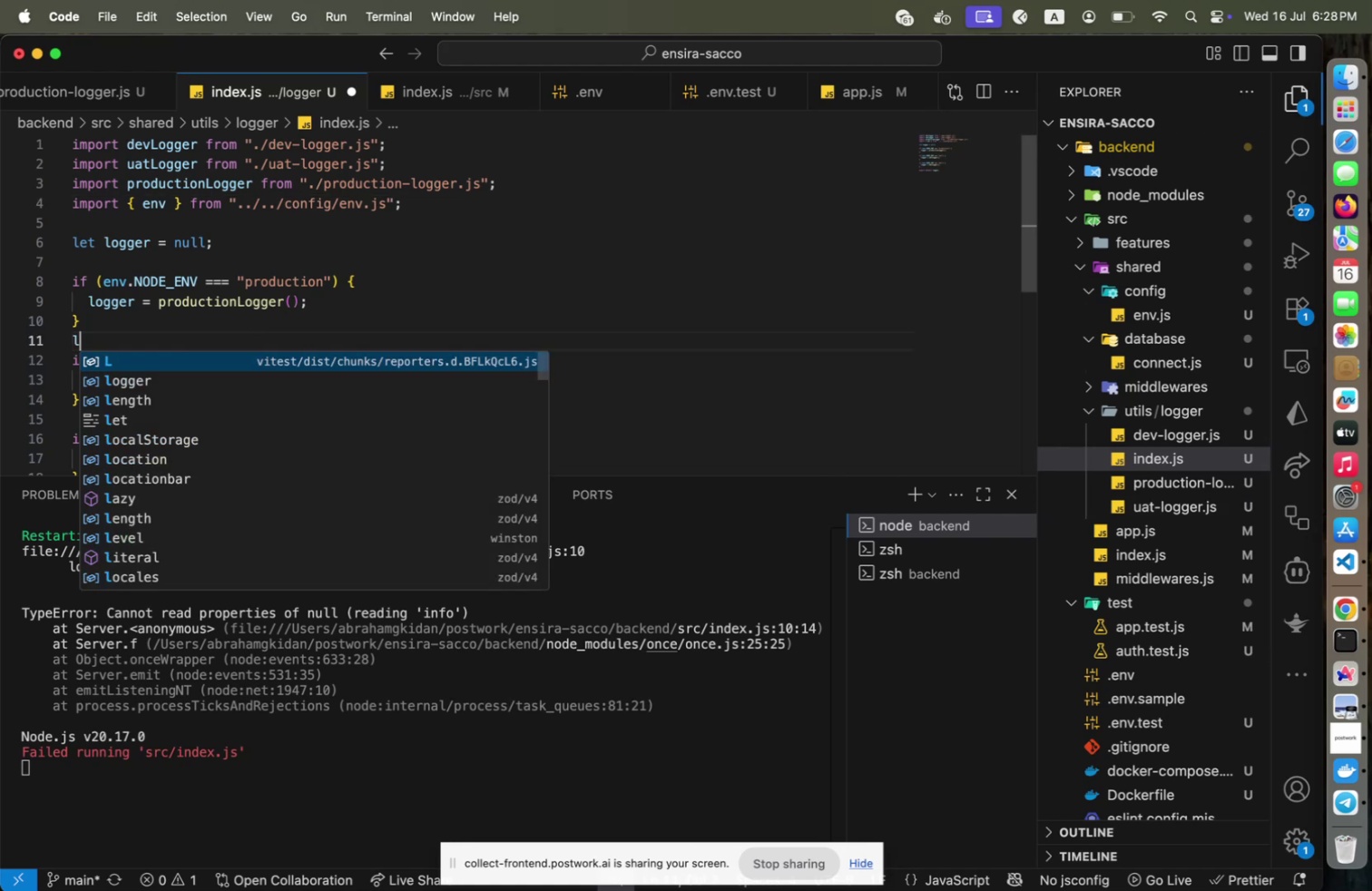 
type(logger.[Home])
key(Backspace)
 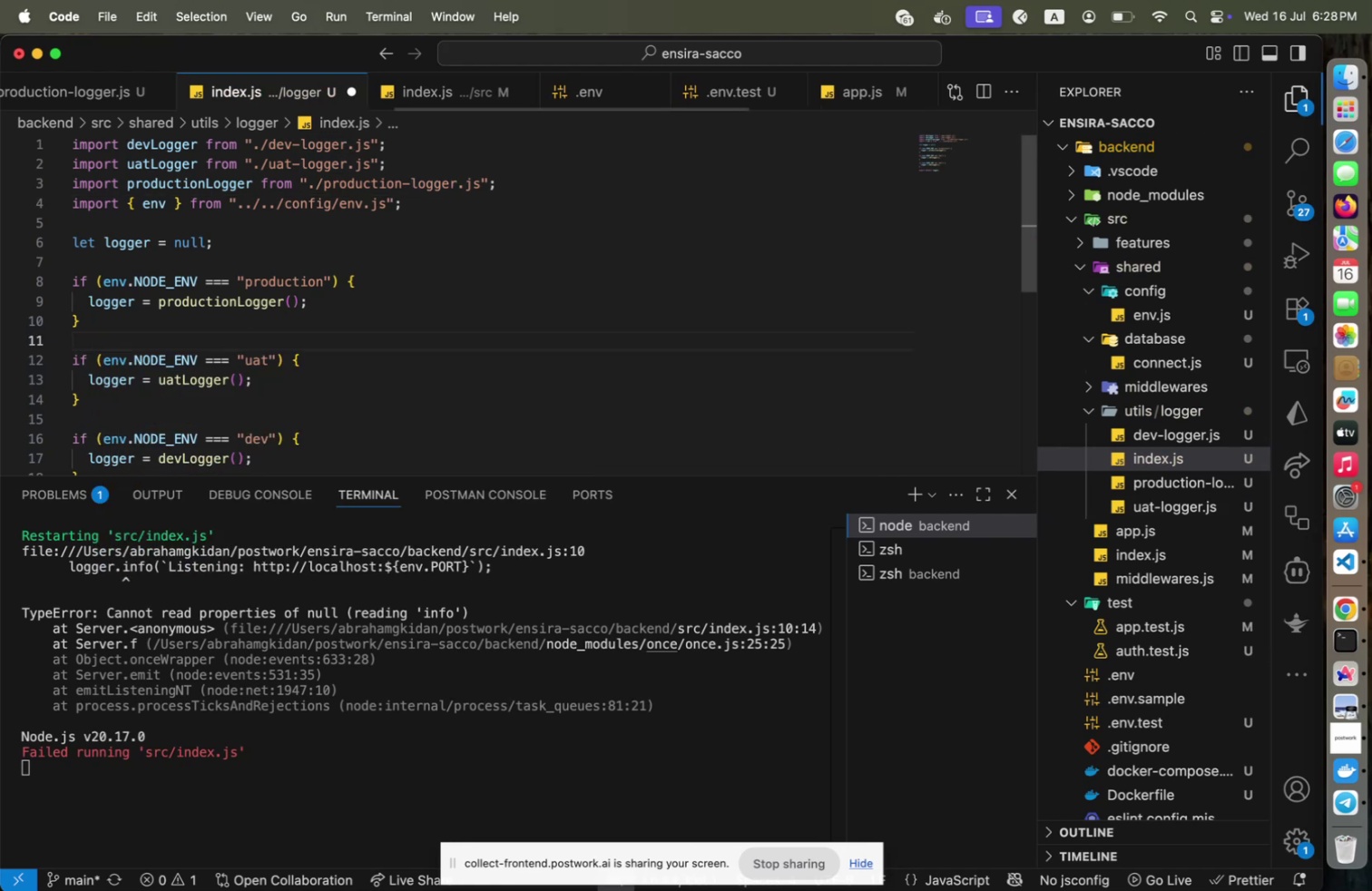 
scroll: coordinate [297, 331], scroll_direction: down, amount: 4.0
 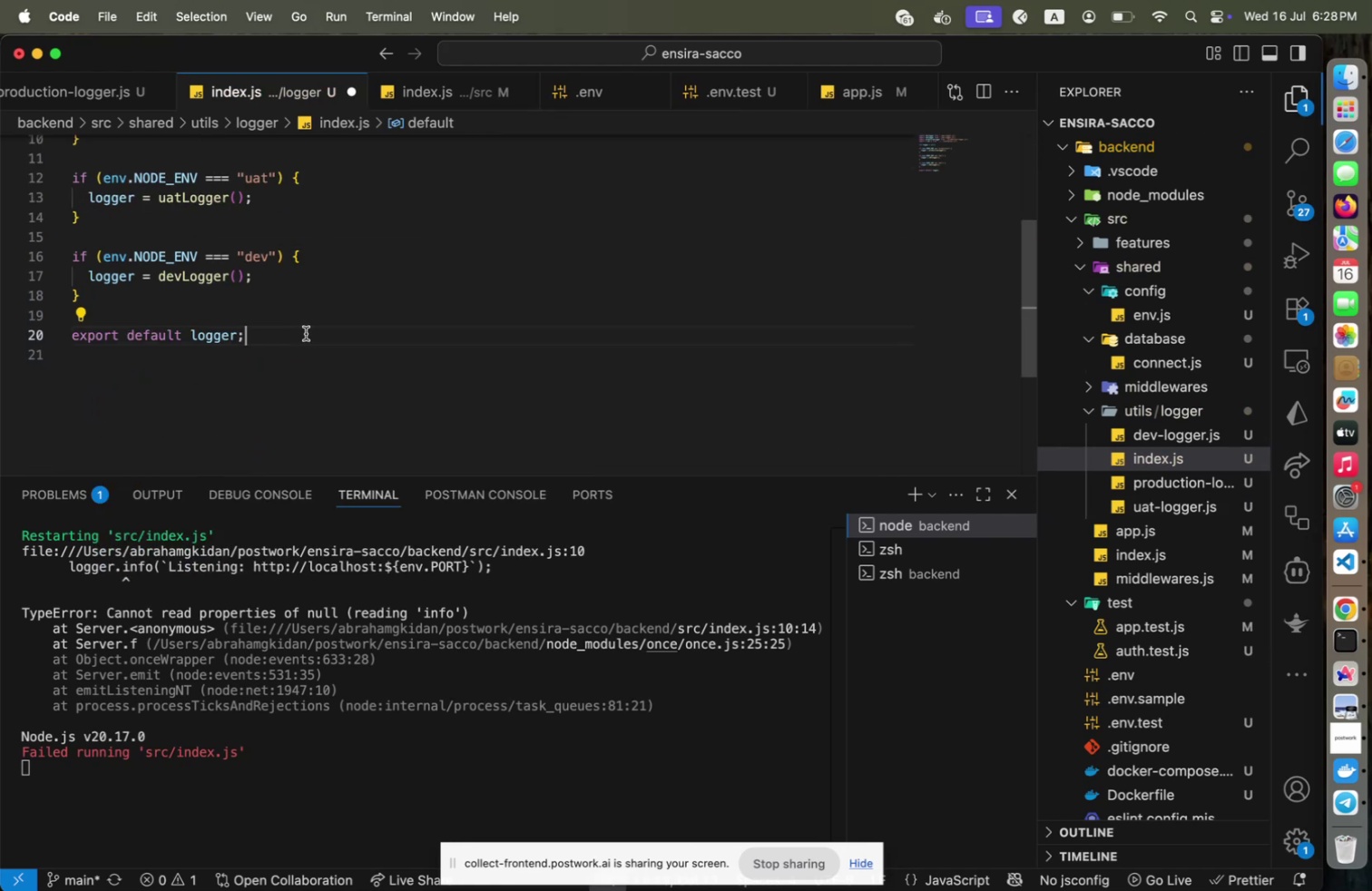 
left_click([297, 331])
 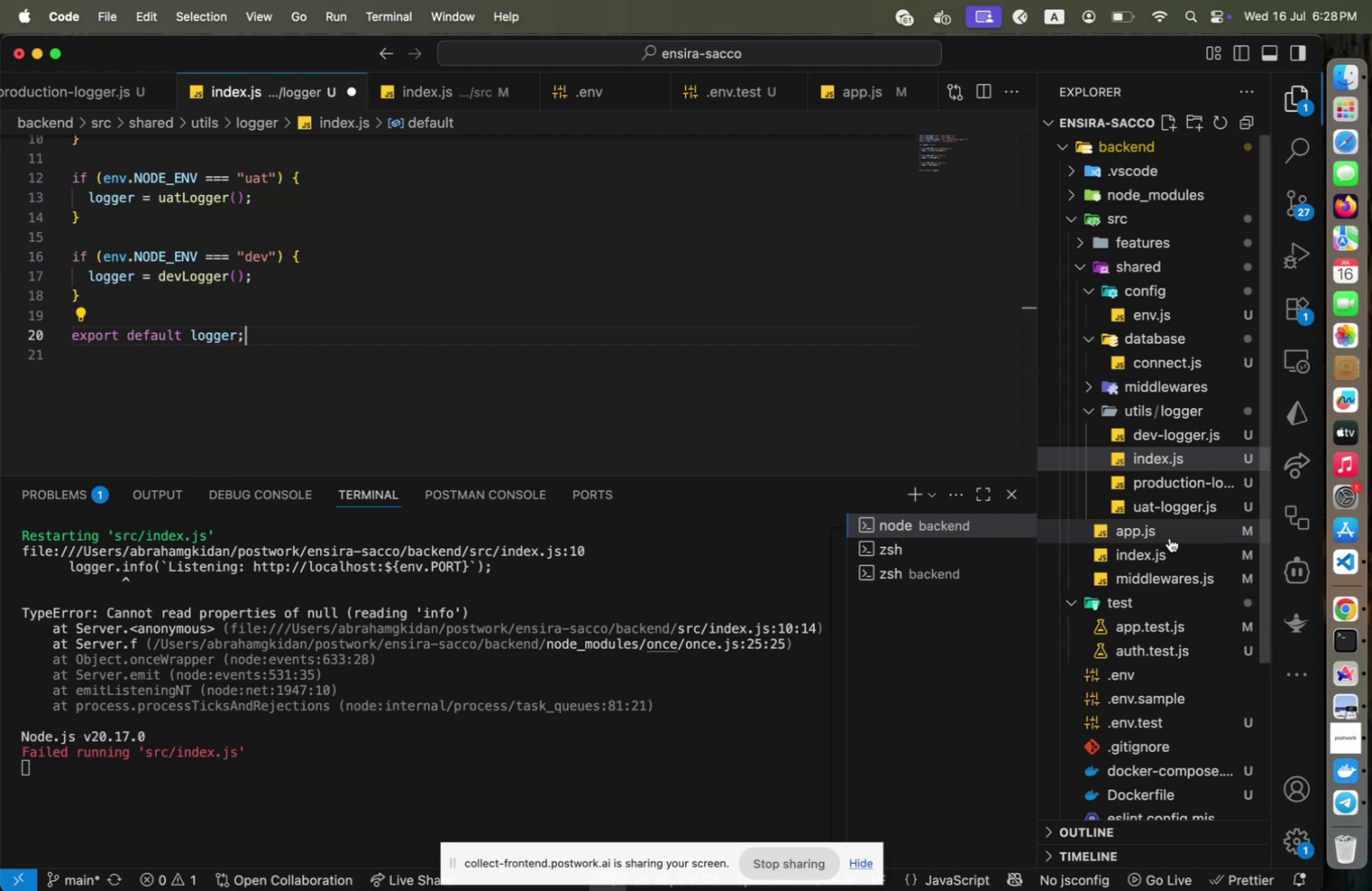 
wait(6.41)
 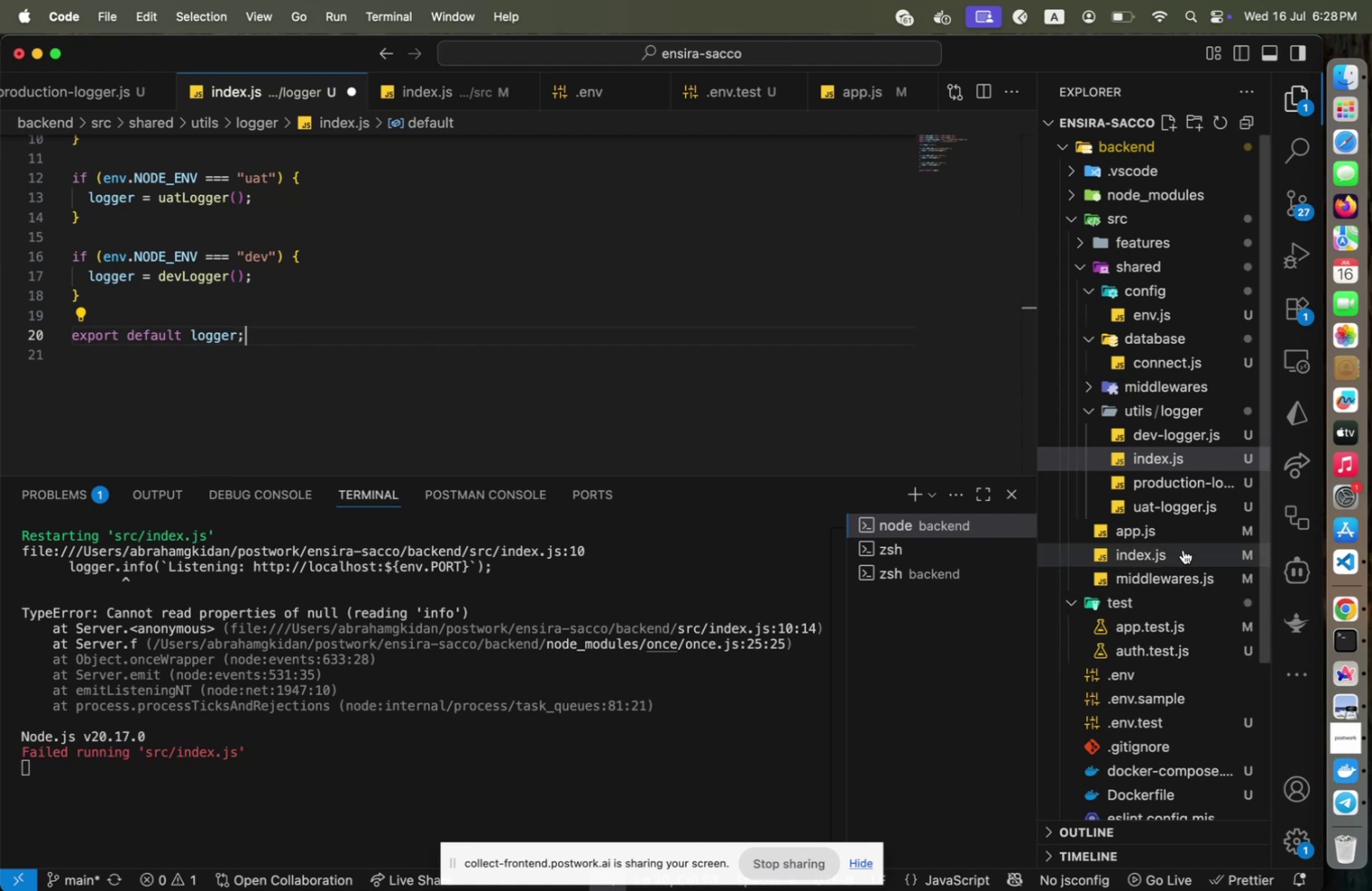 
left_click([1170, 537])
 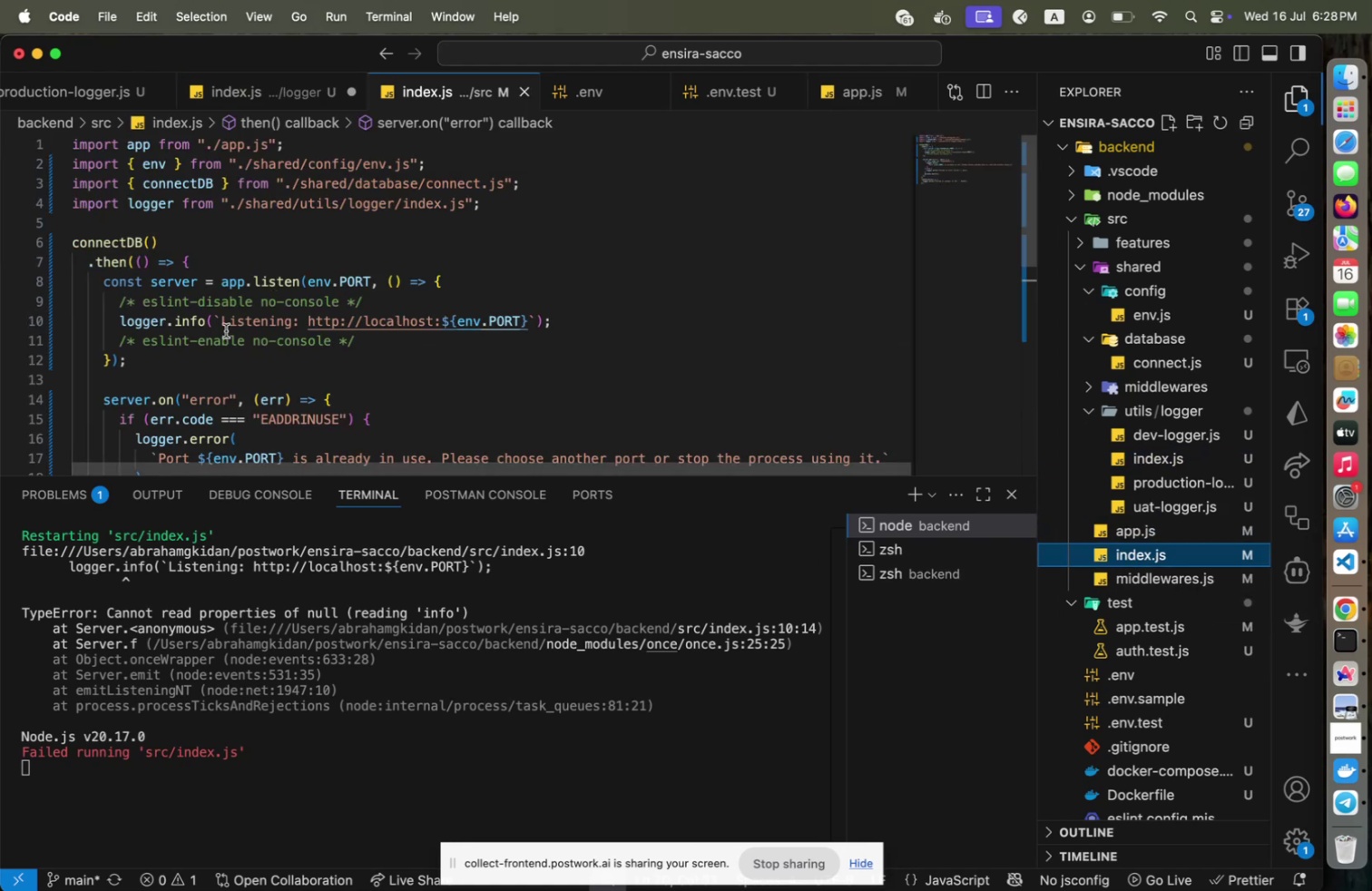 
left_click([160, 318])
 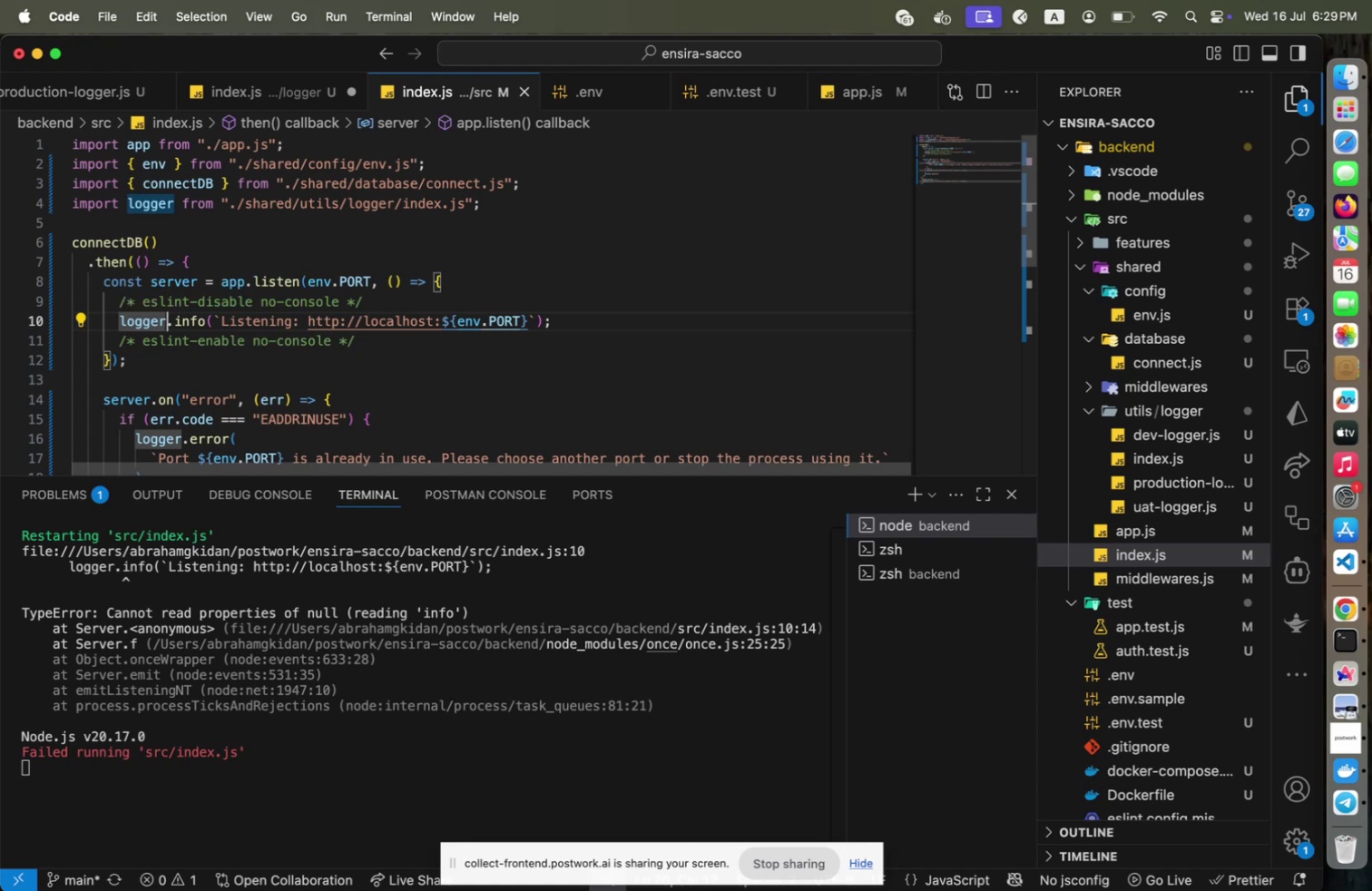 
key(ArrowRight)
 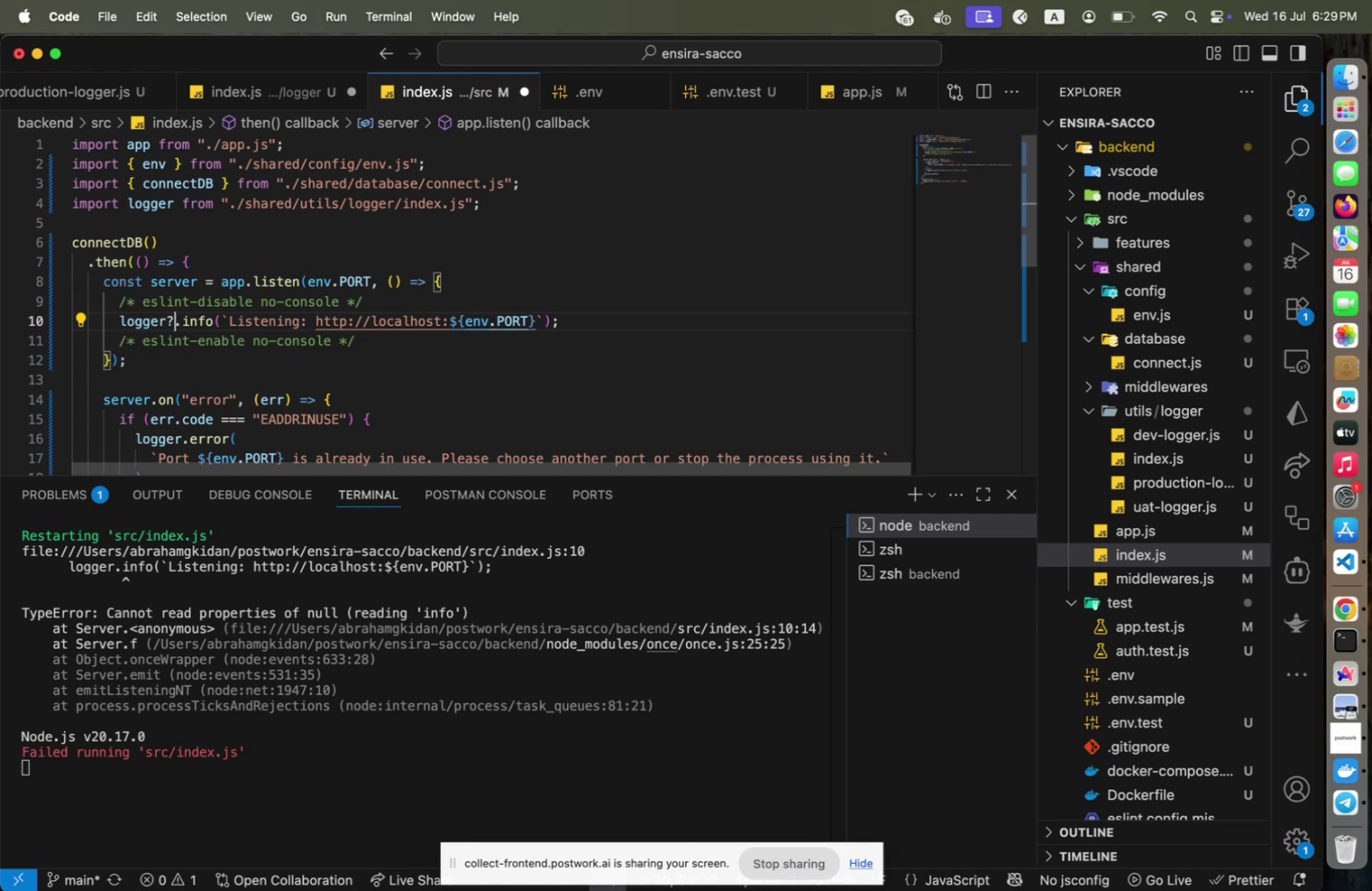 
key(Shift+Slash)
 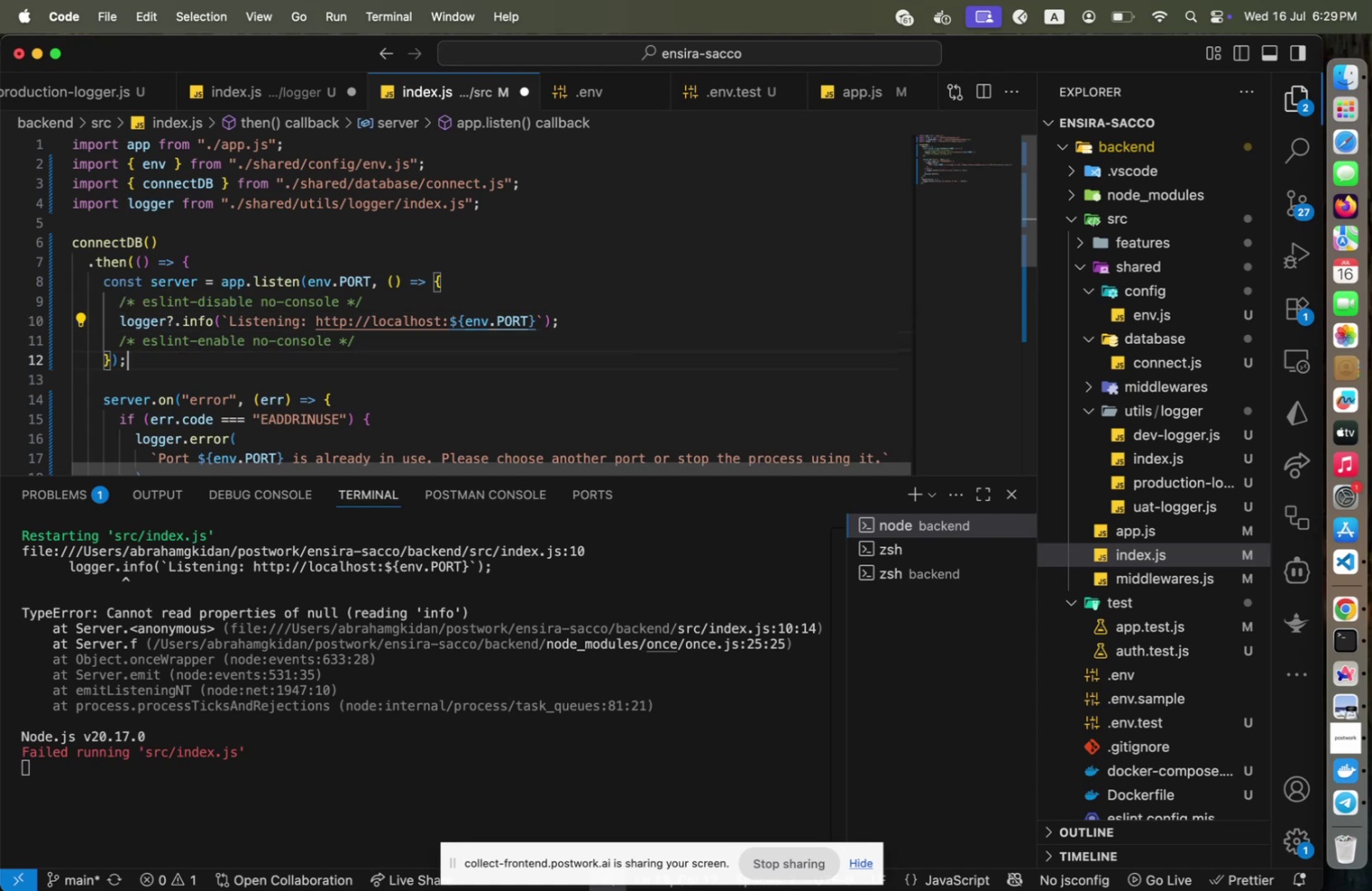 
key(ArrowDown)
 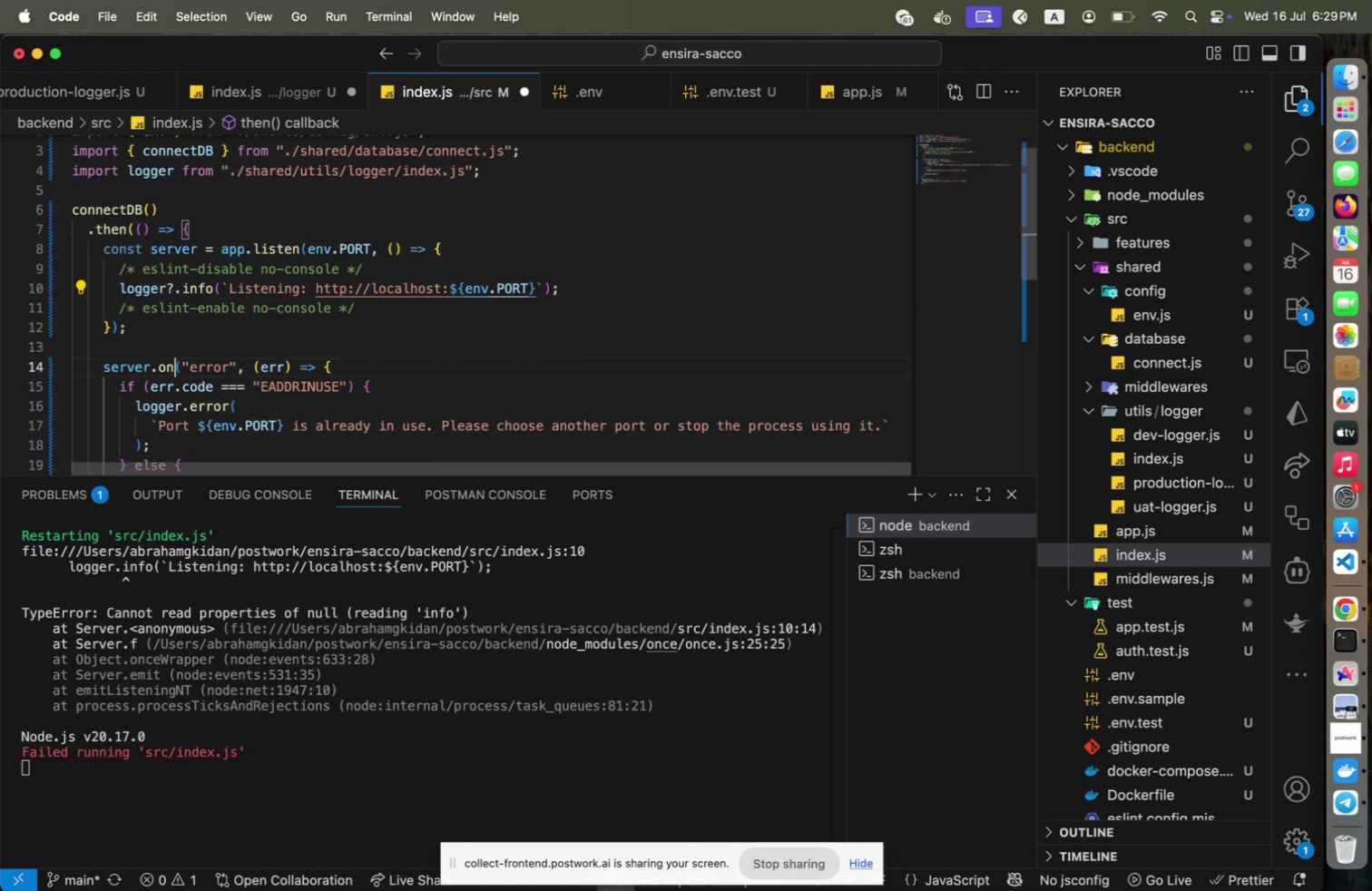 
key(ArrowDown)
 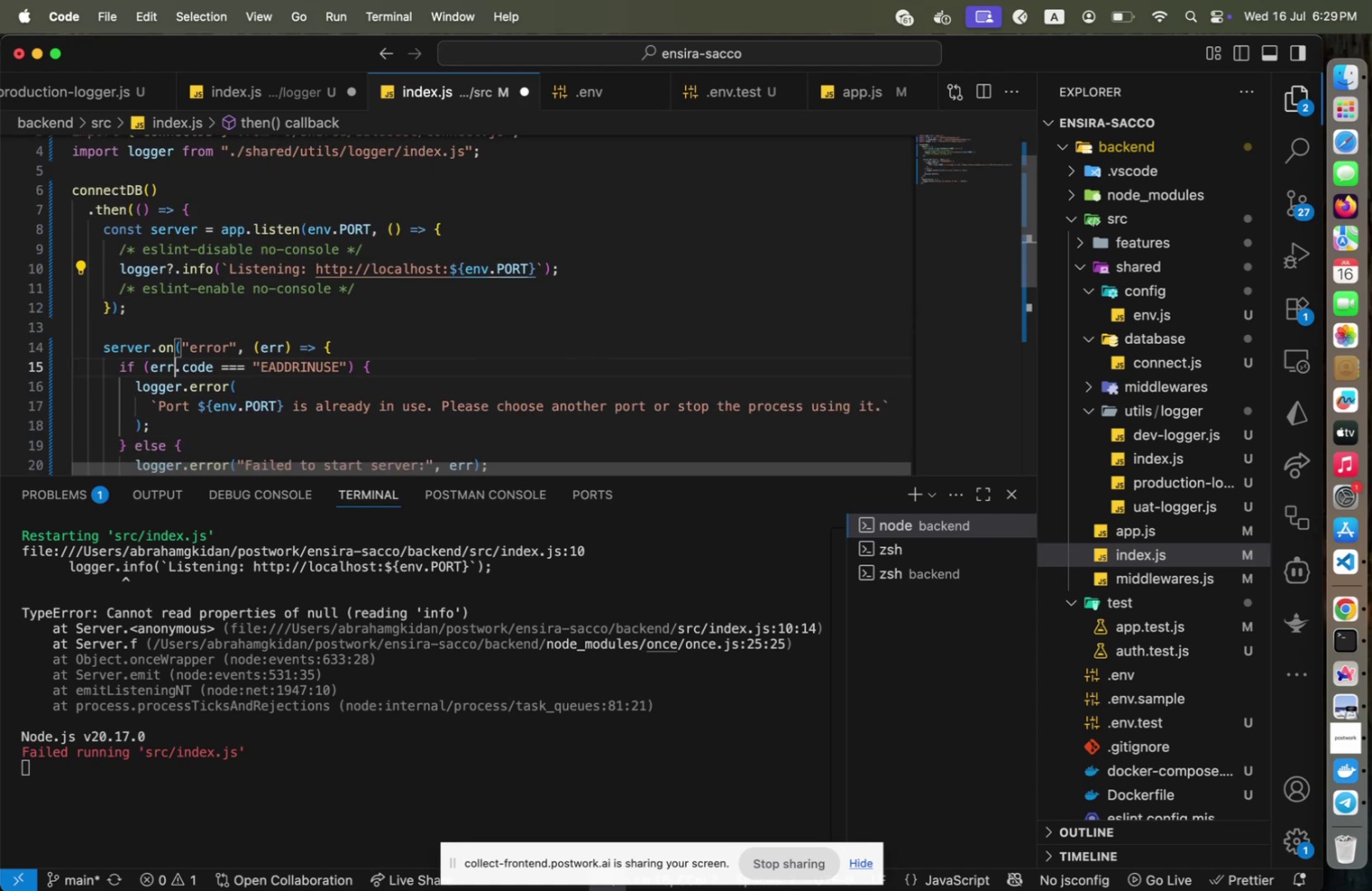 
key(ArrowDown)
 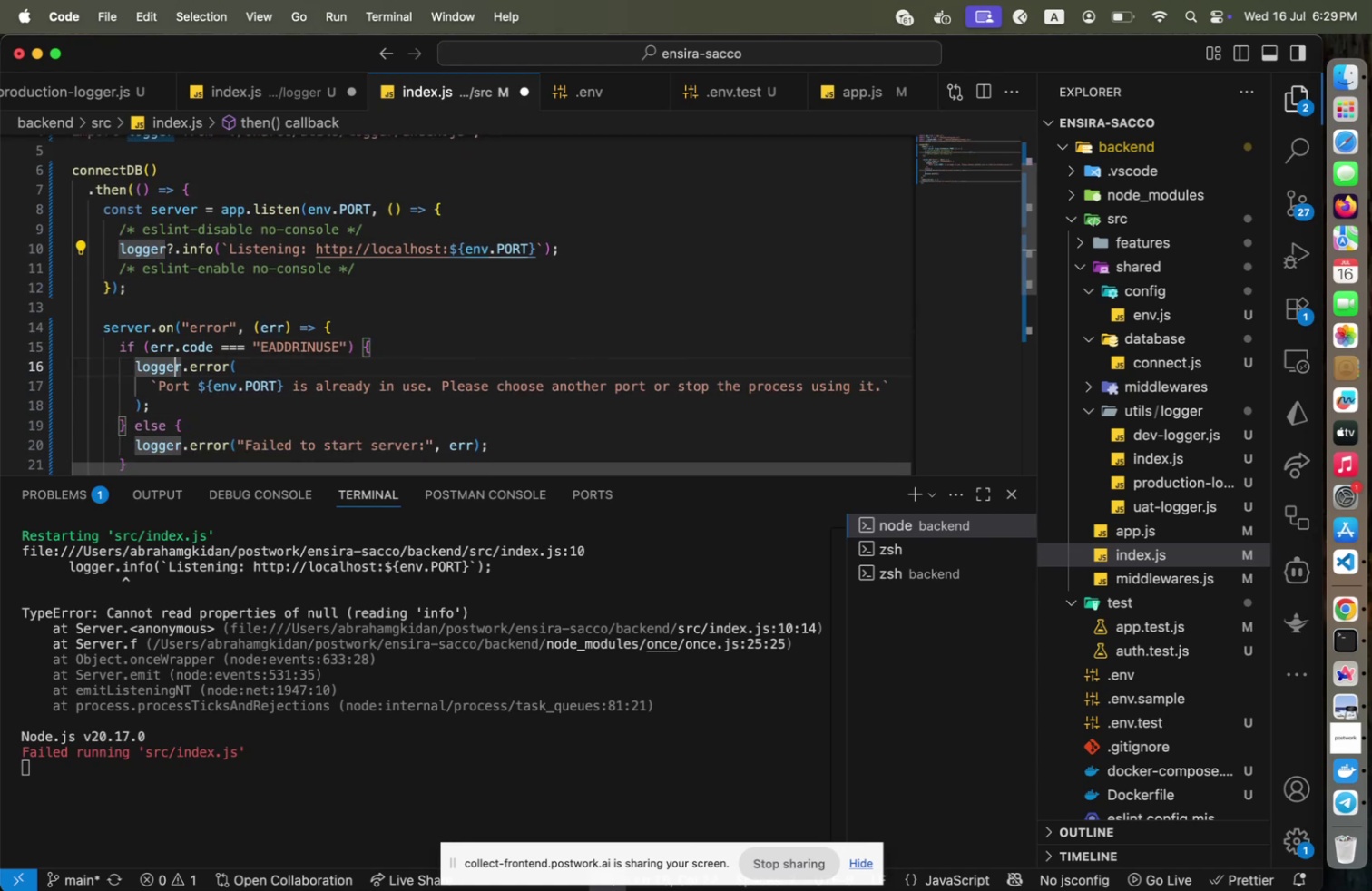 
key(ArrowDown)
 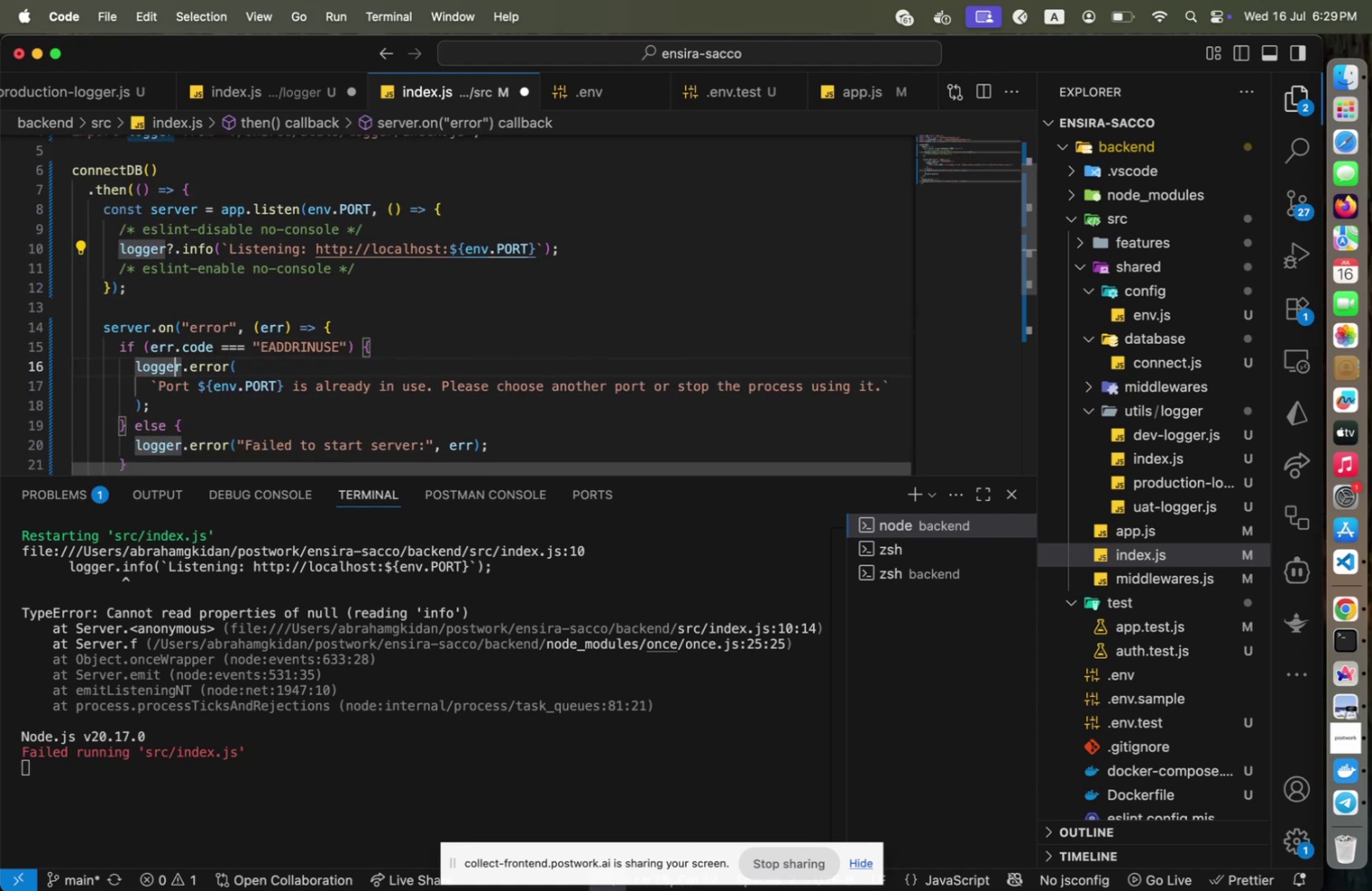 
key(ArrowDown)
 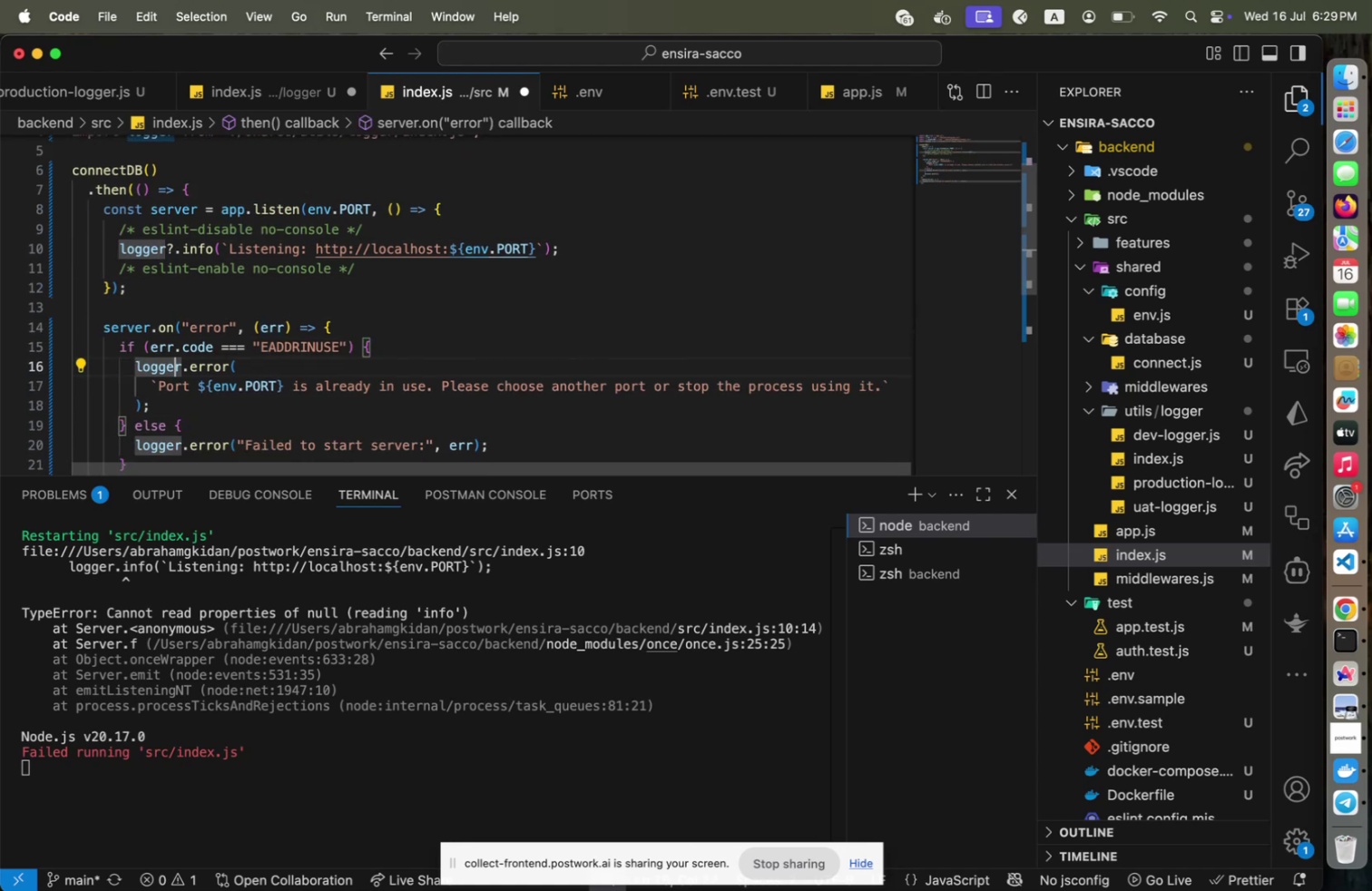 
key(ArrowDown)
 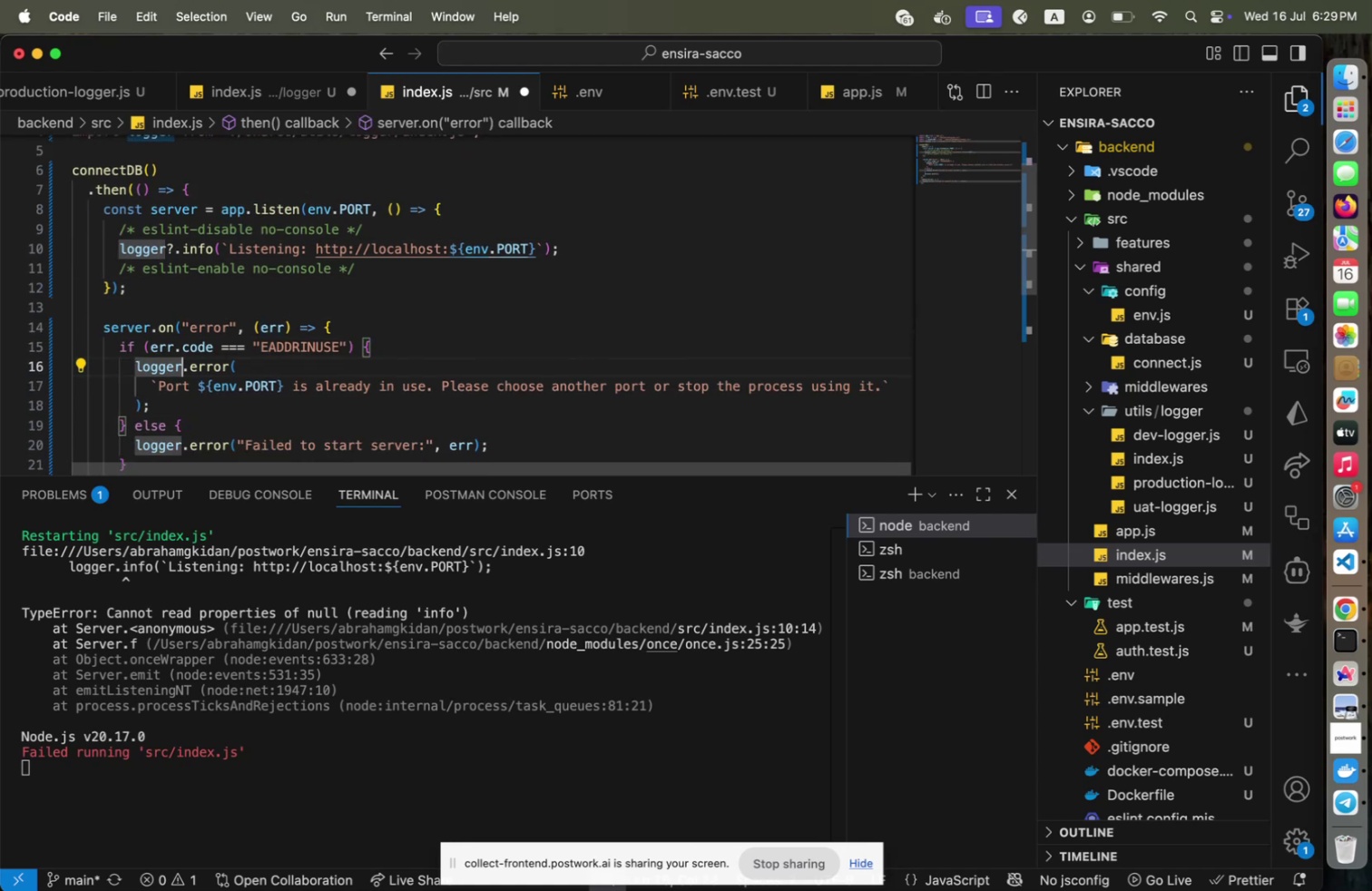 
key(ArrowRight)
 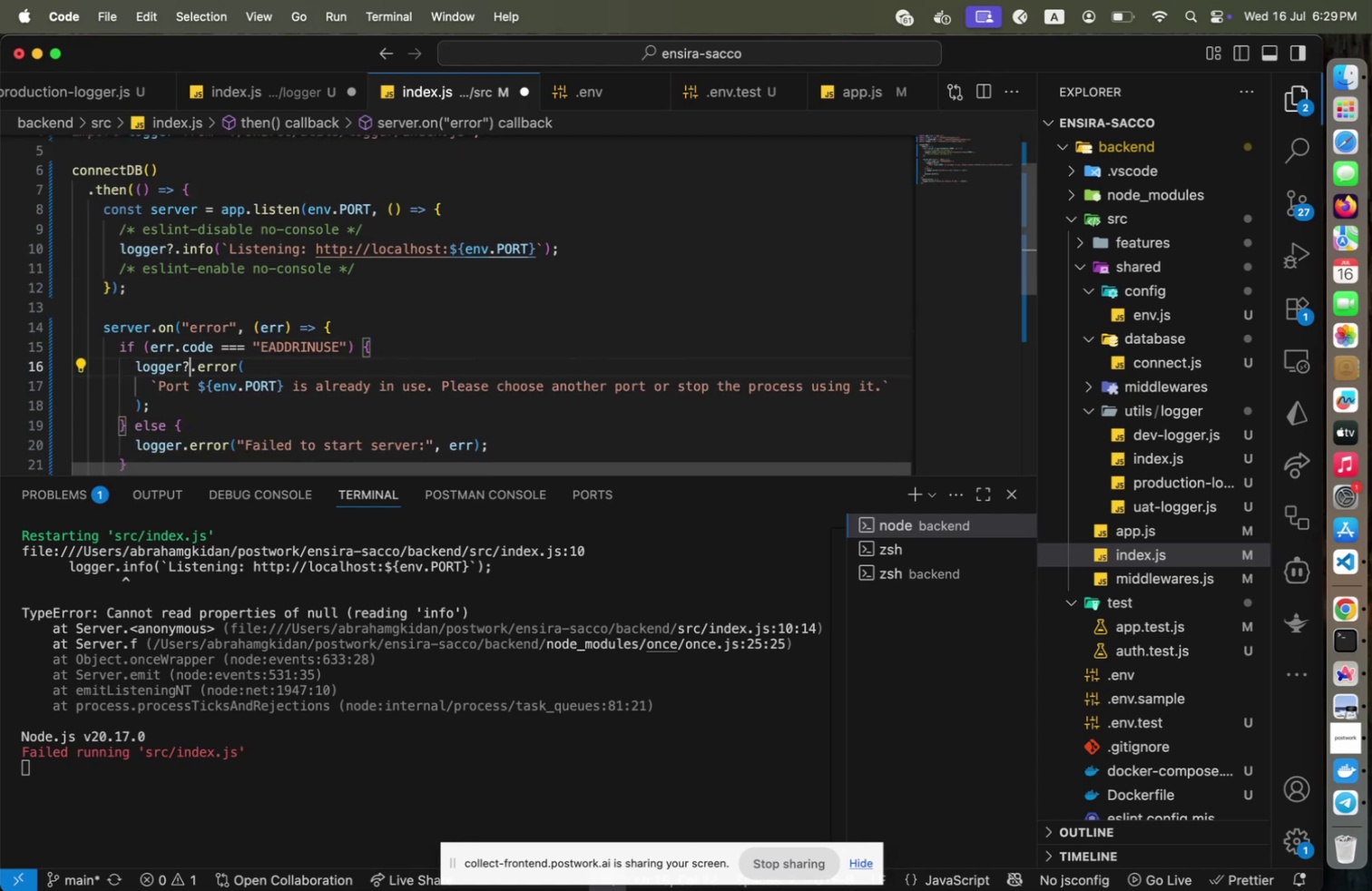 
key(Shift+Slash)
 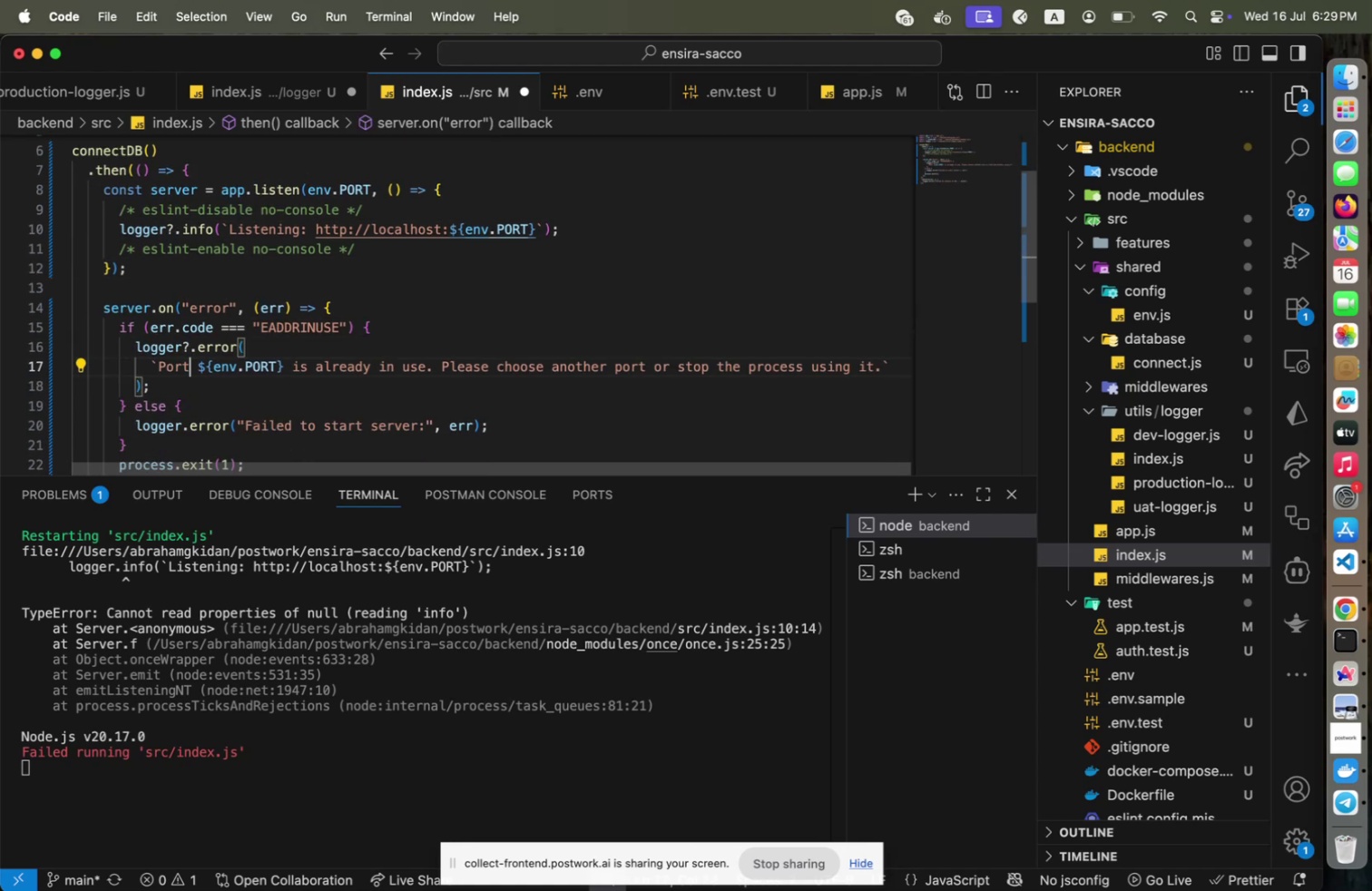 
hold_key(key=ArrowDown, duration=0.7)
 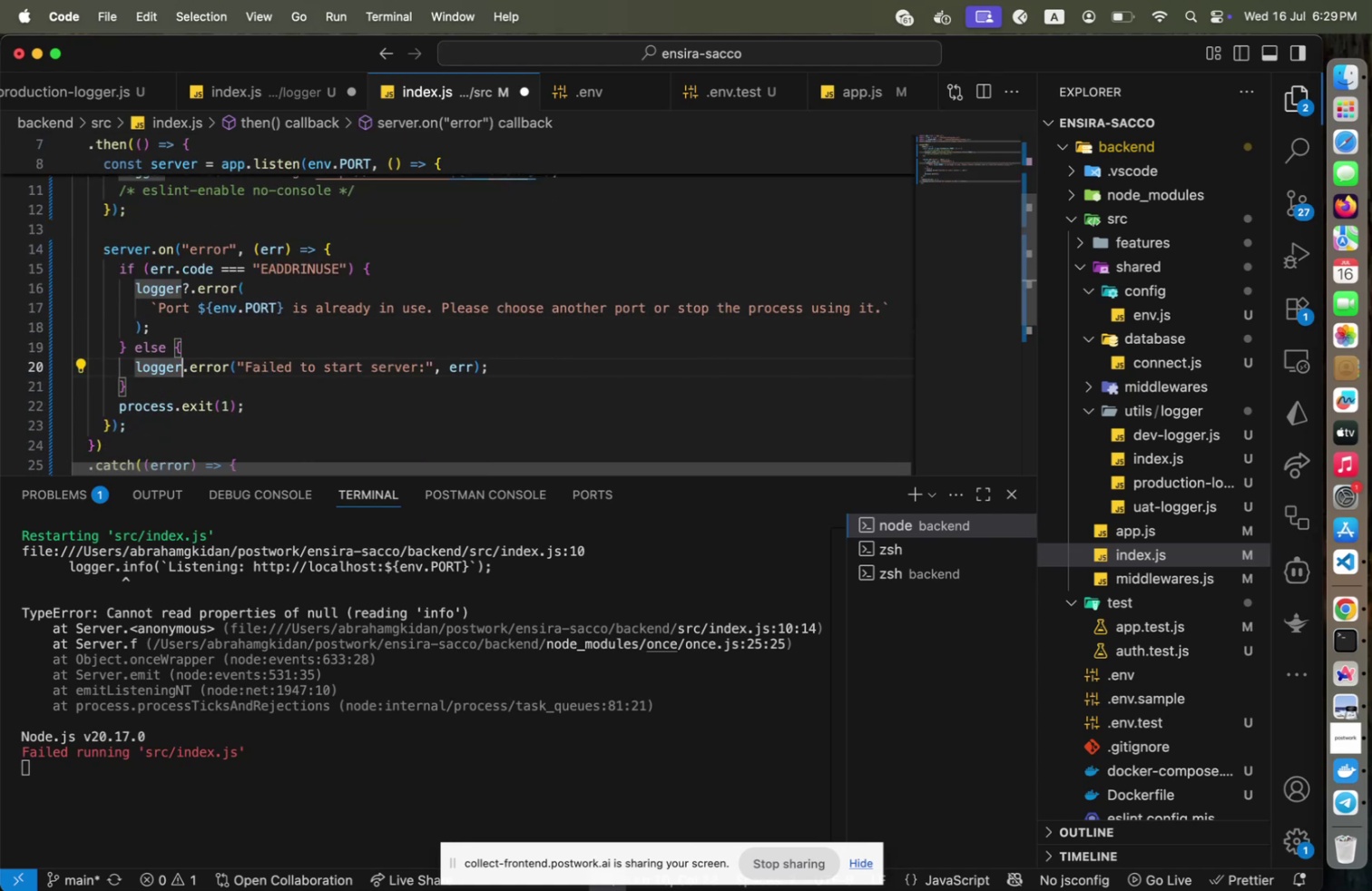 
key(ArrowLeft)
 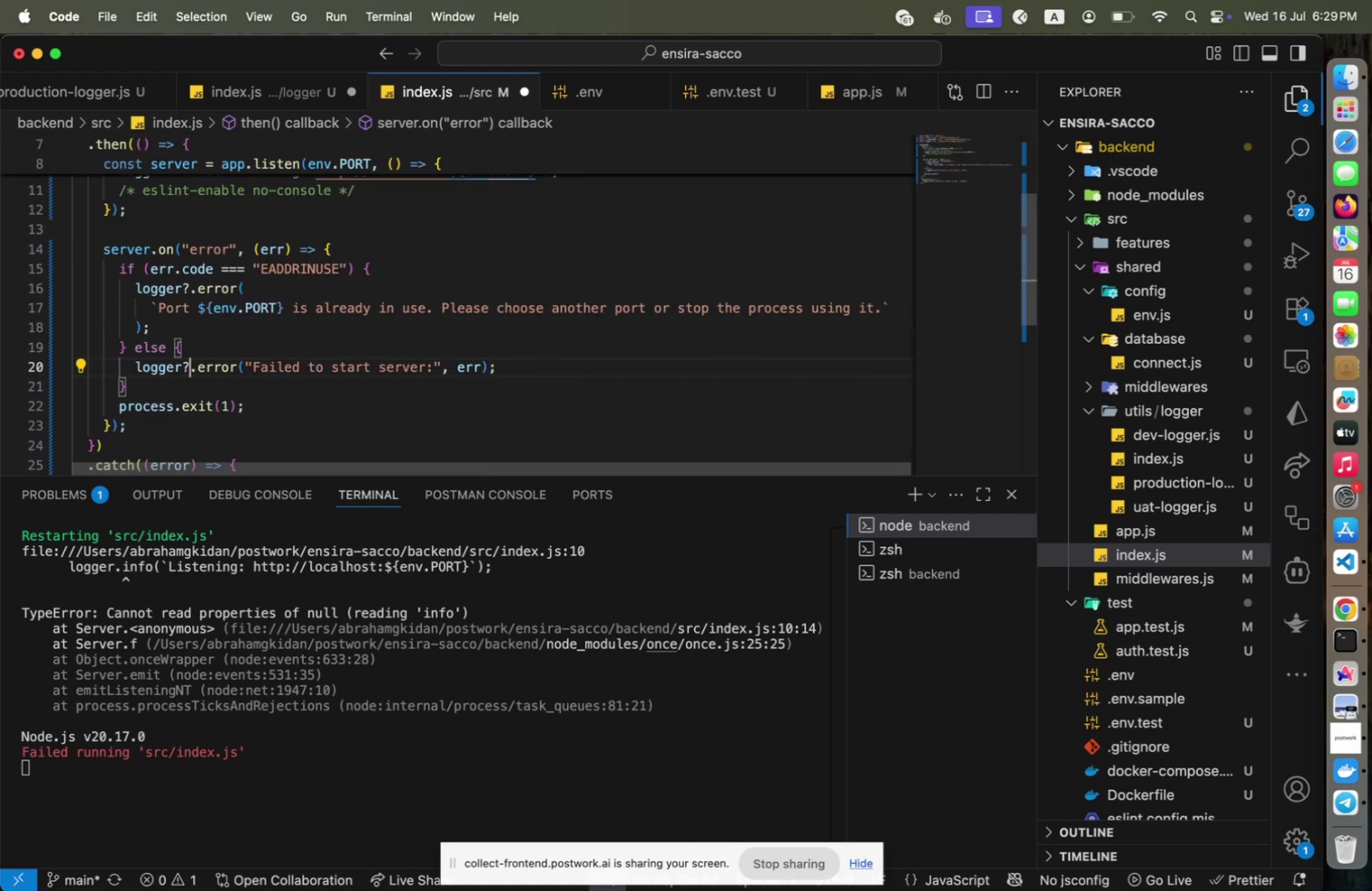 
key(Shift+Slash)
 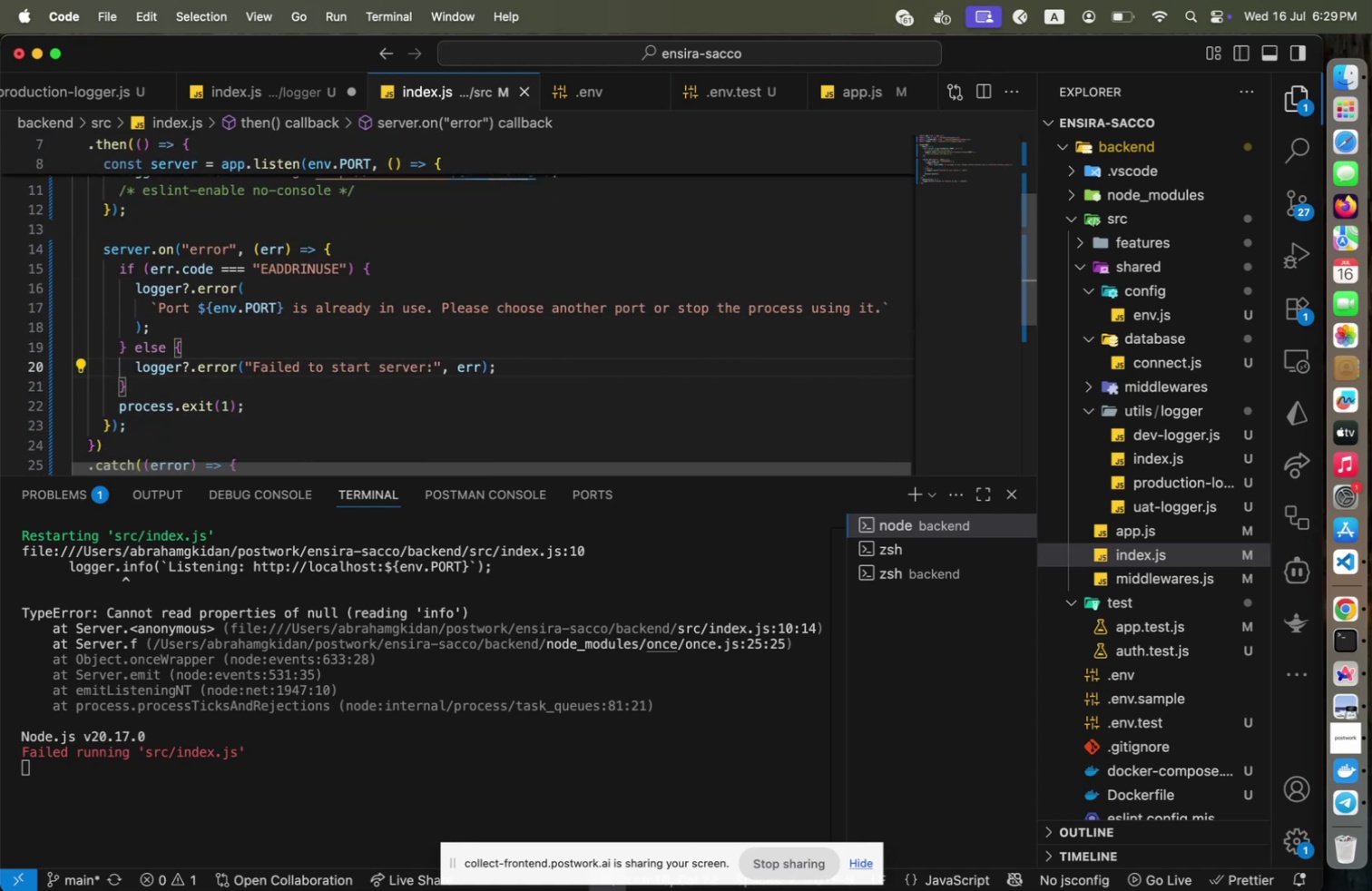 
key(Meta+CommandLeft)
 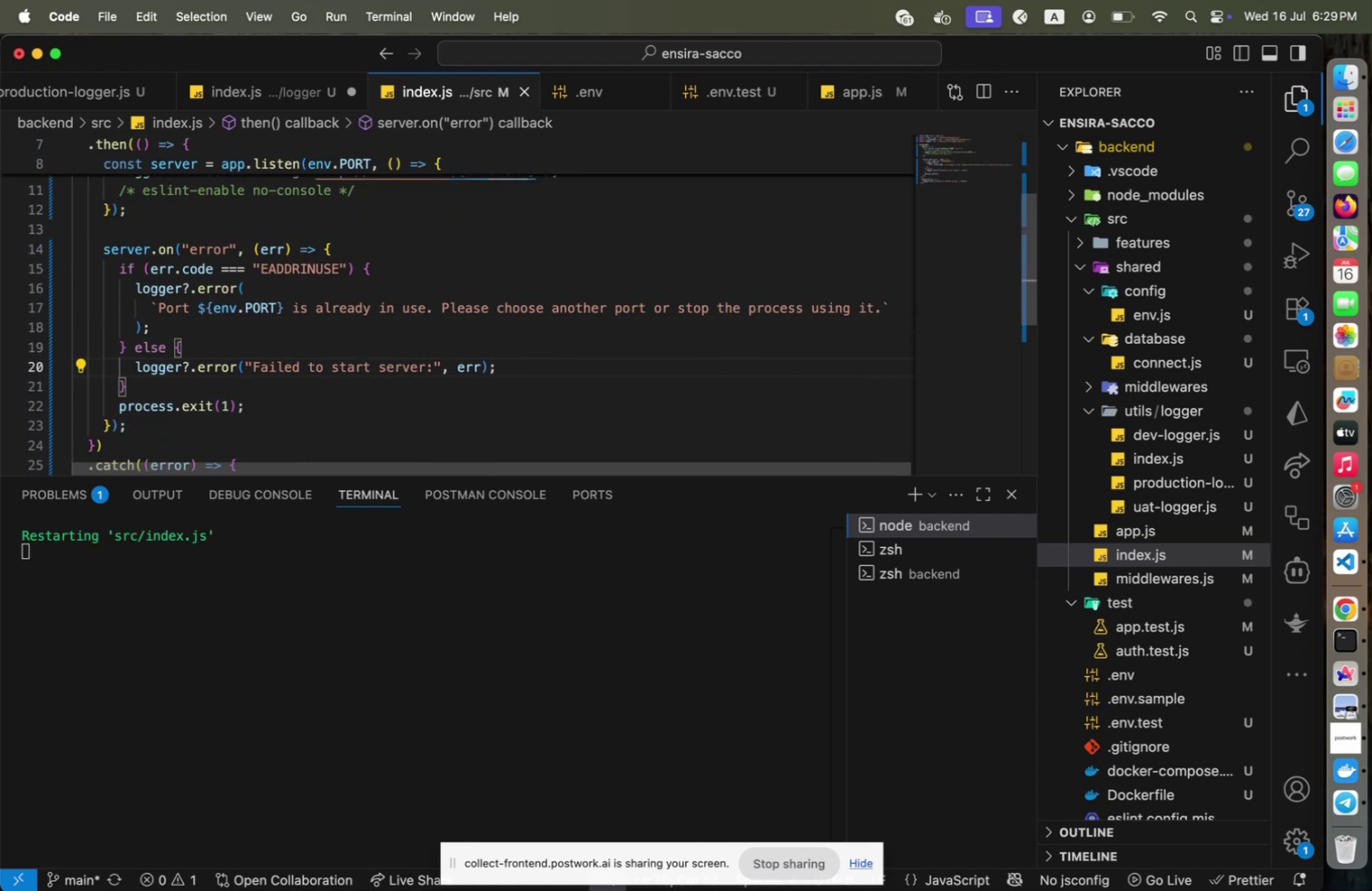 
key(Meta+S)
 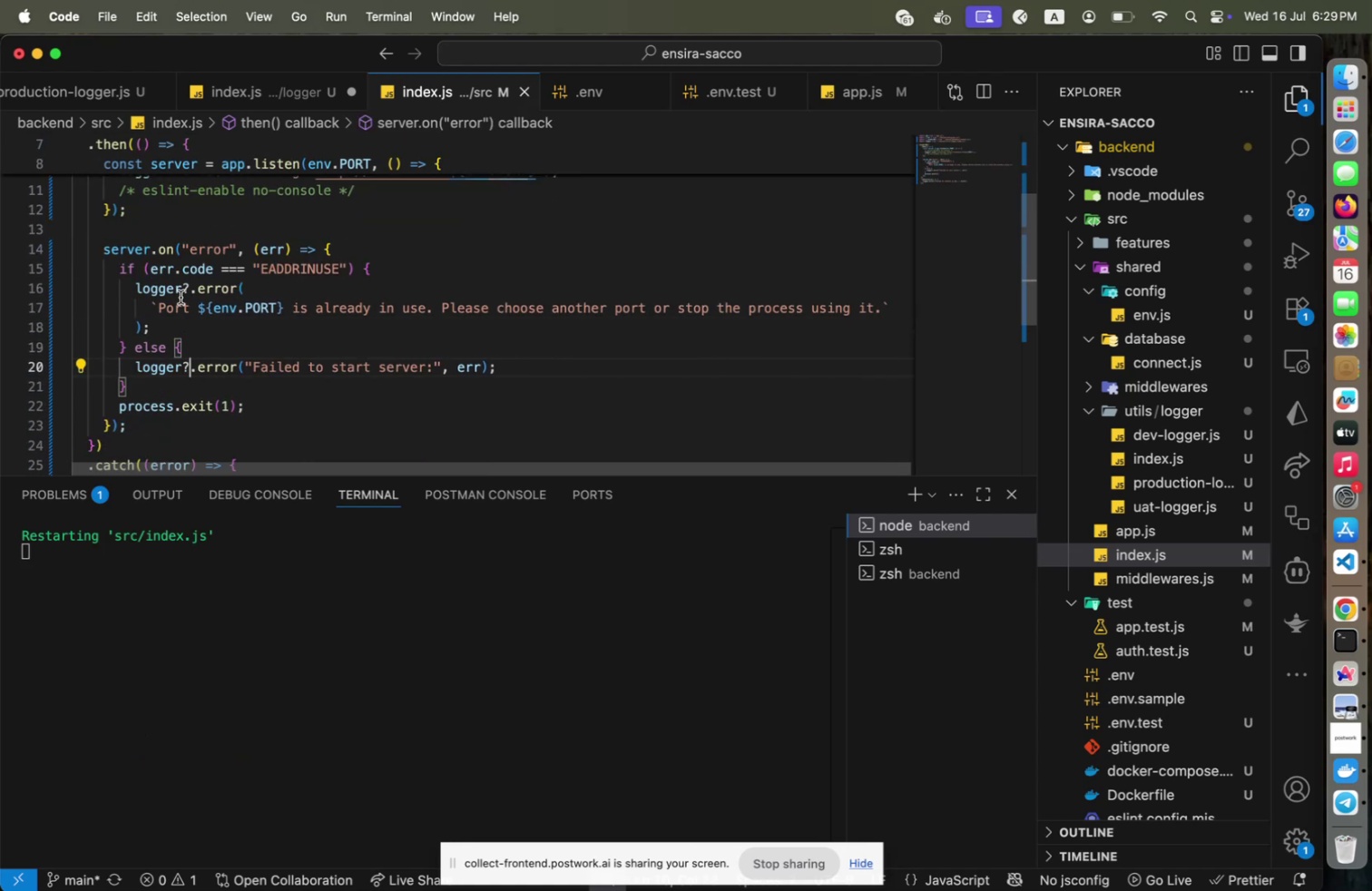 
scroll: coordinate [328, 389], scroll_direction: up, amount: 3.0
 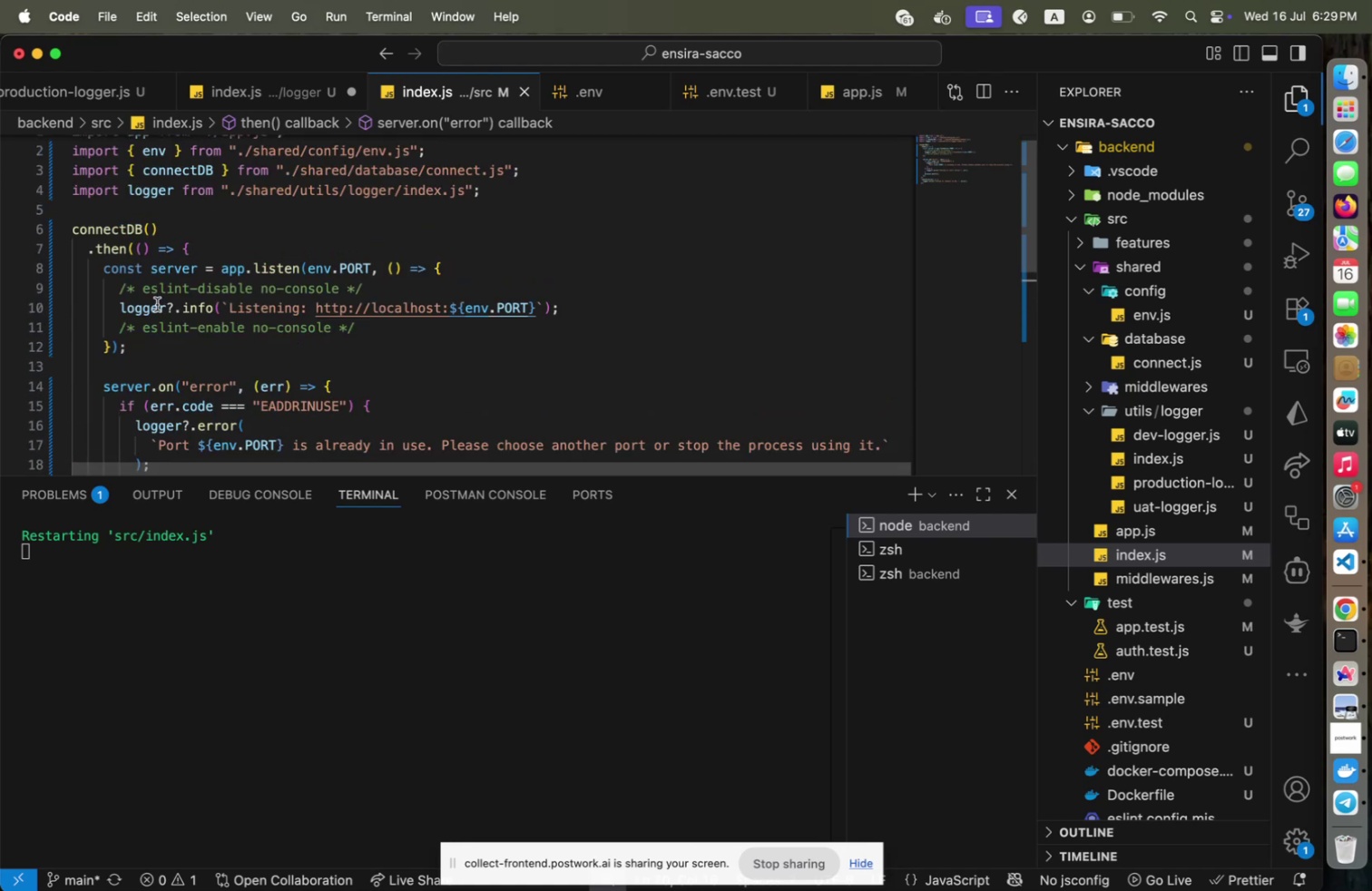 
mouse_move([174, 292])
 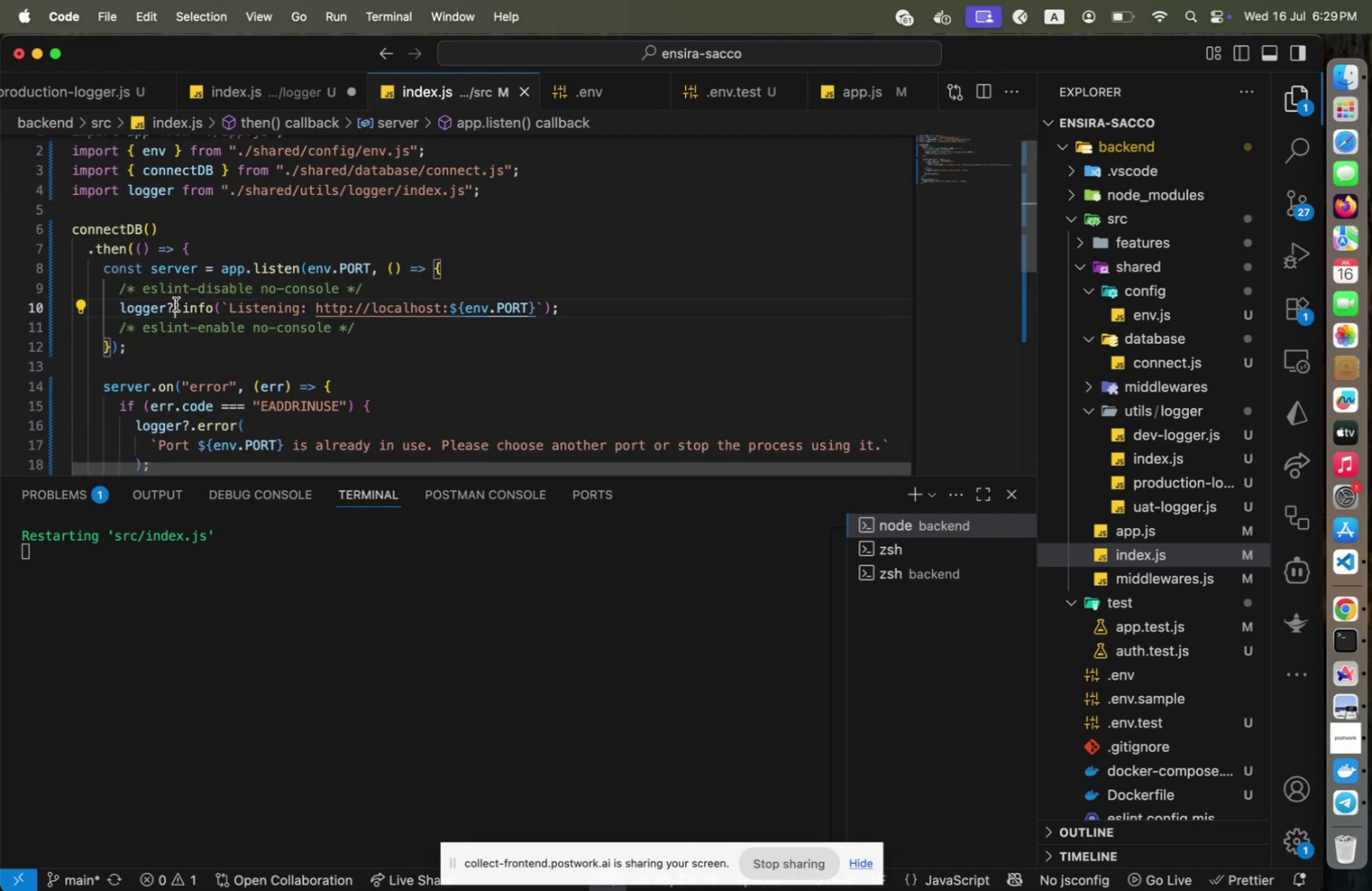 
left_click([176, 304])
 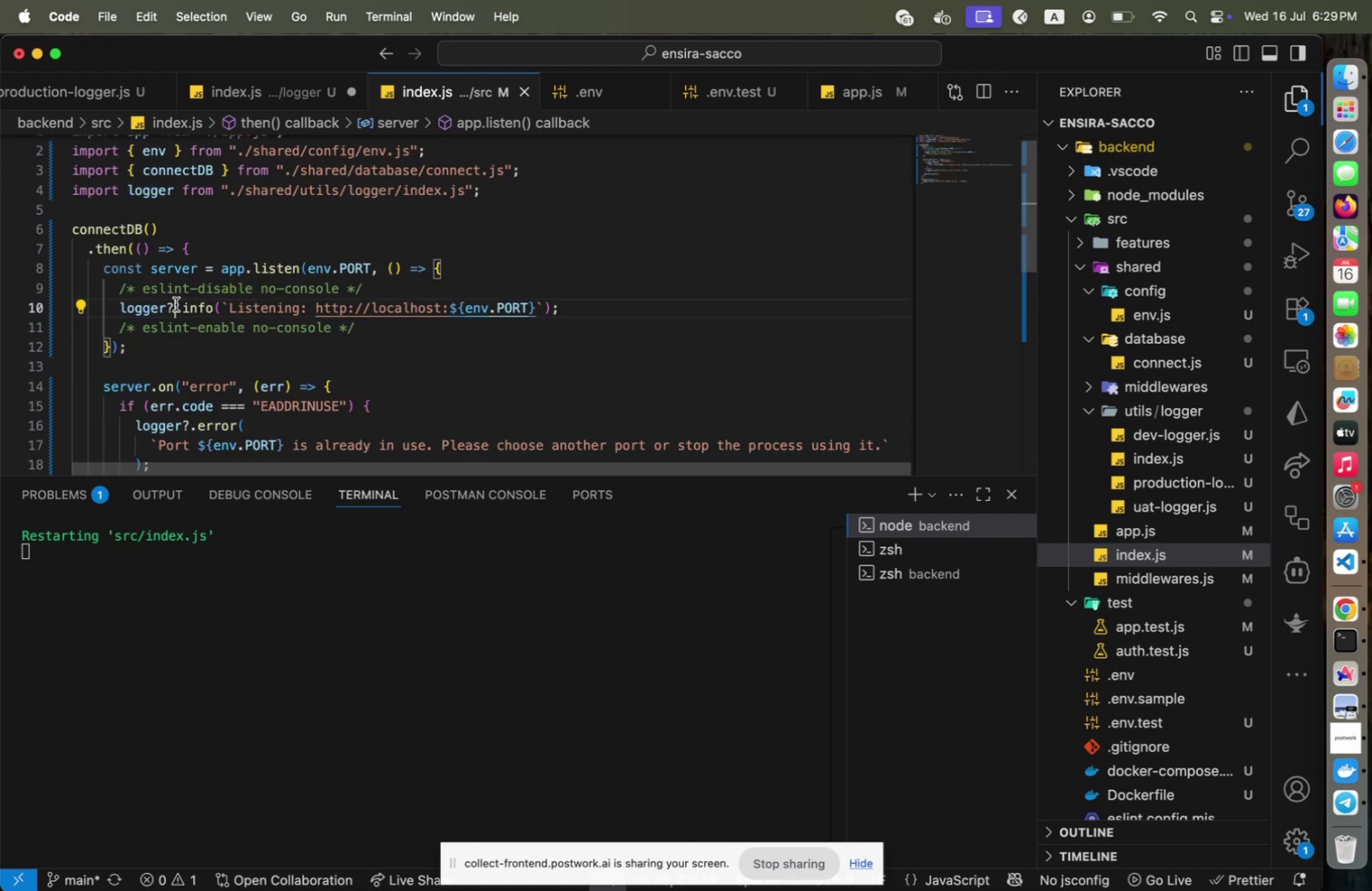 
key(Backspace)
 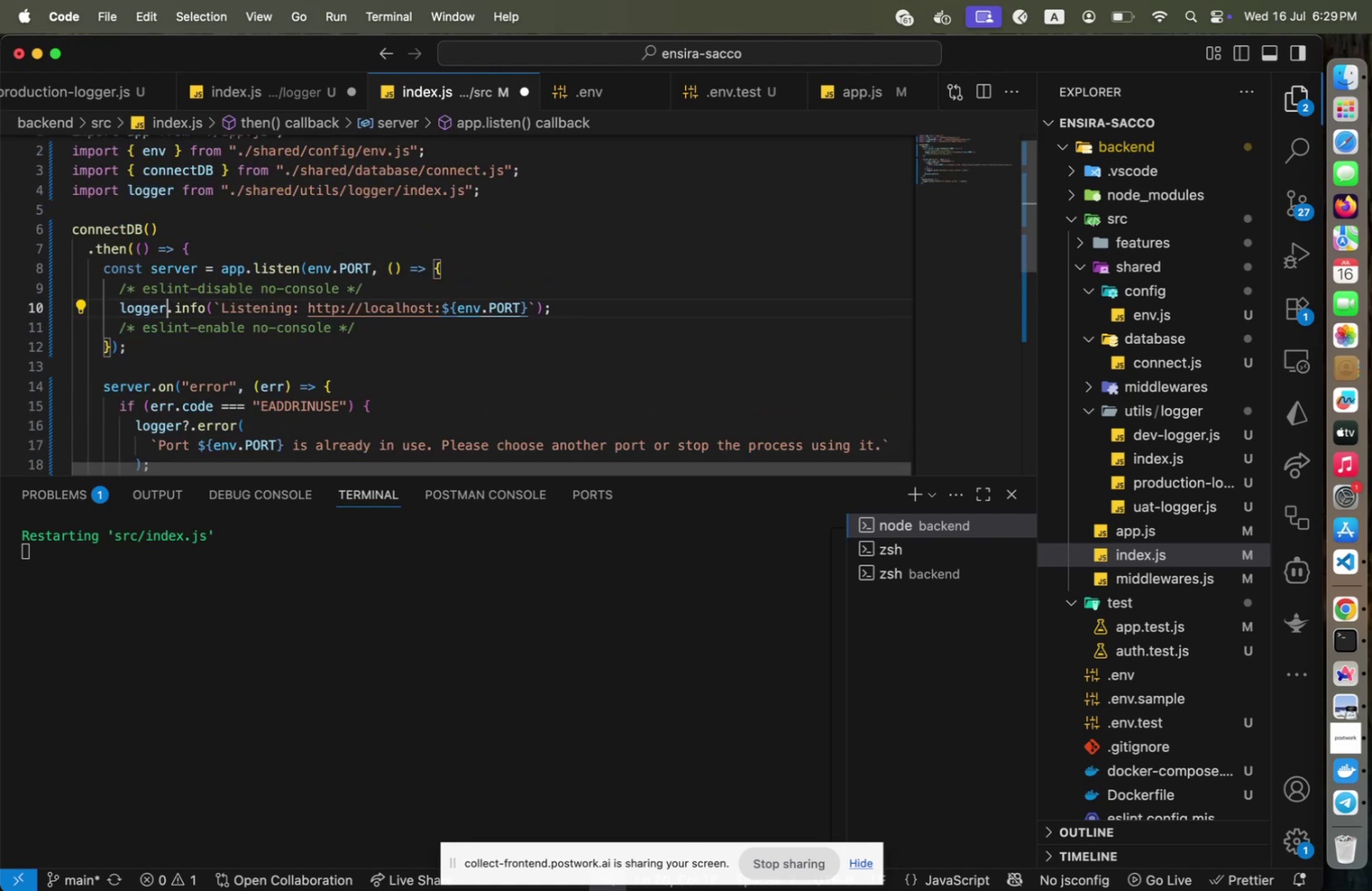 
key(Meta+CommandLeft)
 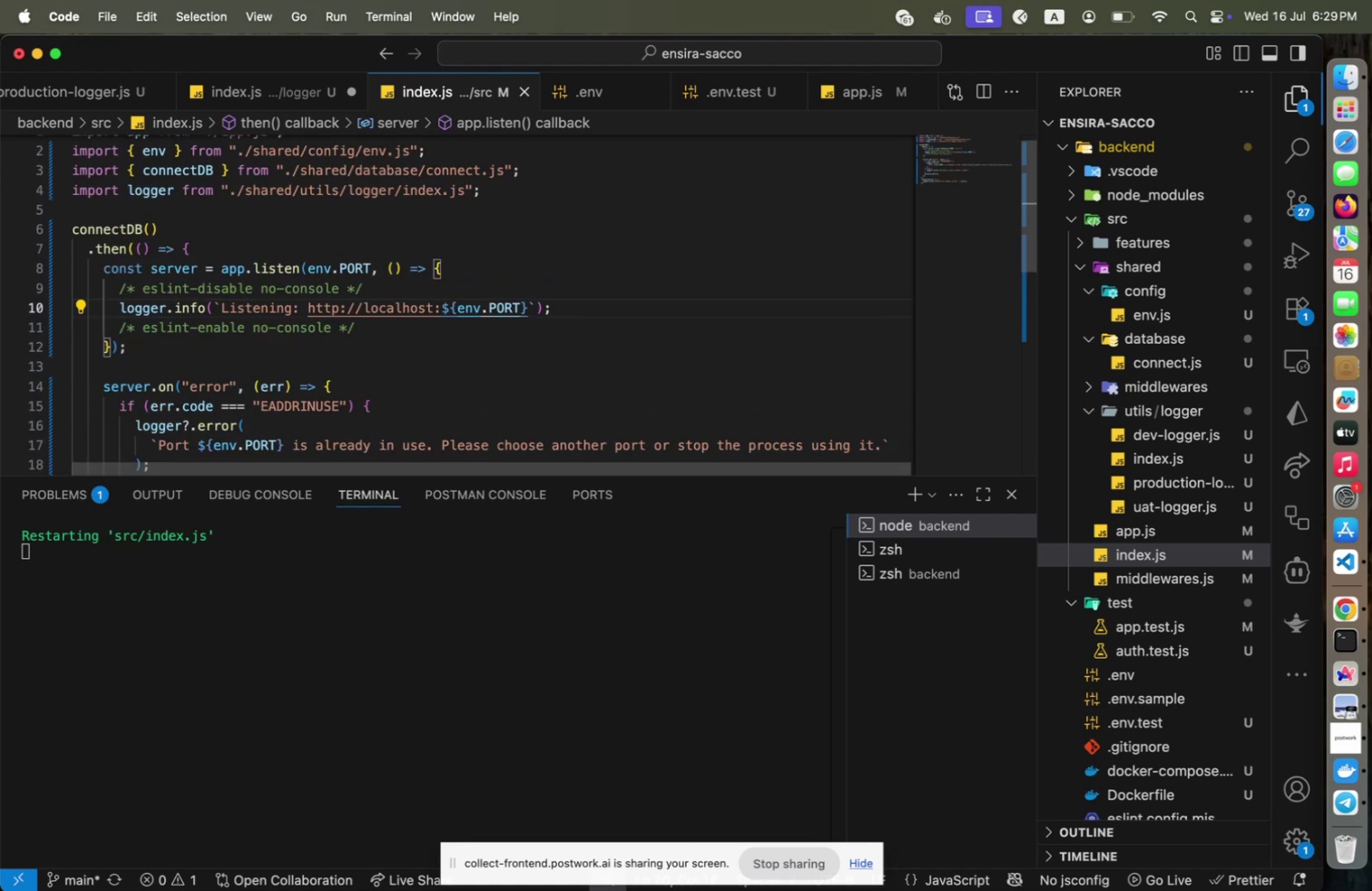 
key(Meta+S)
 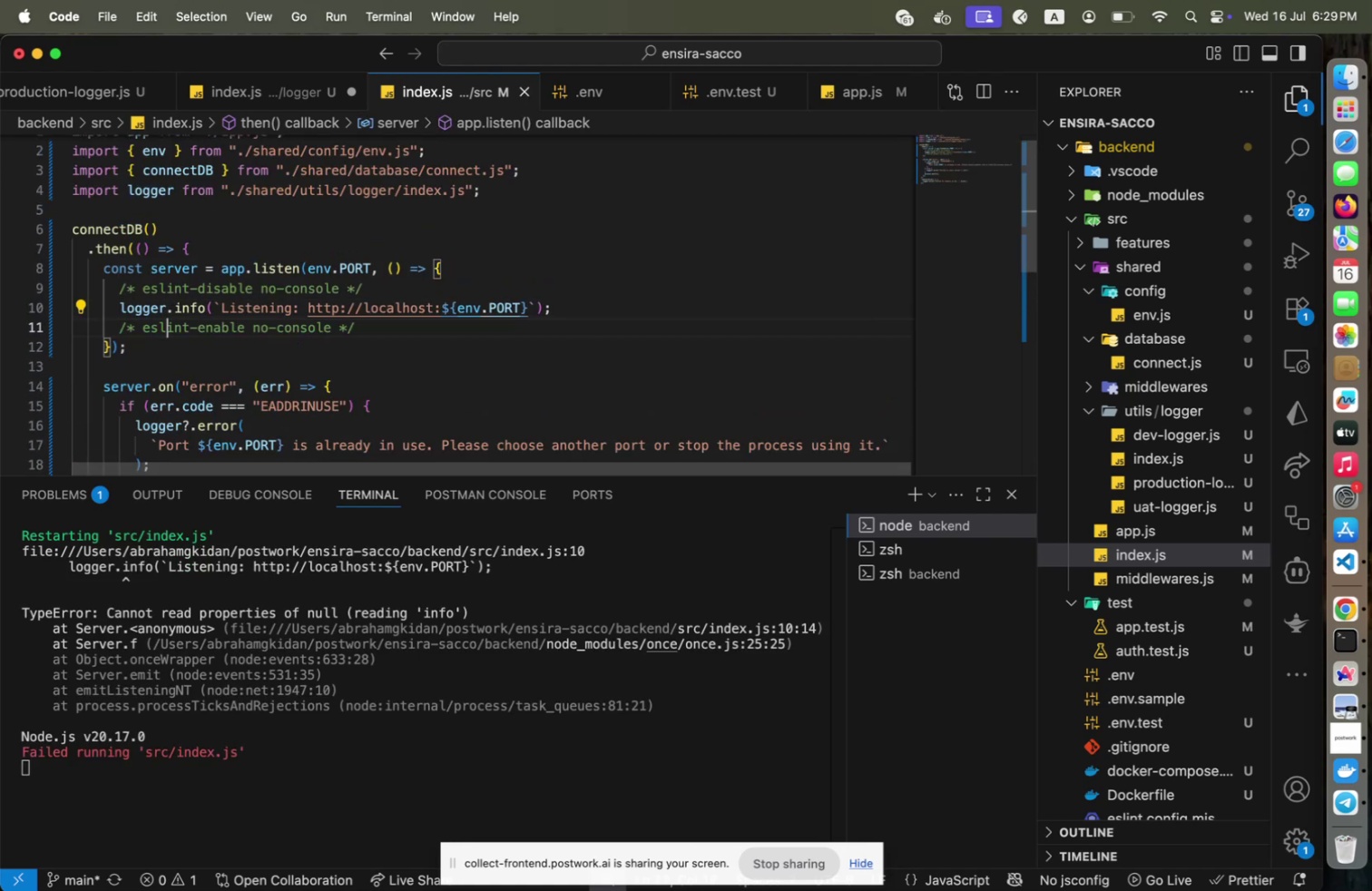 
hold_key(key=ArrowDown, duration=0.8)
 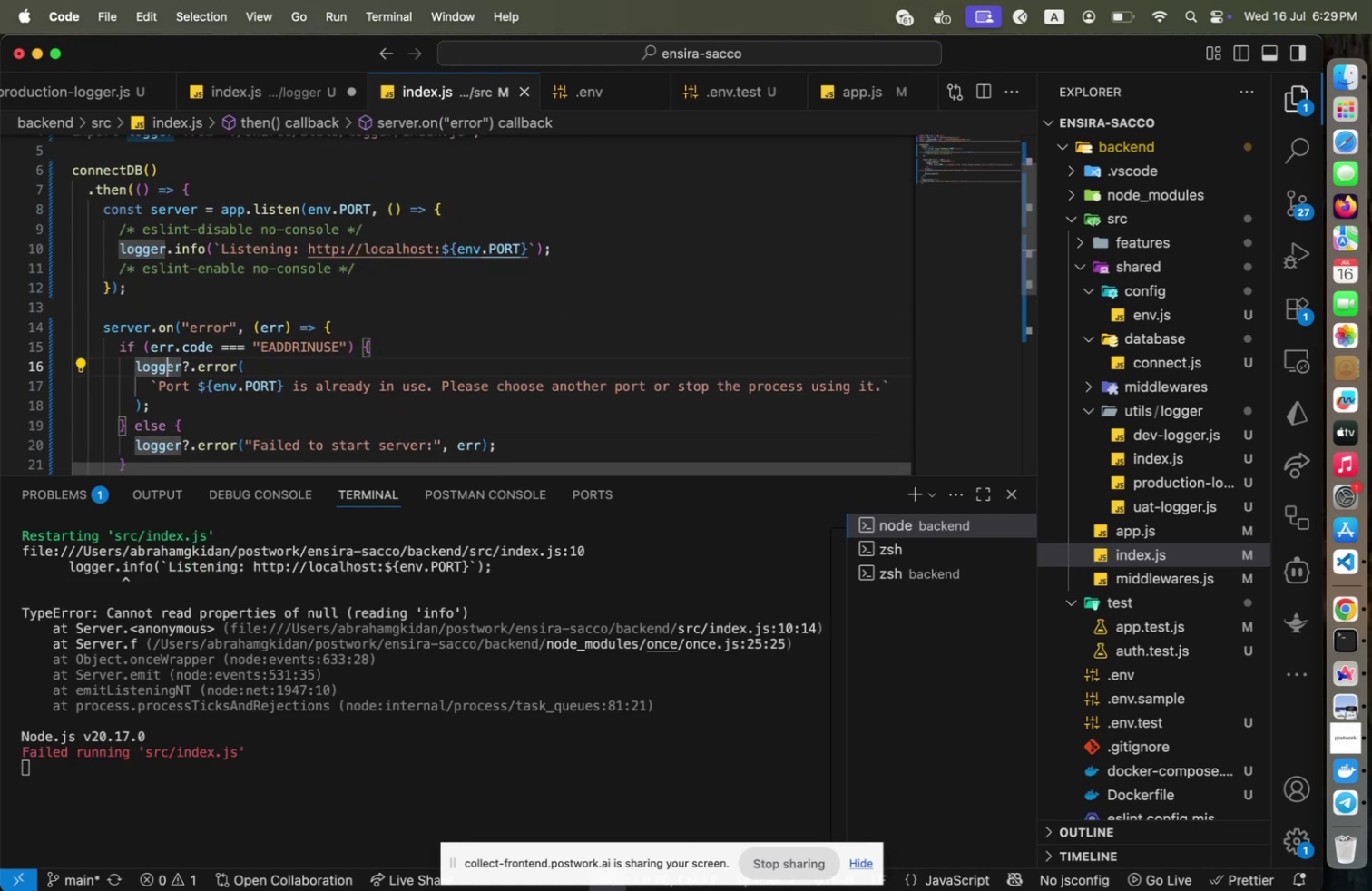 
key(ArrowDown)
 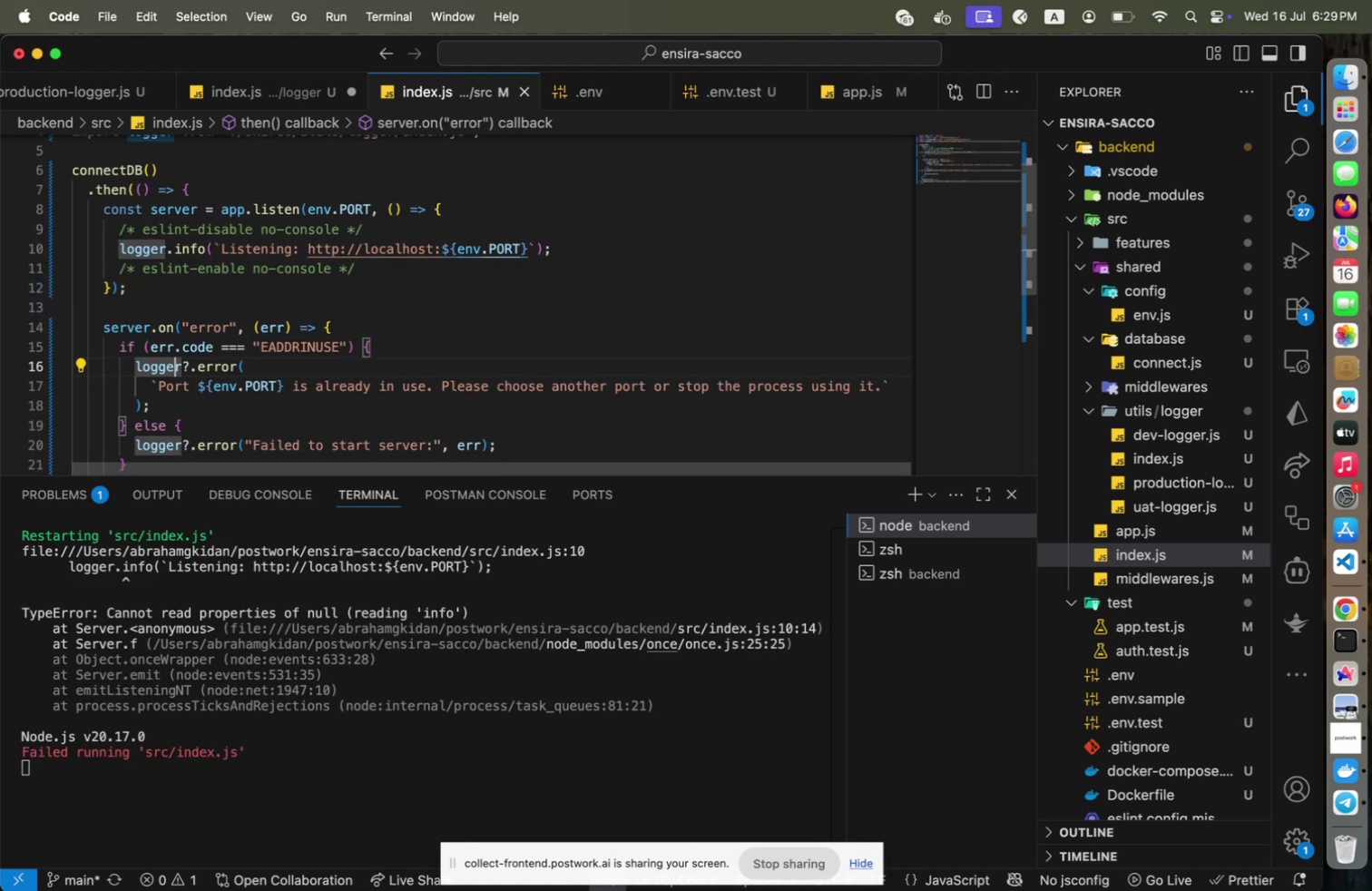 
key(ArrowRight)
 